 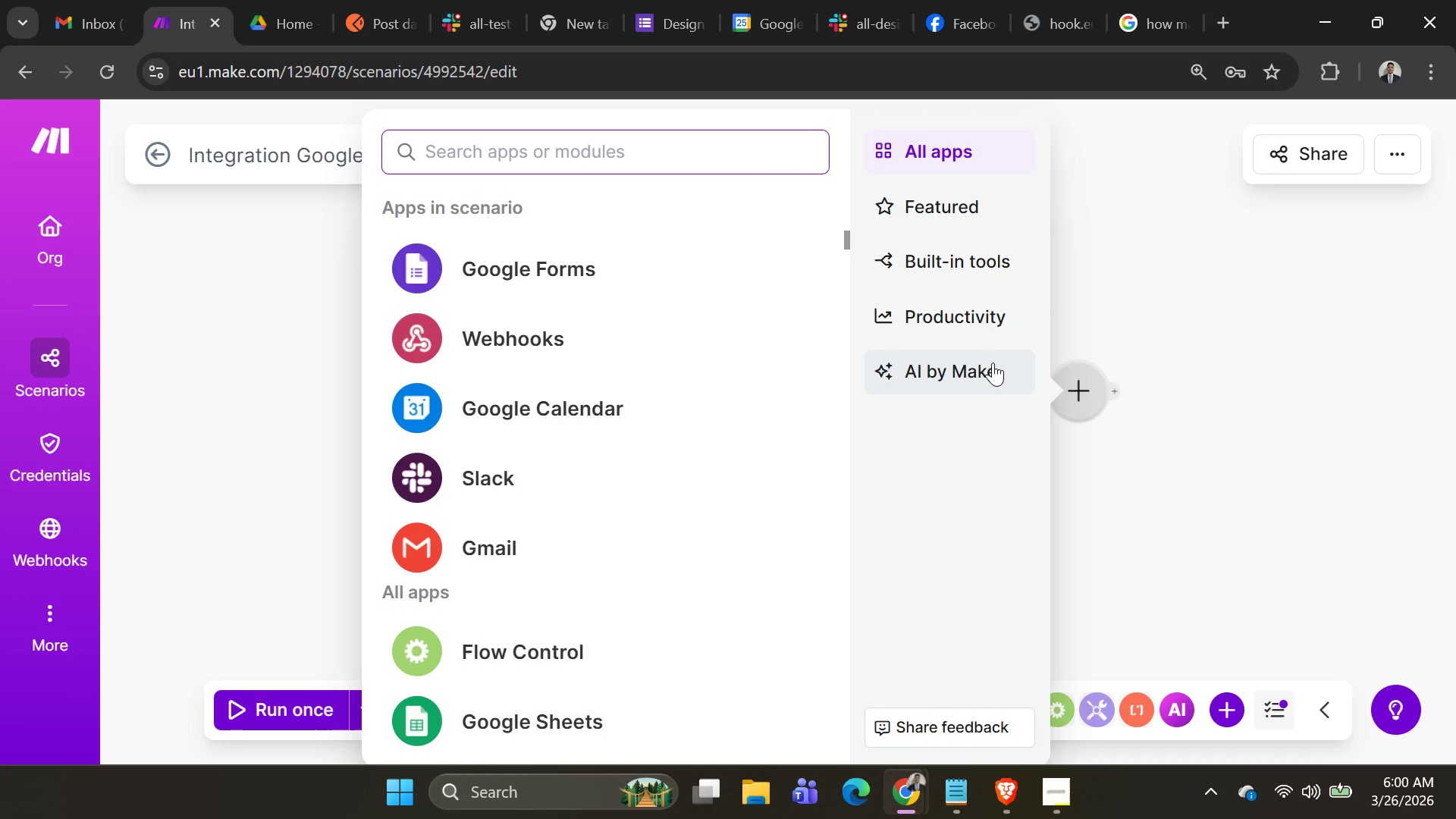 
left_click([1148, 264])
 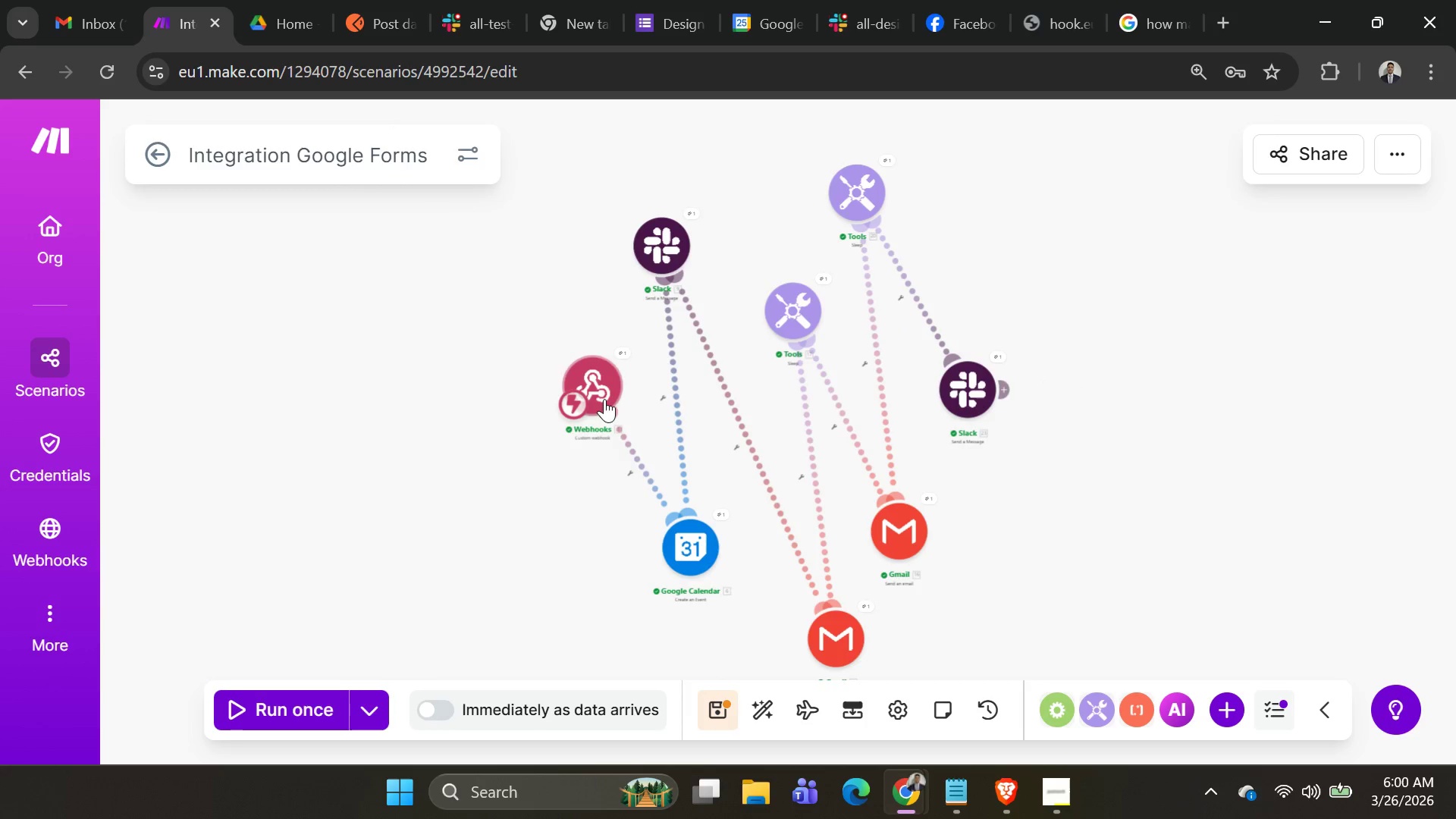 
left_click_drag(start_coordinate=[591, 382], to_coordinate=[378, 400])
 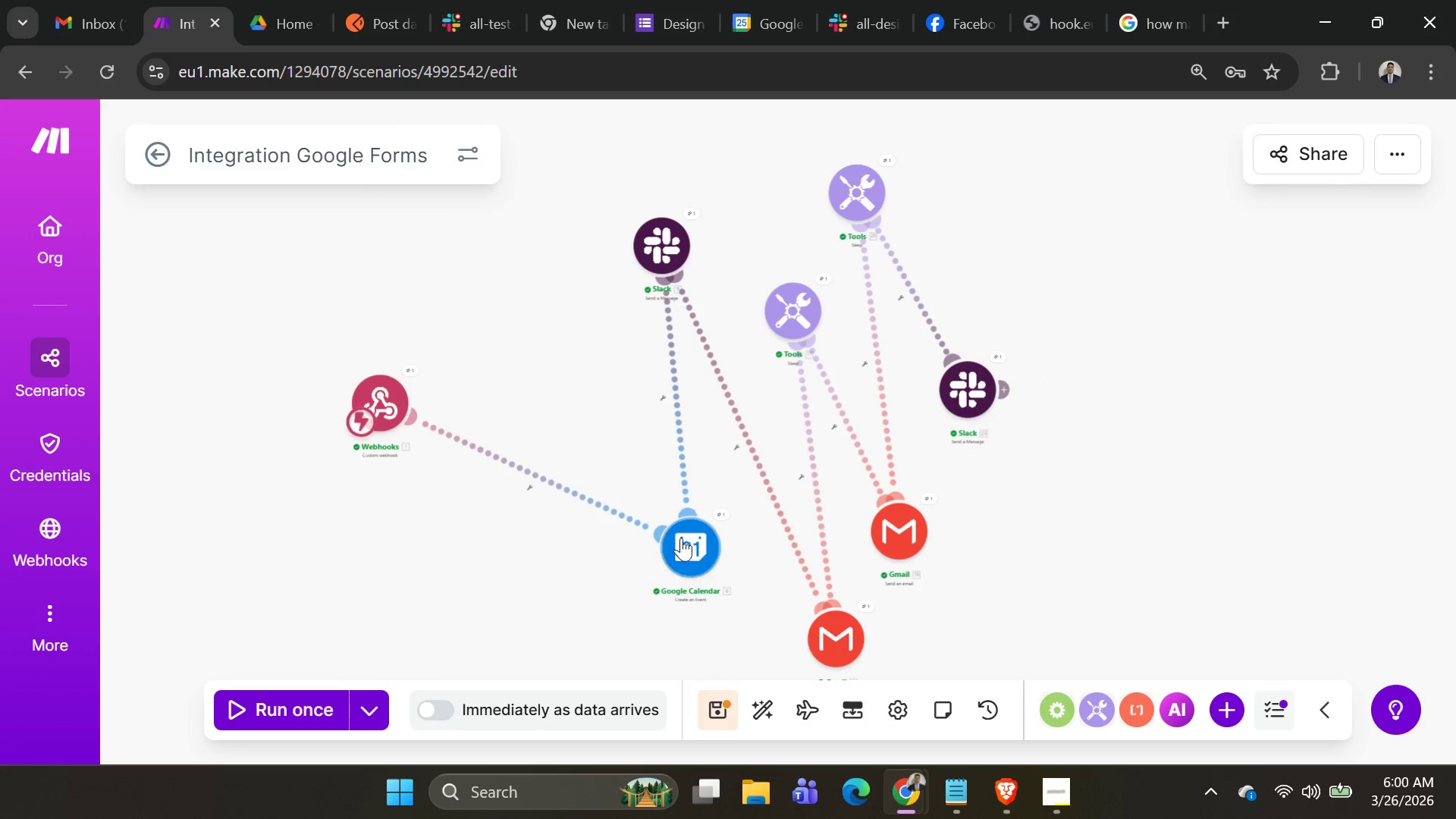 
left_click_drag(start_coordinate=[686, 536], to_coordinate=[585, 426])
 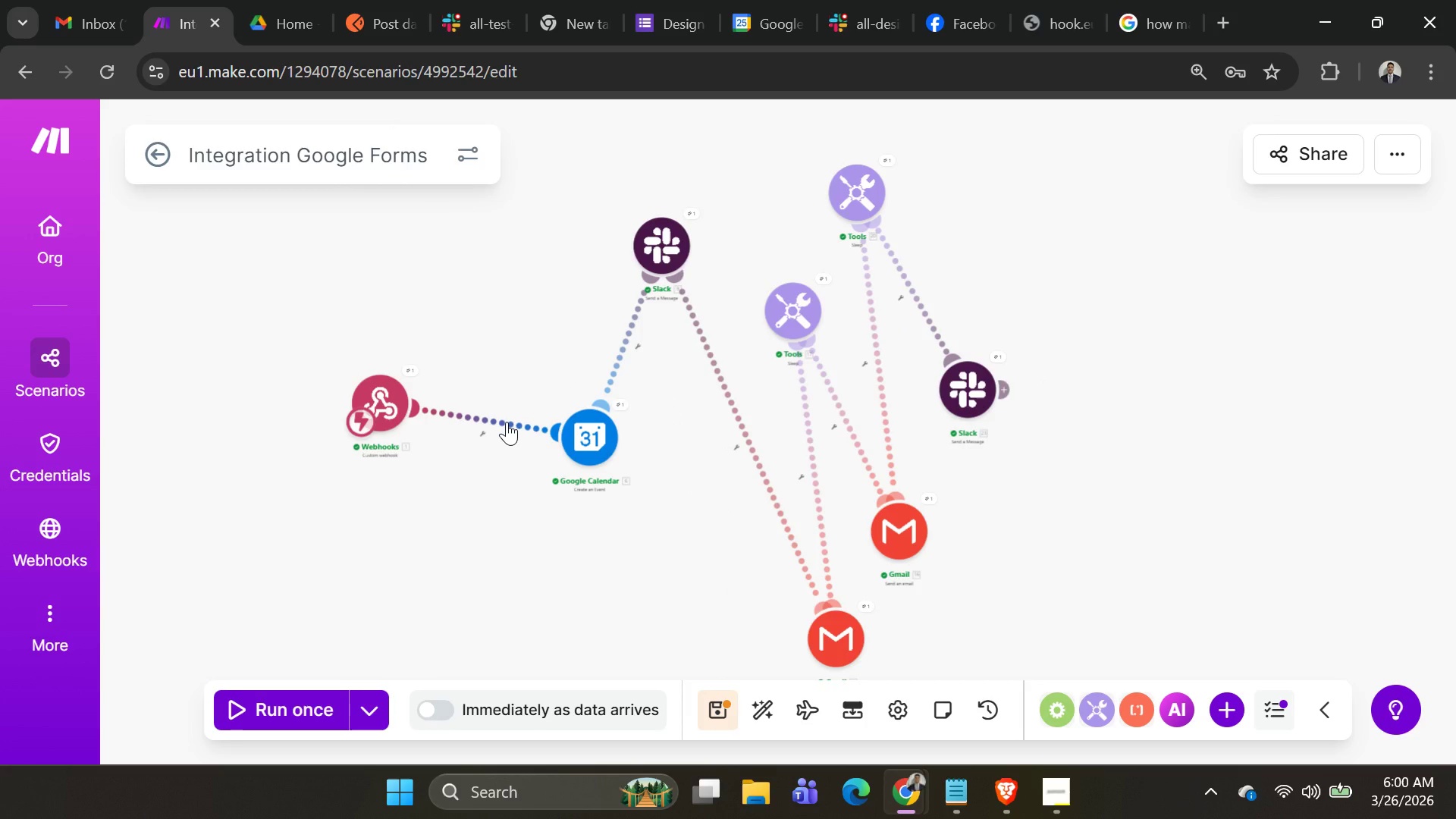 
right_click([507, 422])
 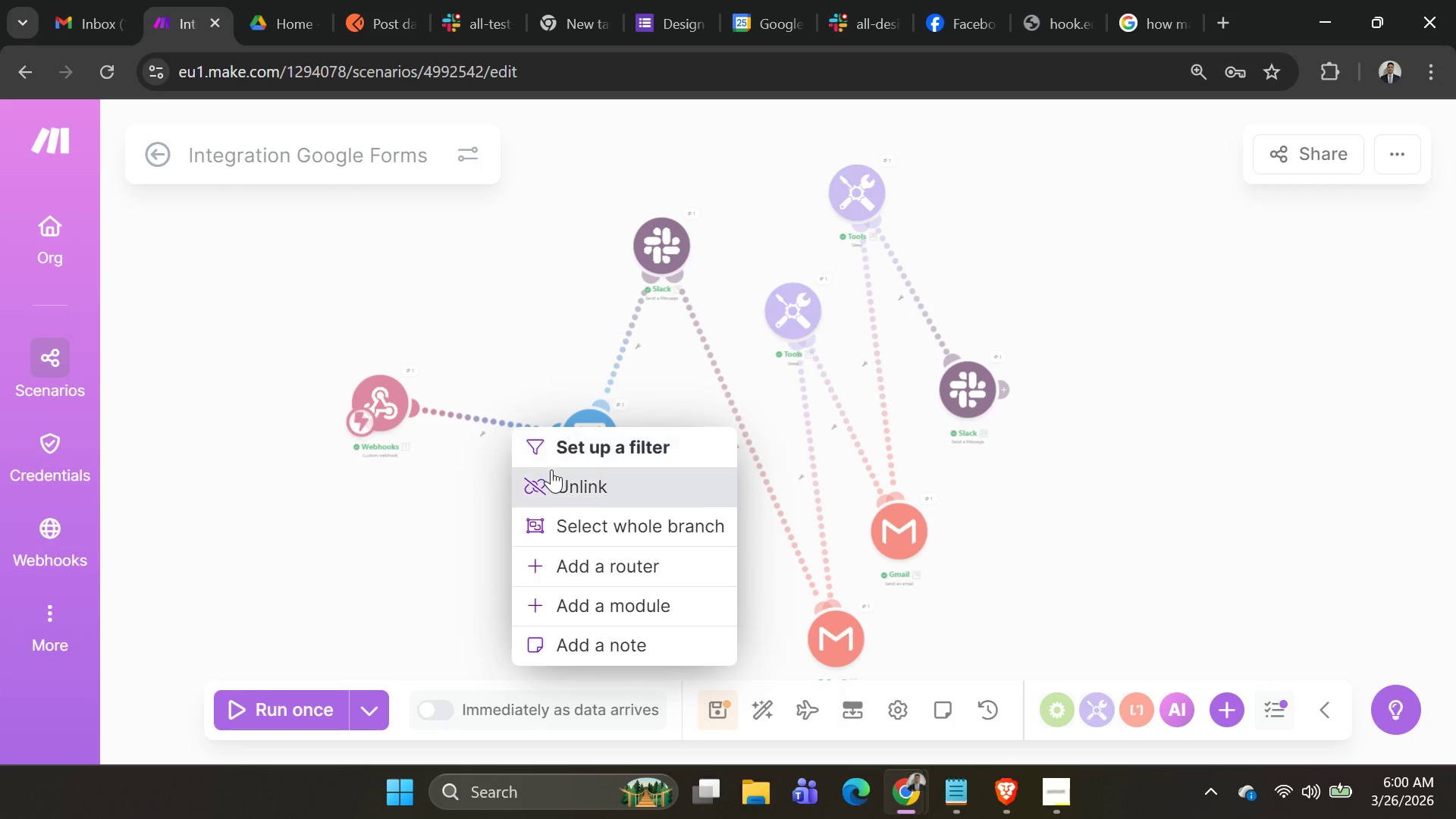 
left_click([560, 478])
 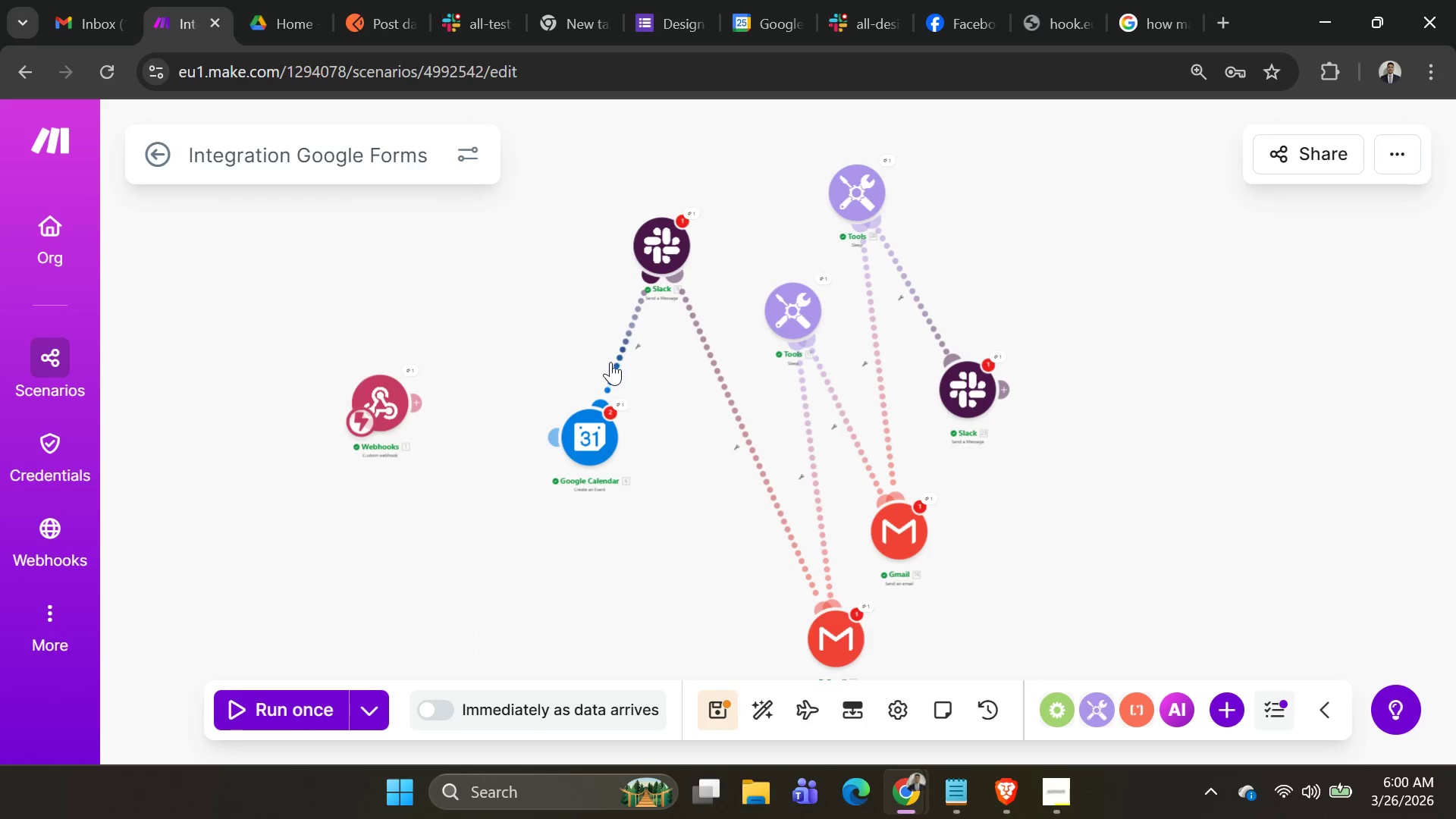 
right_click([622, 349])
 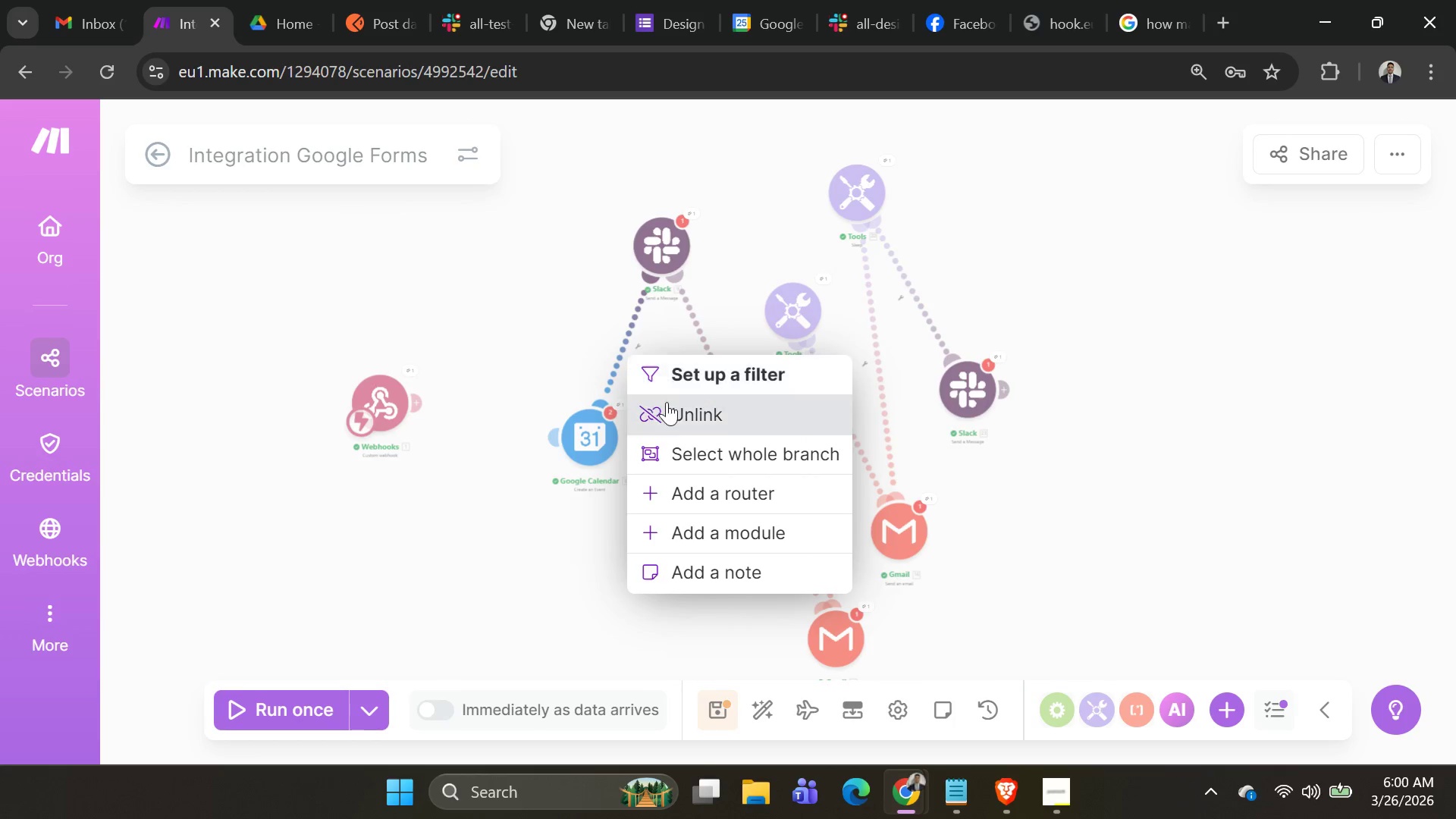 
left_click([673, 412])
 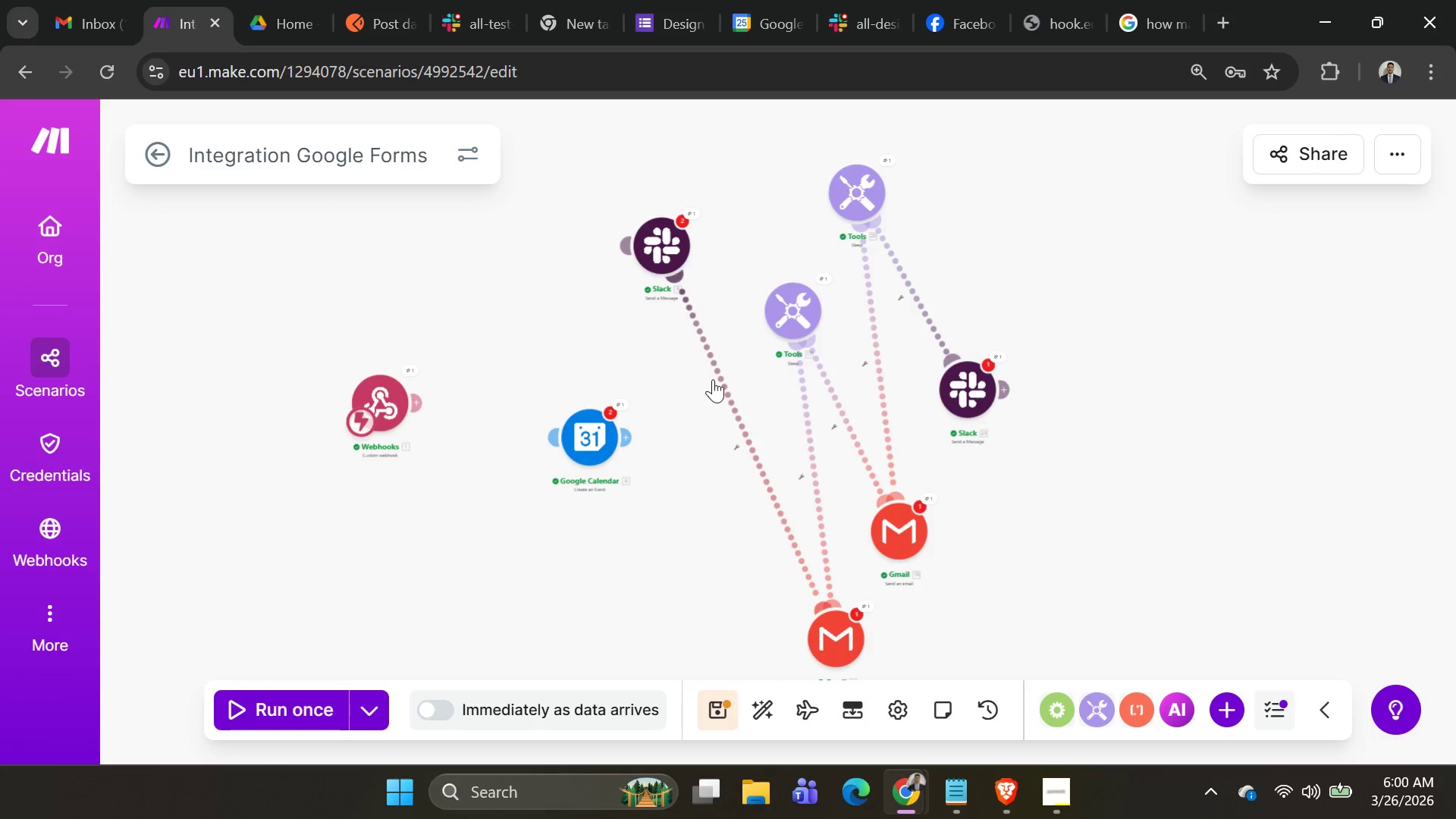 
right_click([713, 379])
 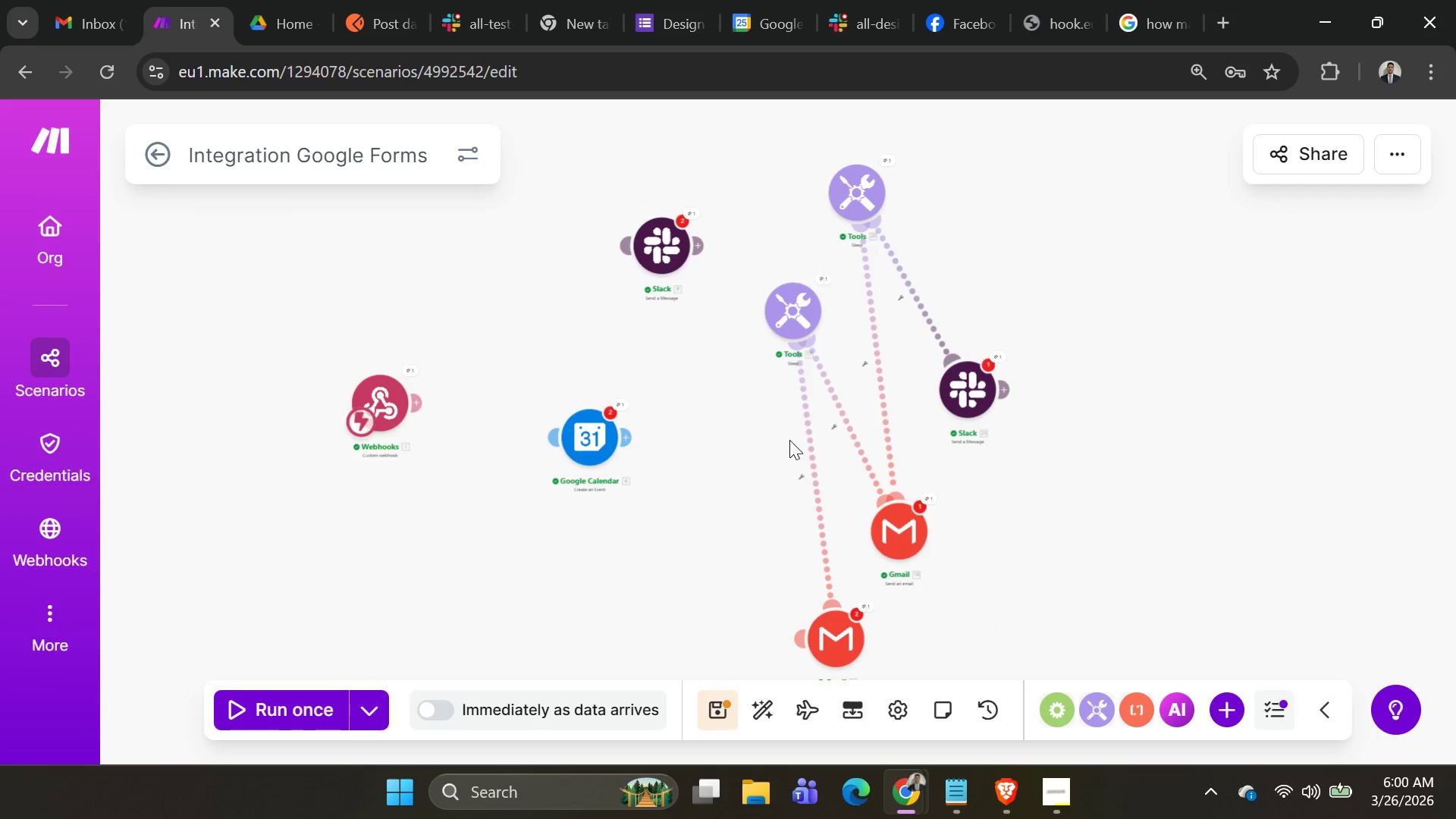 
right_click([803, 442])
 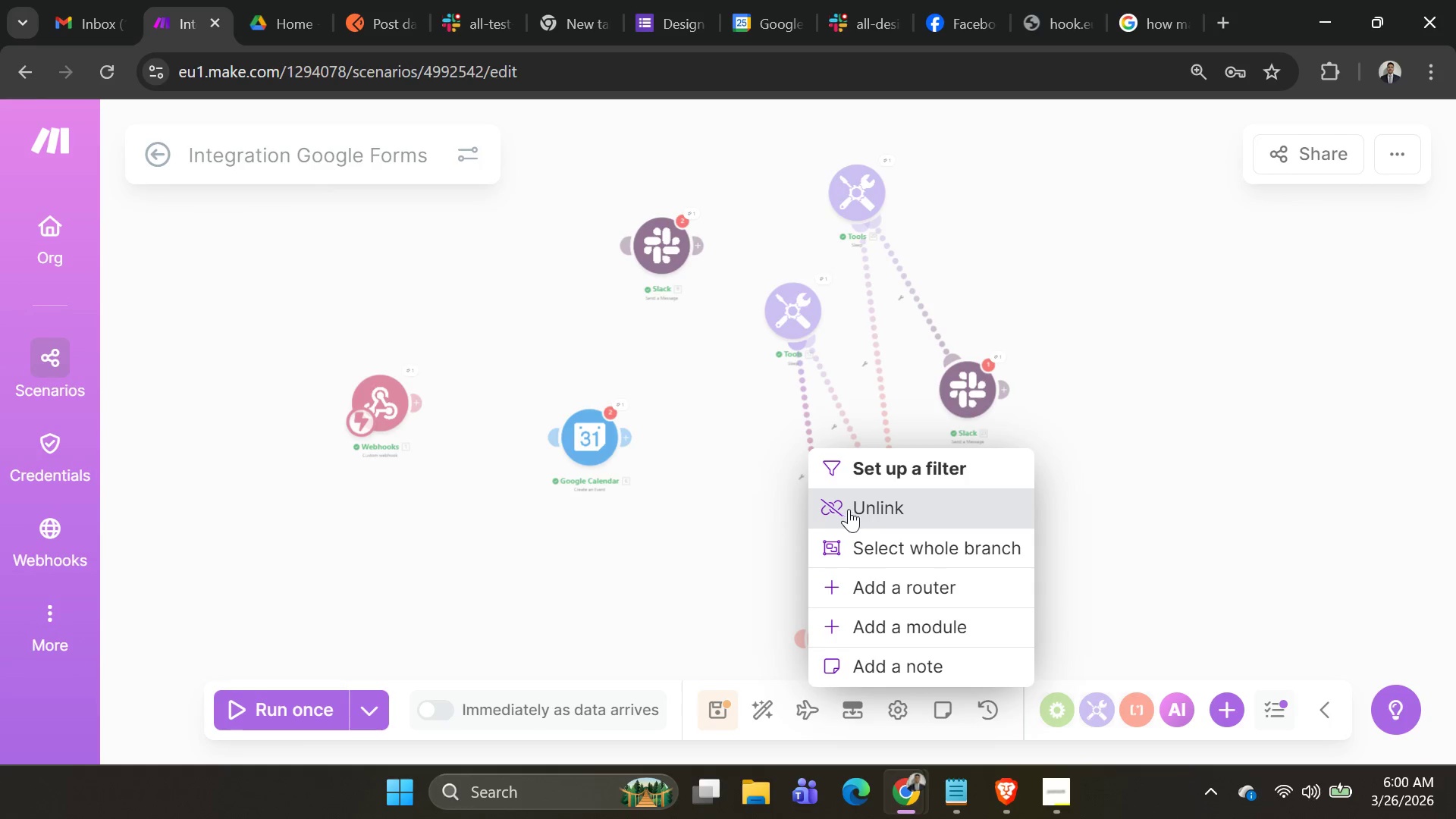 
left_click([852, 507])
 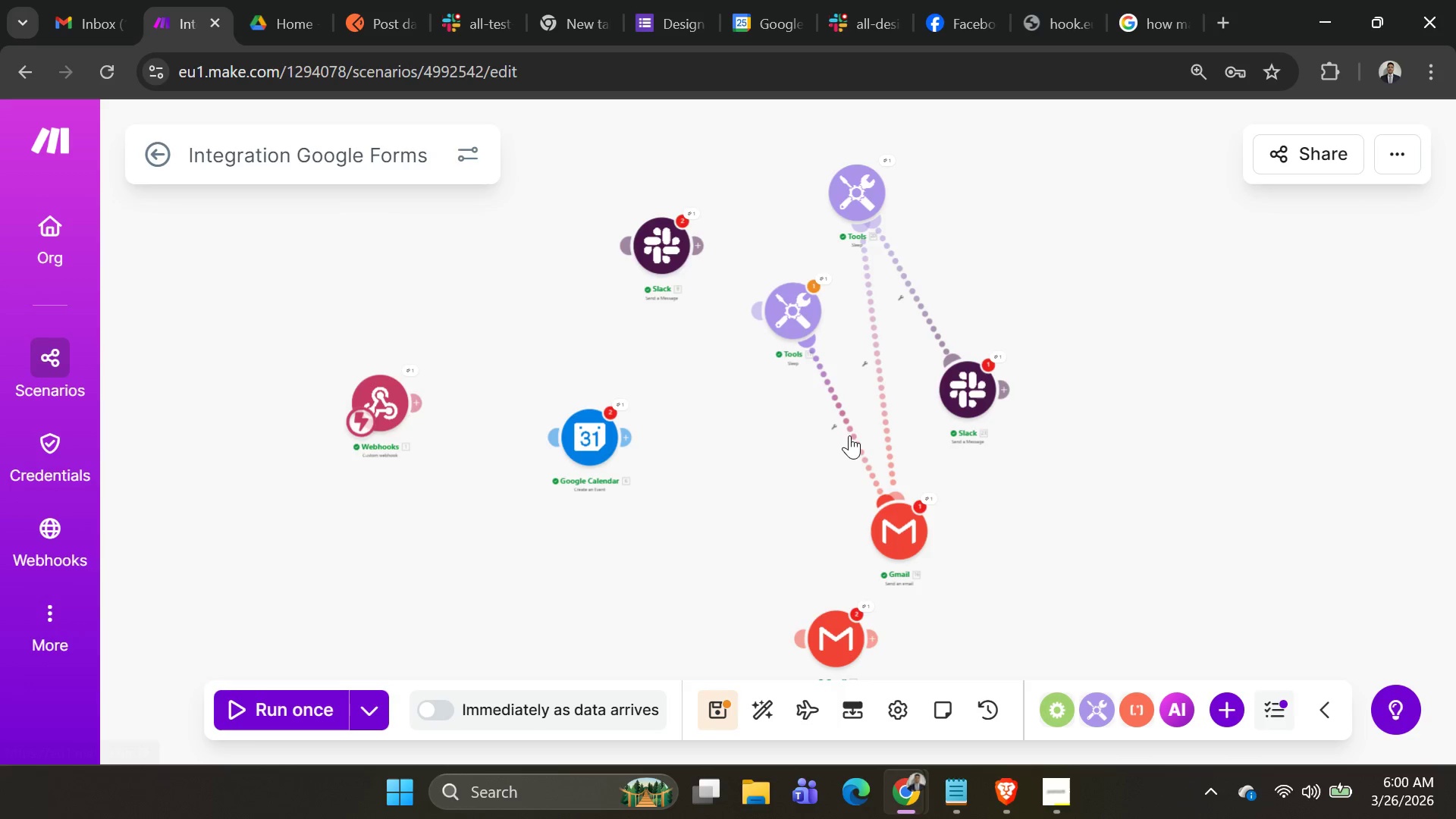 
right_click([846, 428])
 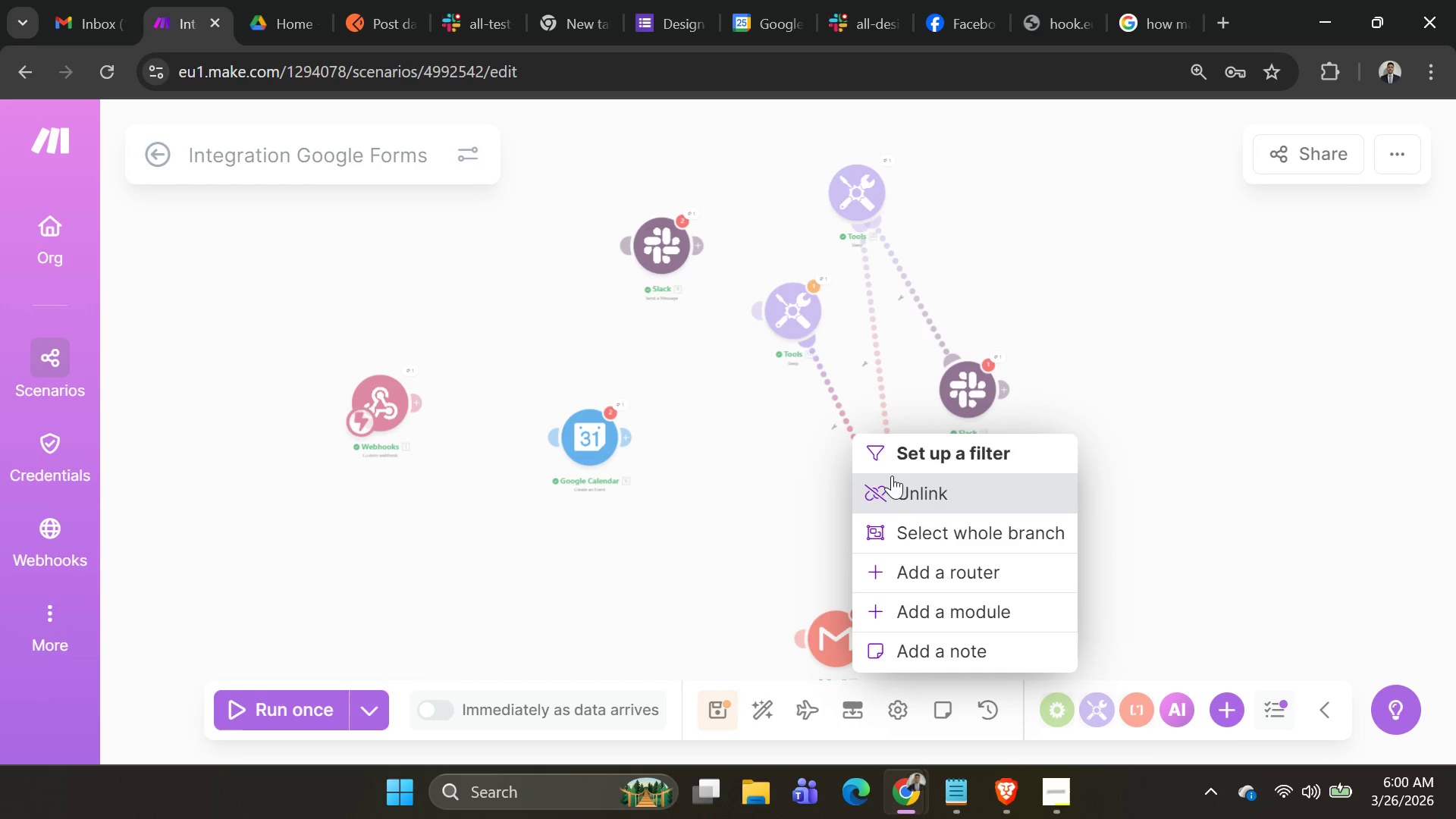 
left_click([894, 489])
 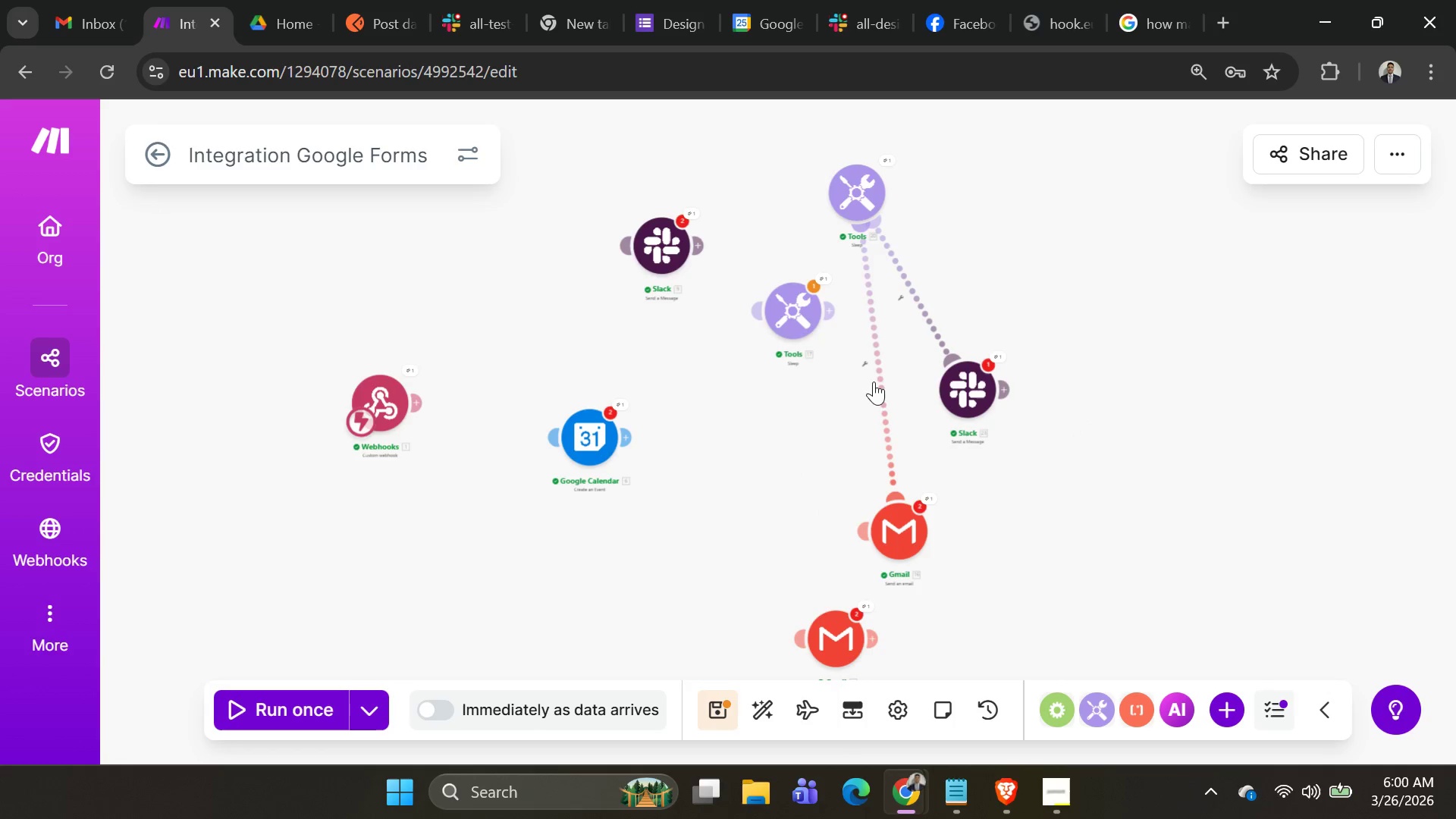 
right_click([879, 373])
 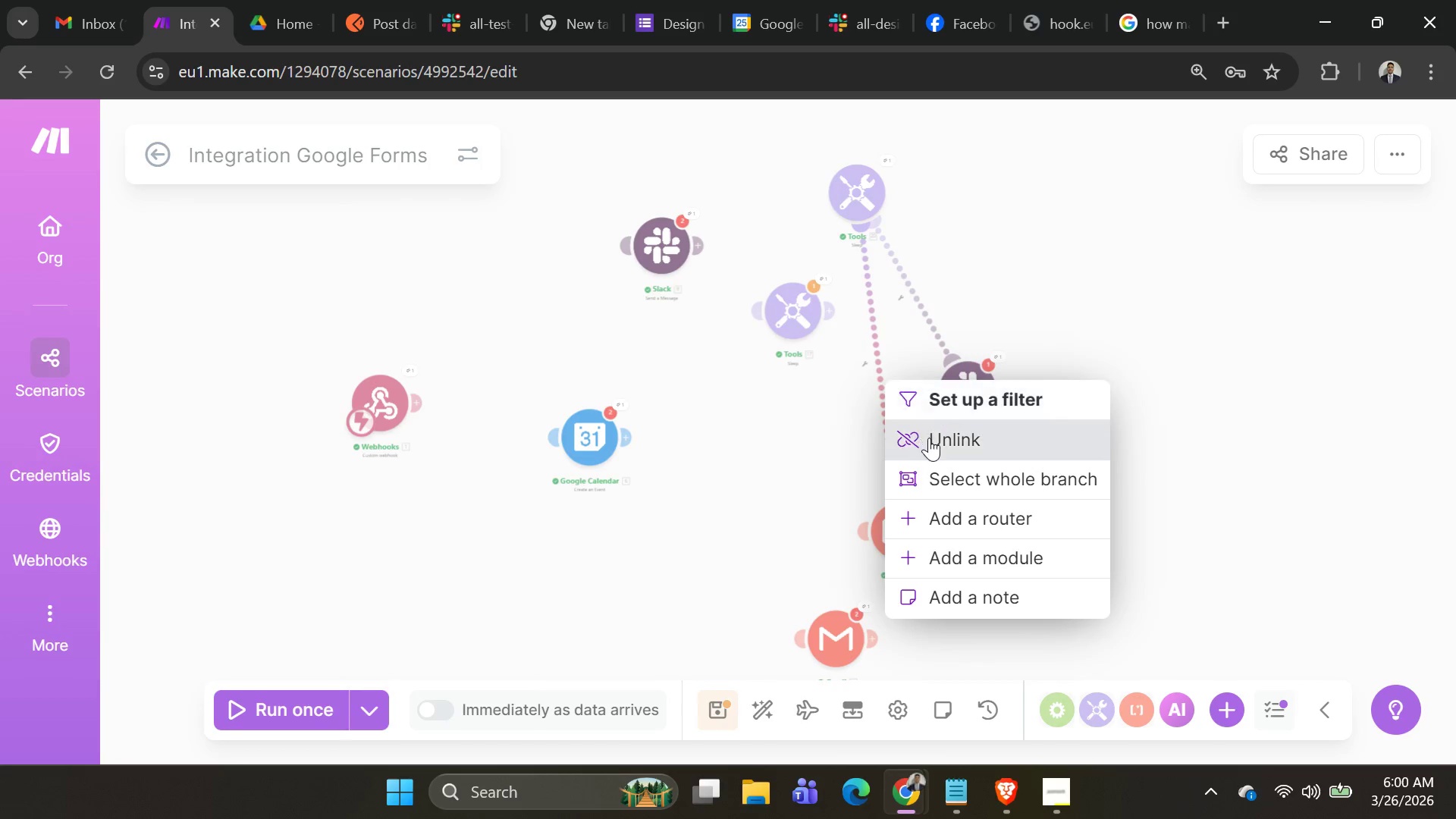 
left_click([930, 438])
 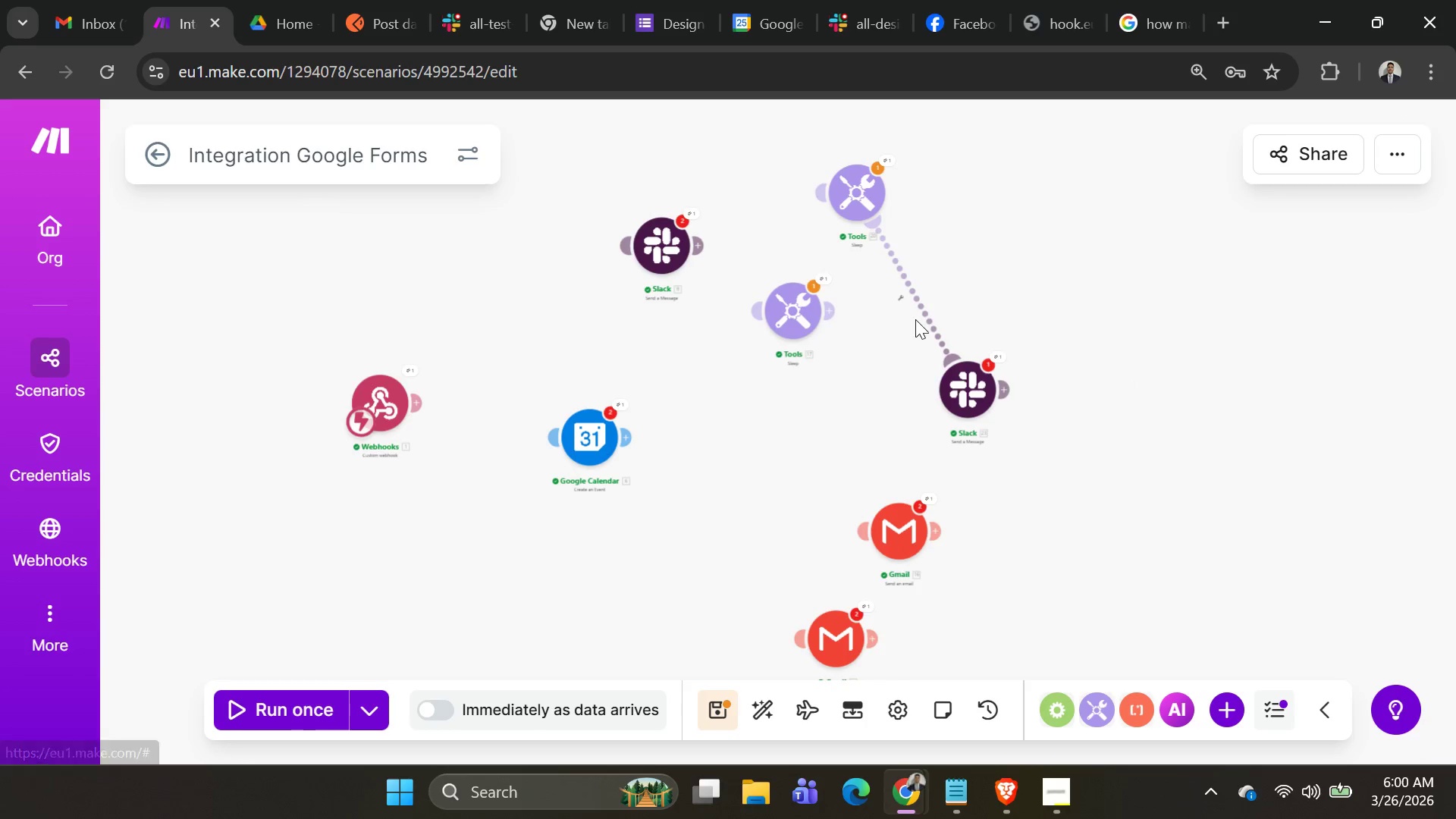 
right_click([915, 306])
 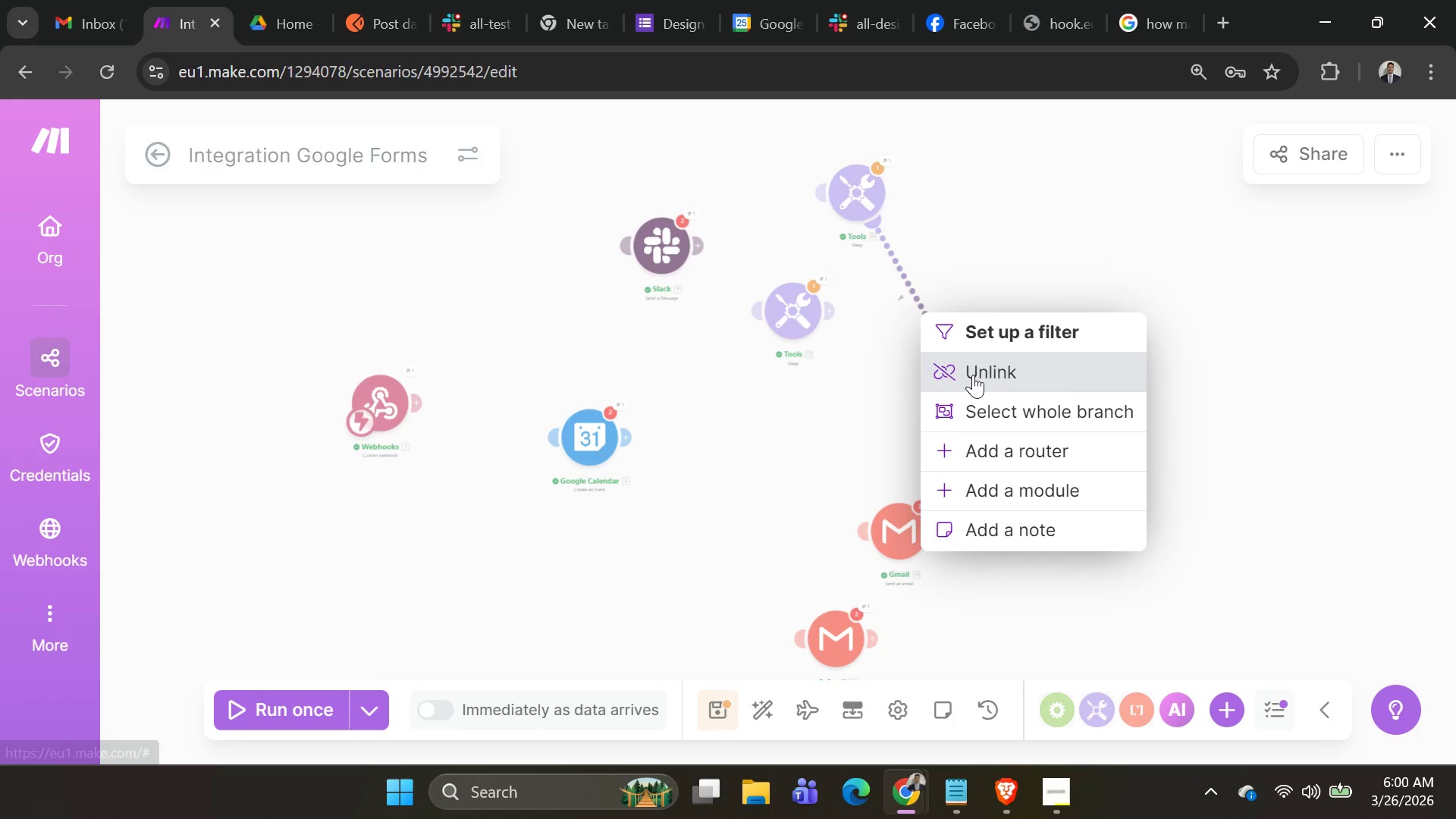 
left_click([973, 375])
 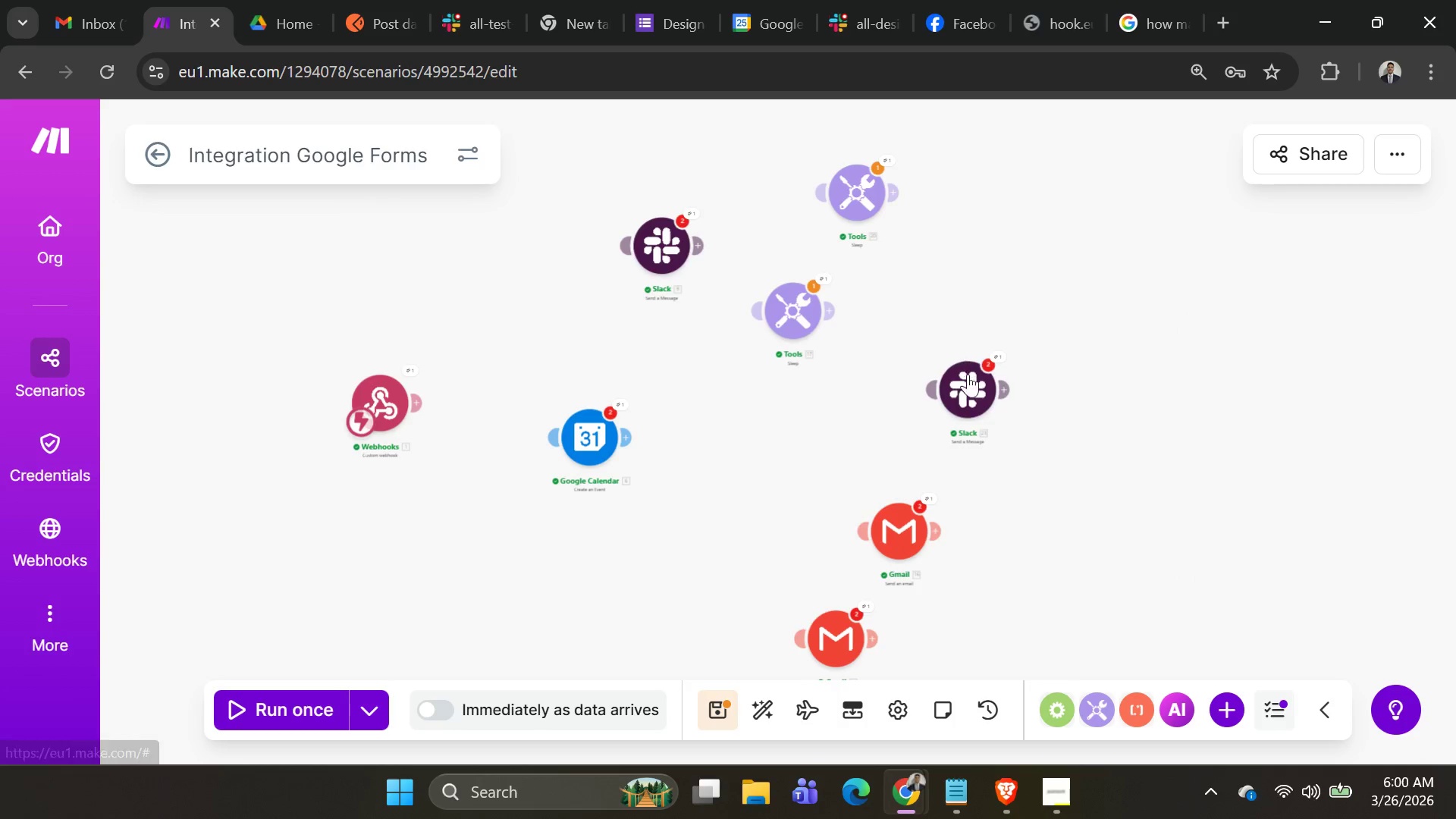 
left_click_drag(start_coordinate=[969, 381], to_coordinate=[973, 382])
 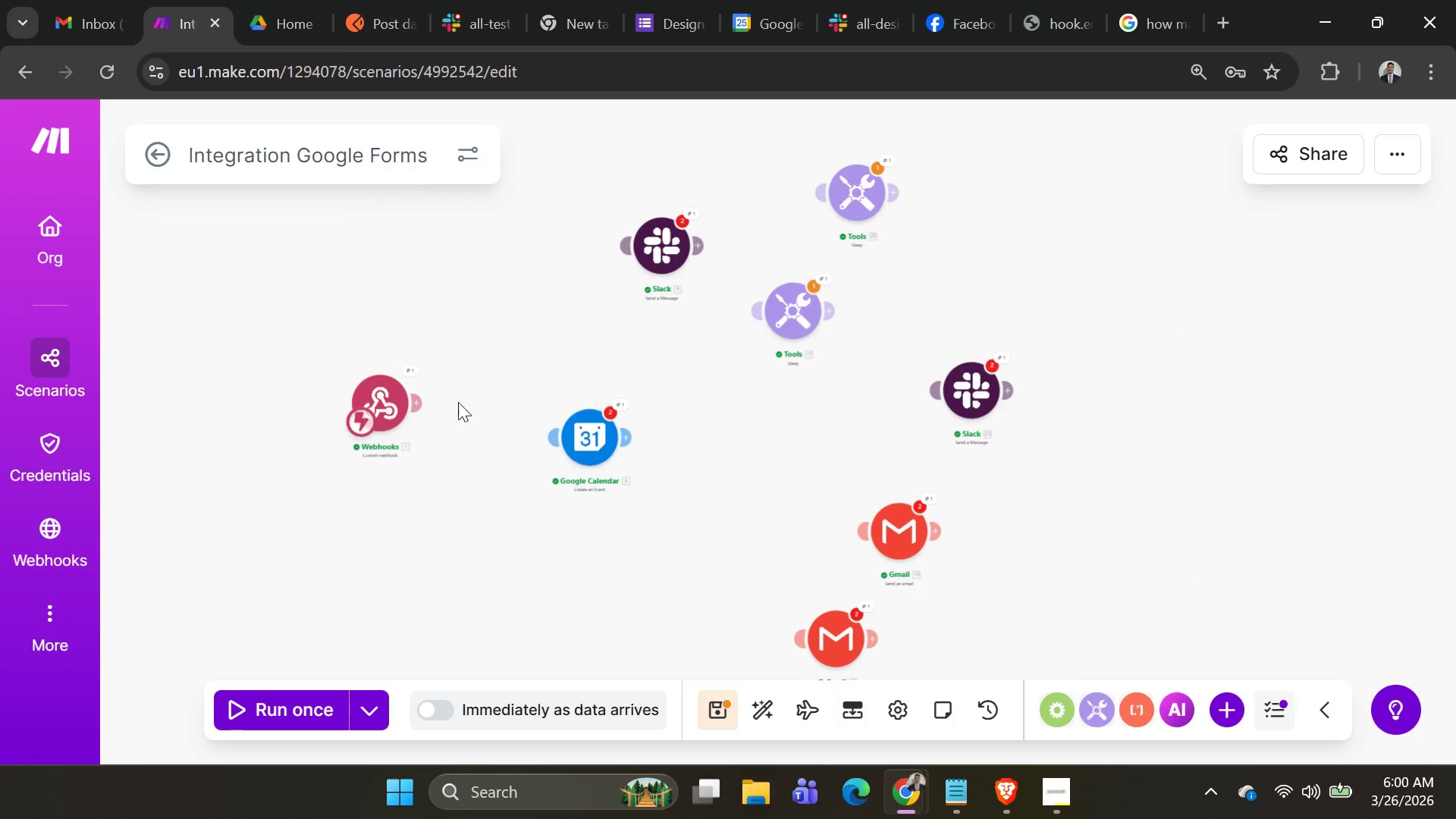 
left_click([424, 413])
 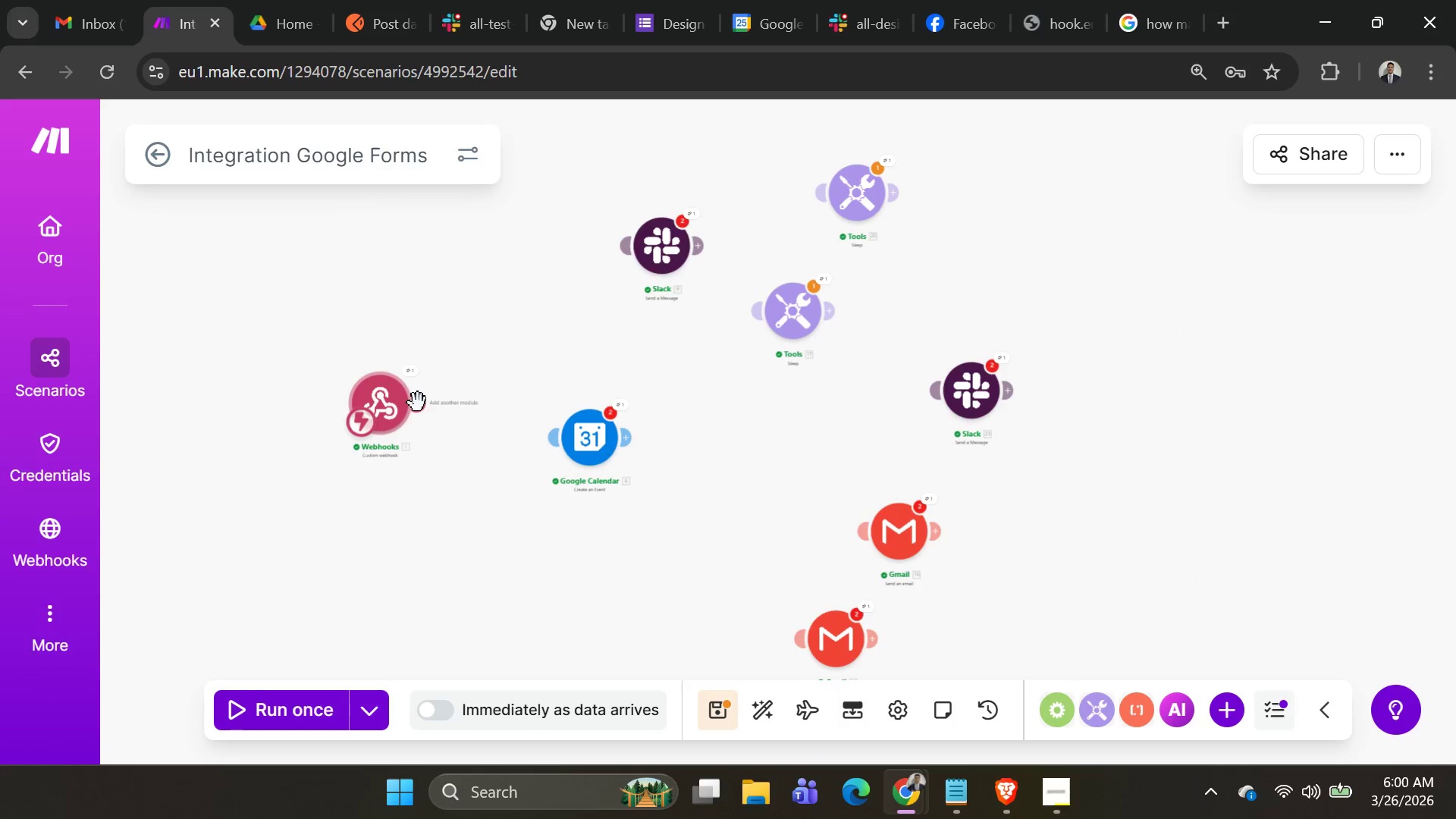 
left_click([417, 401])
 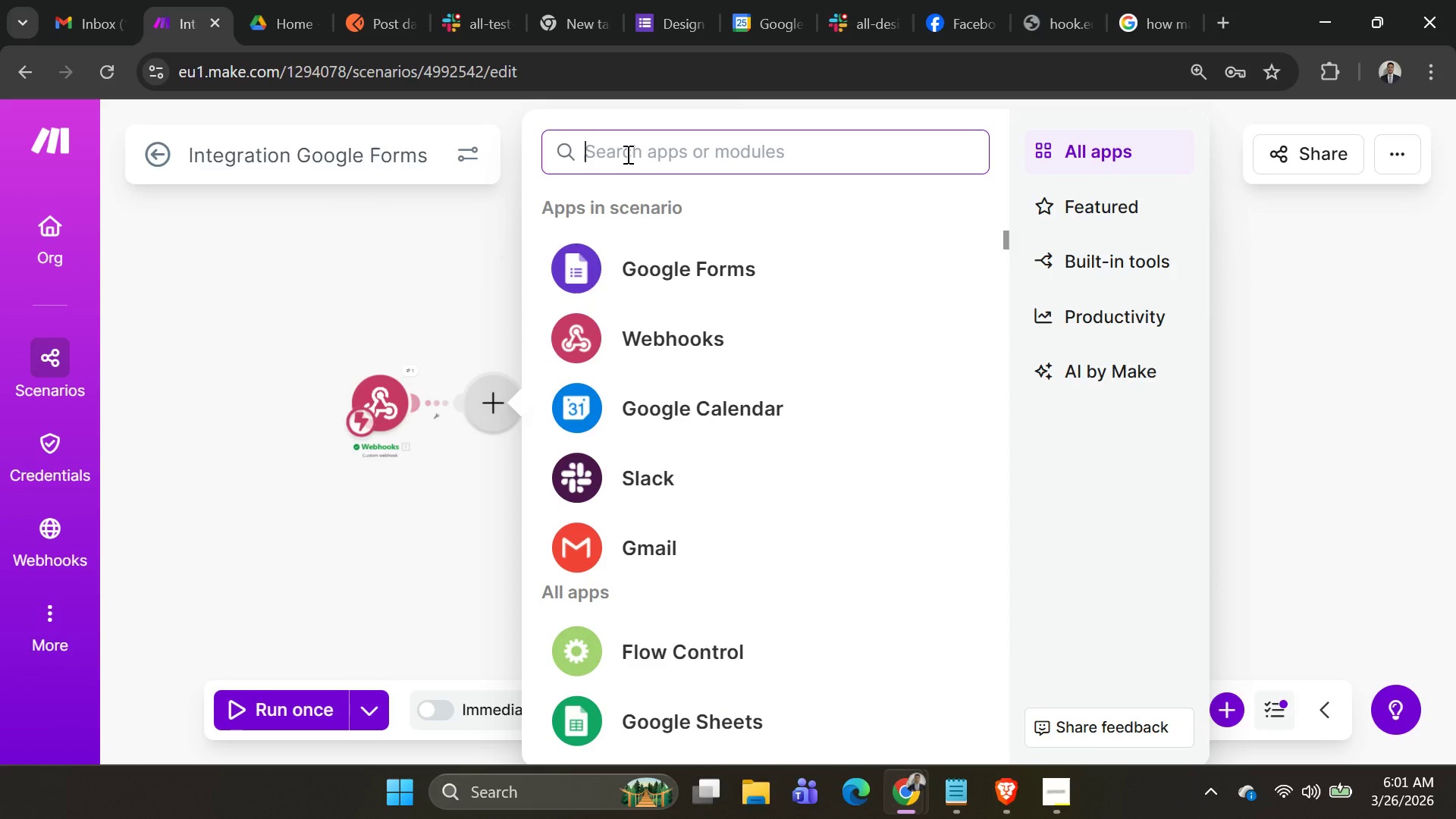 
wait(5.38)
 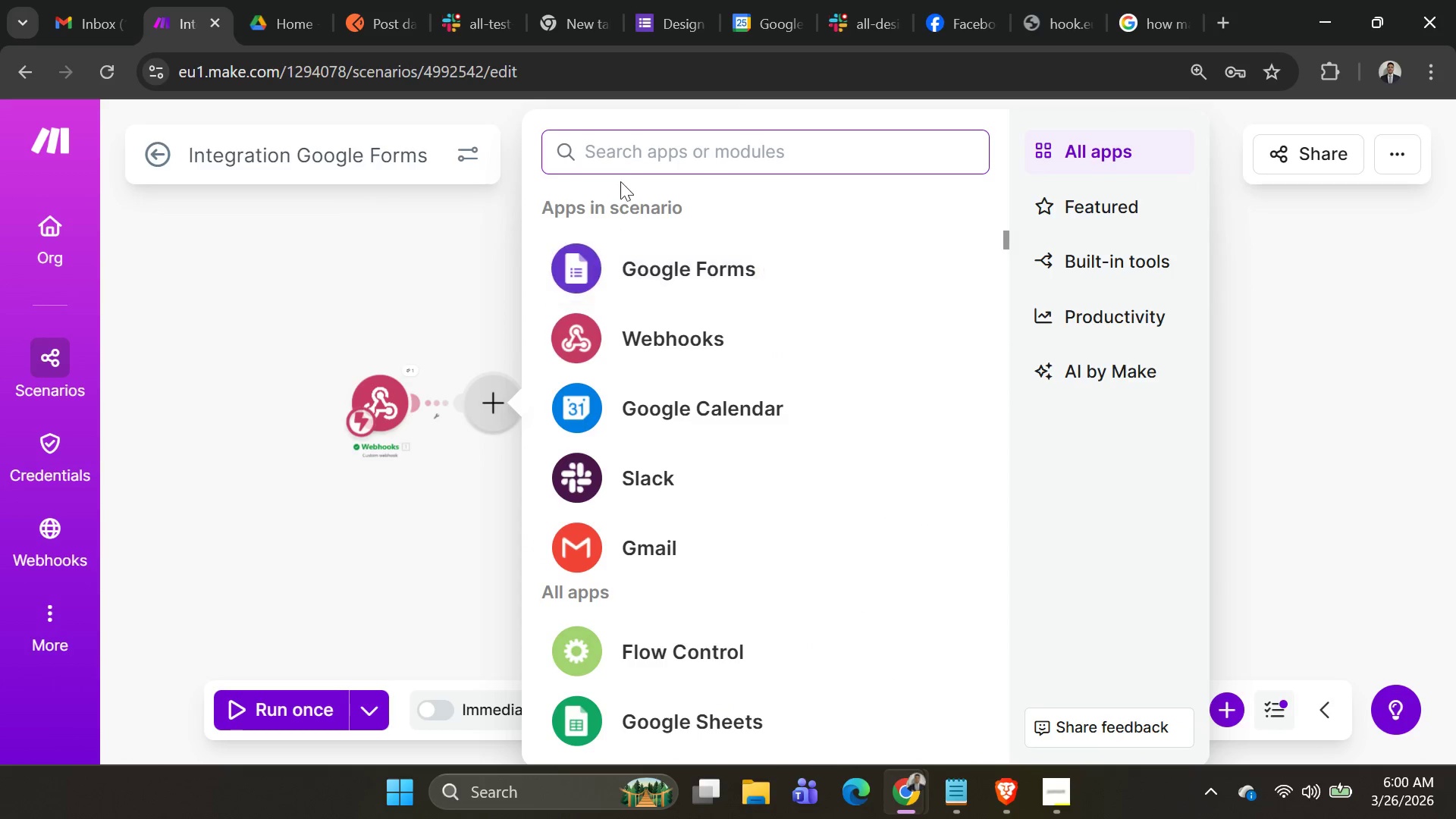 
type(router)
 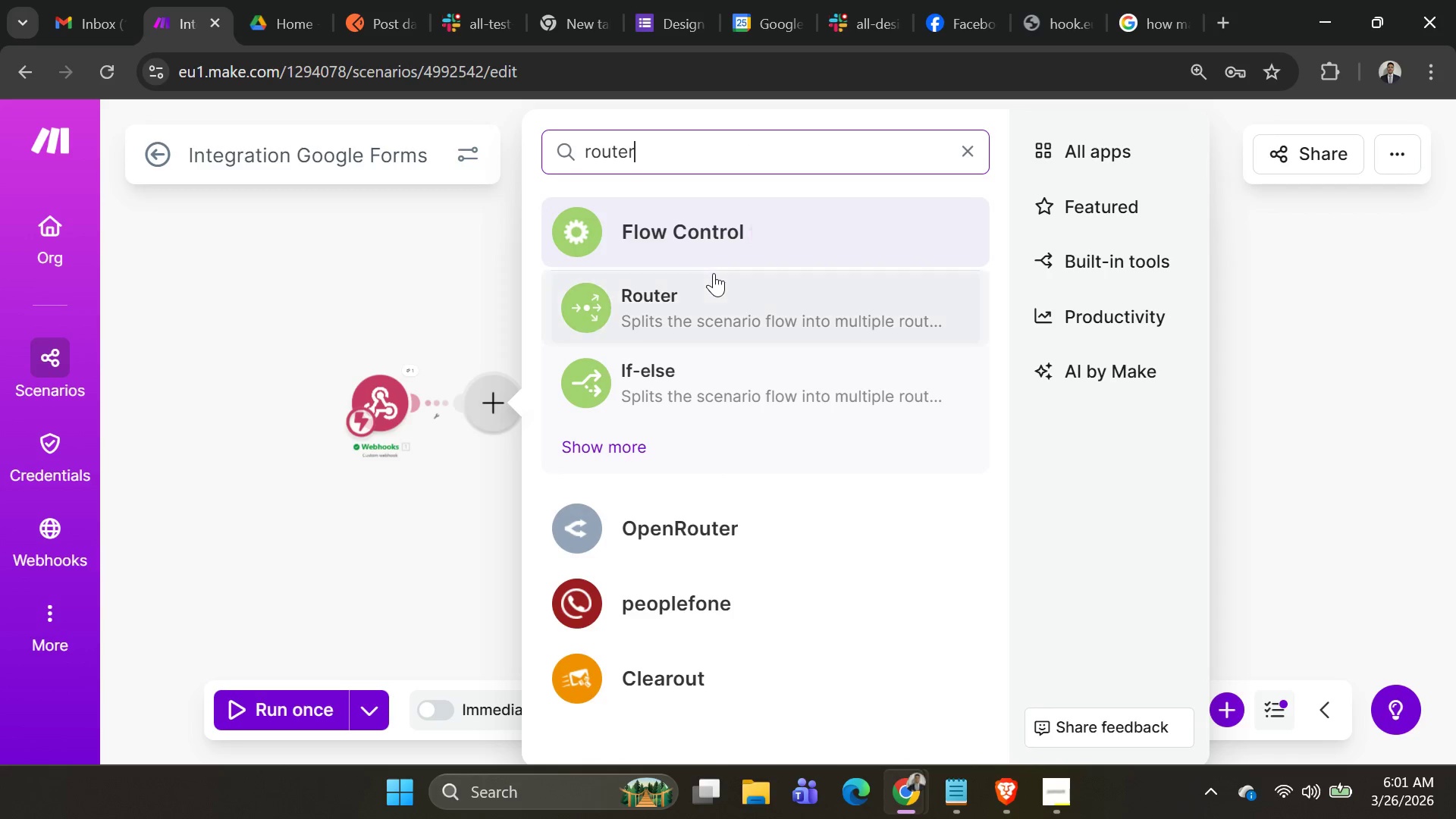 
left_click([709, 307])
 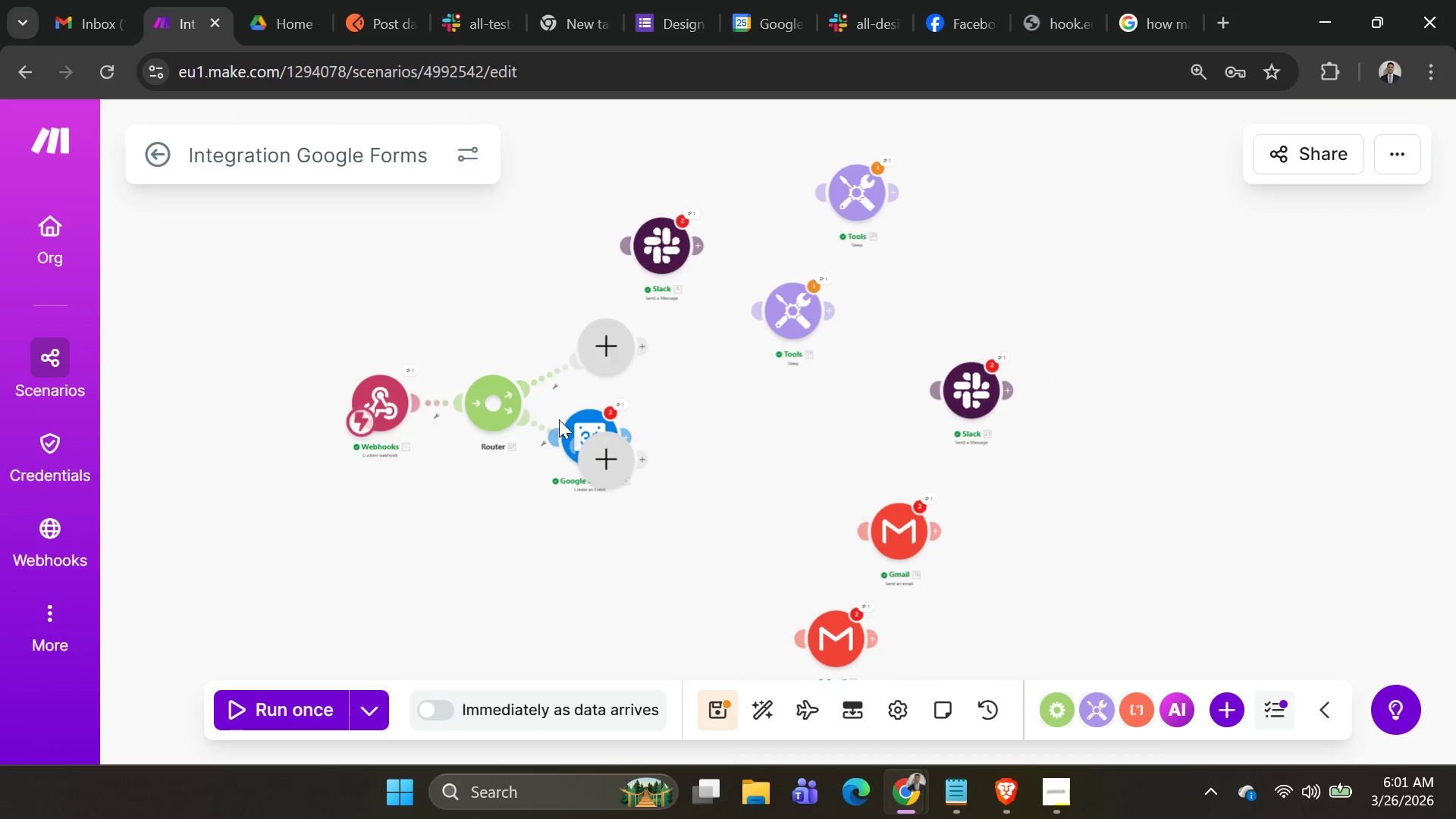 
left_click_drag(start_coordinate=[590, 422], to_coordinate=[731, 458])
 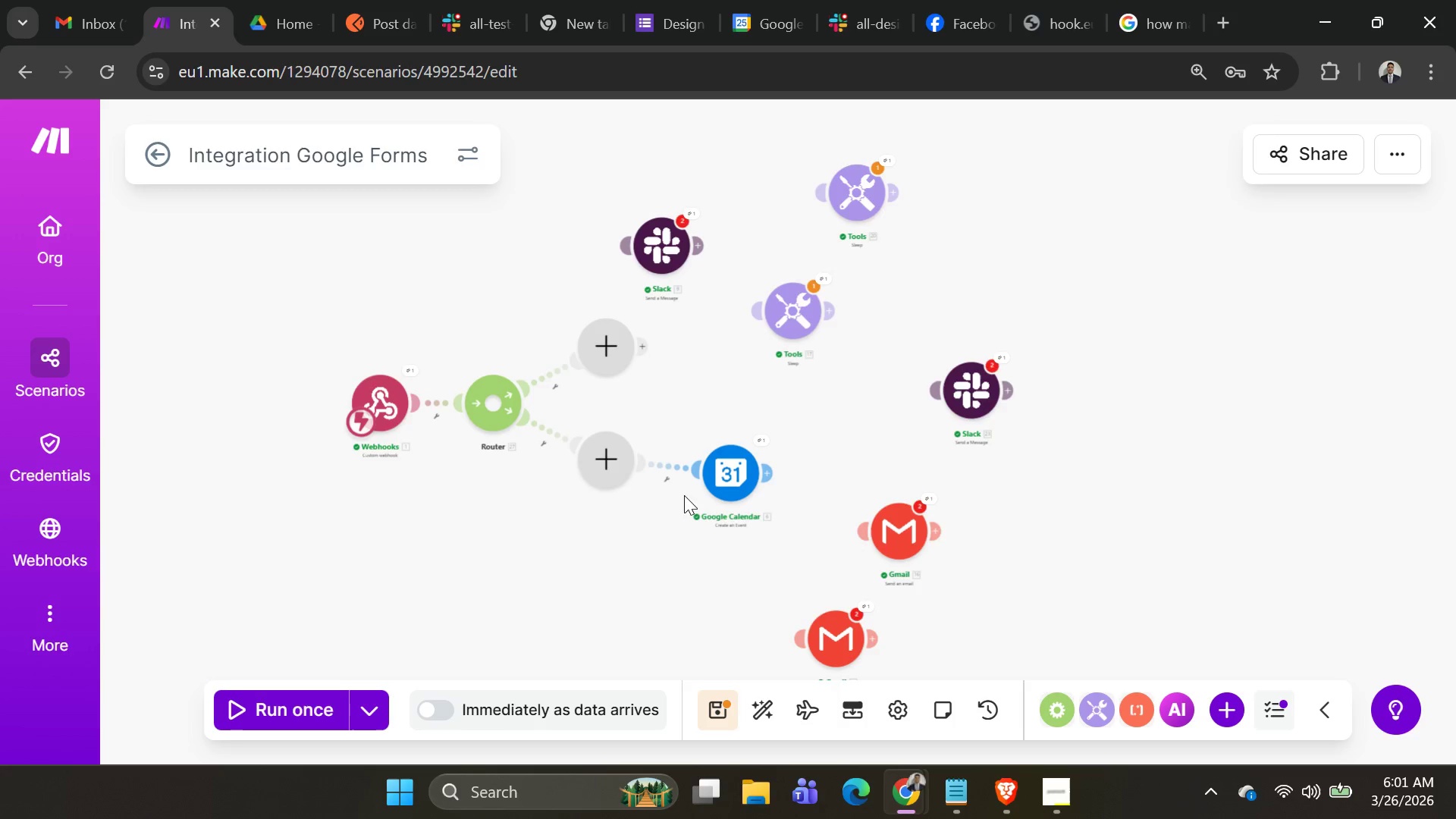 
right_click([612, 459])
 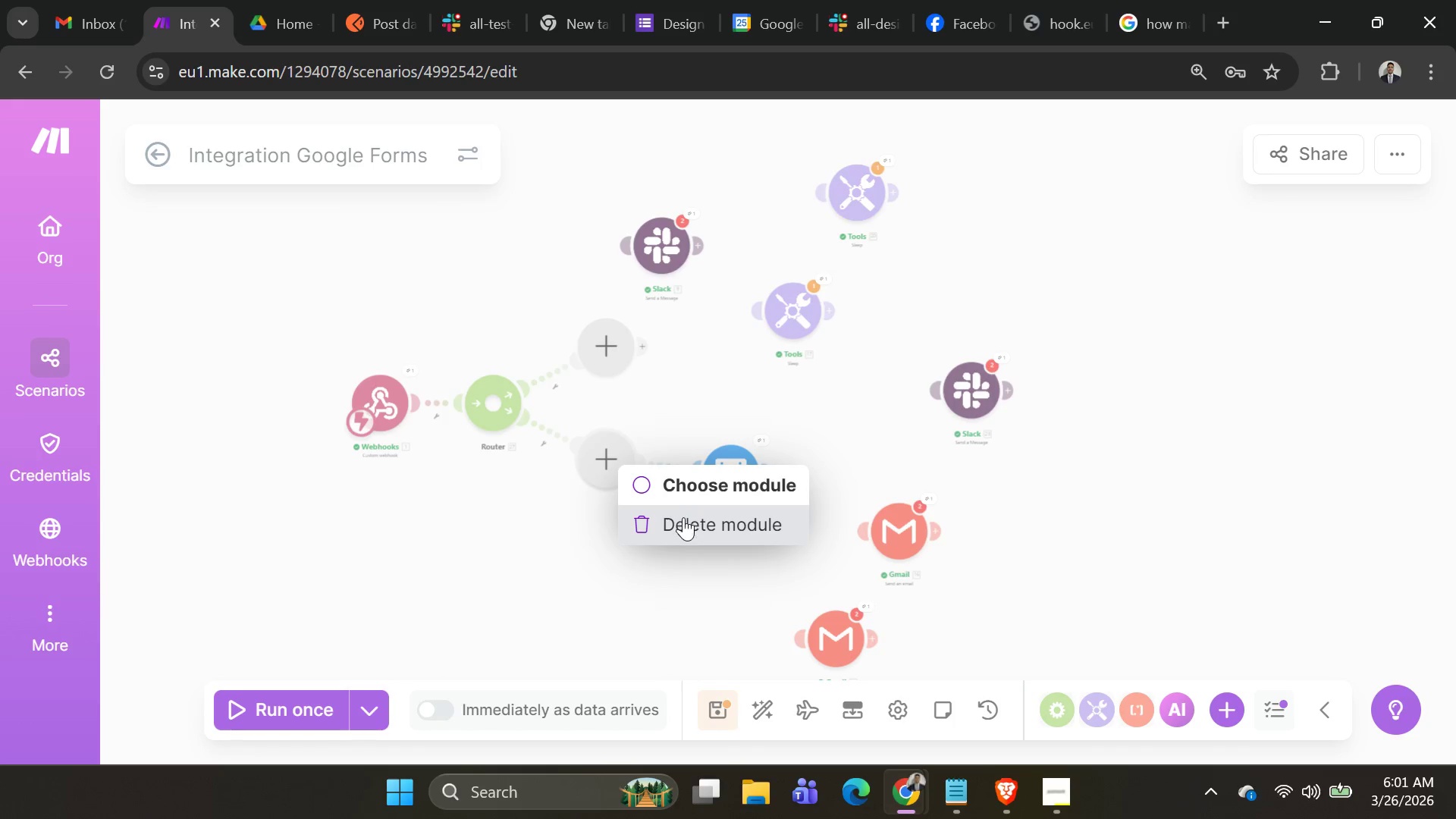 
left_click([684, 519])
 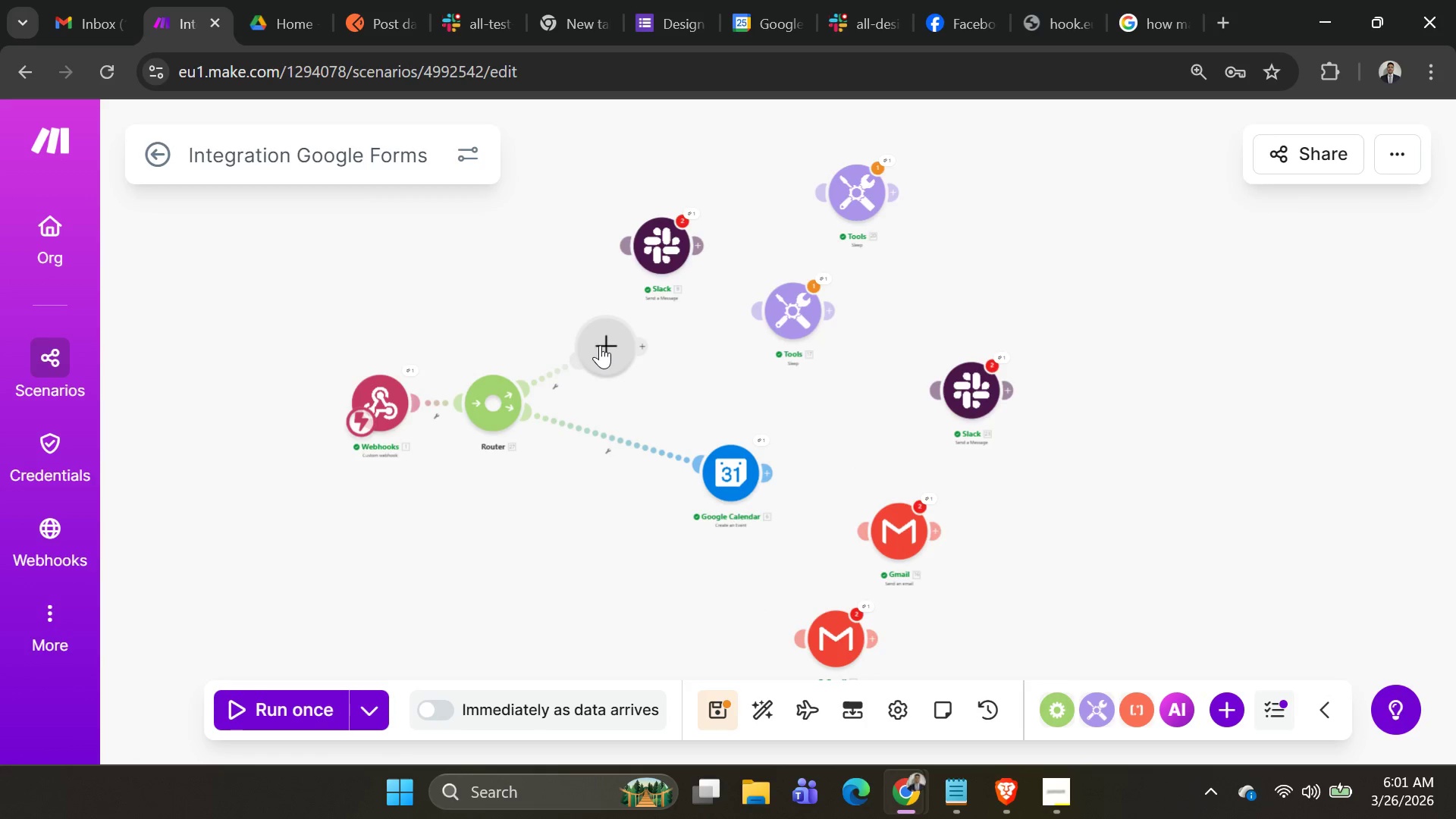 
wait(7.25)
 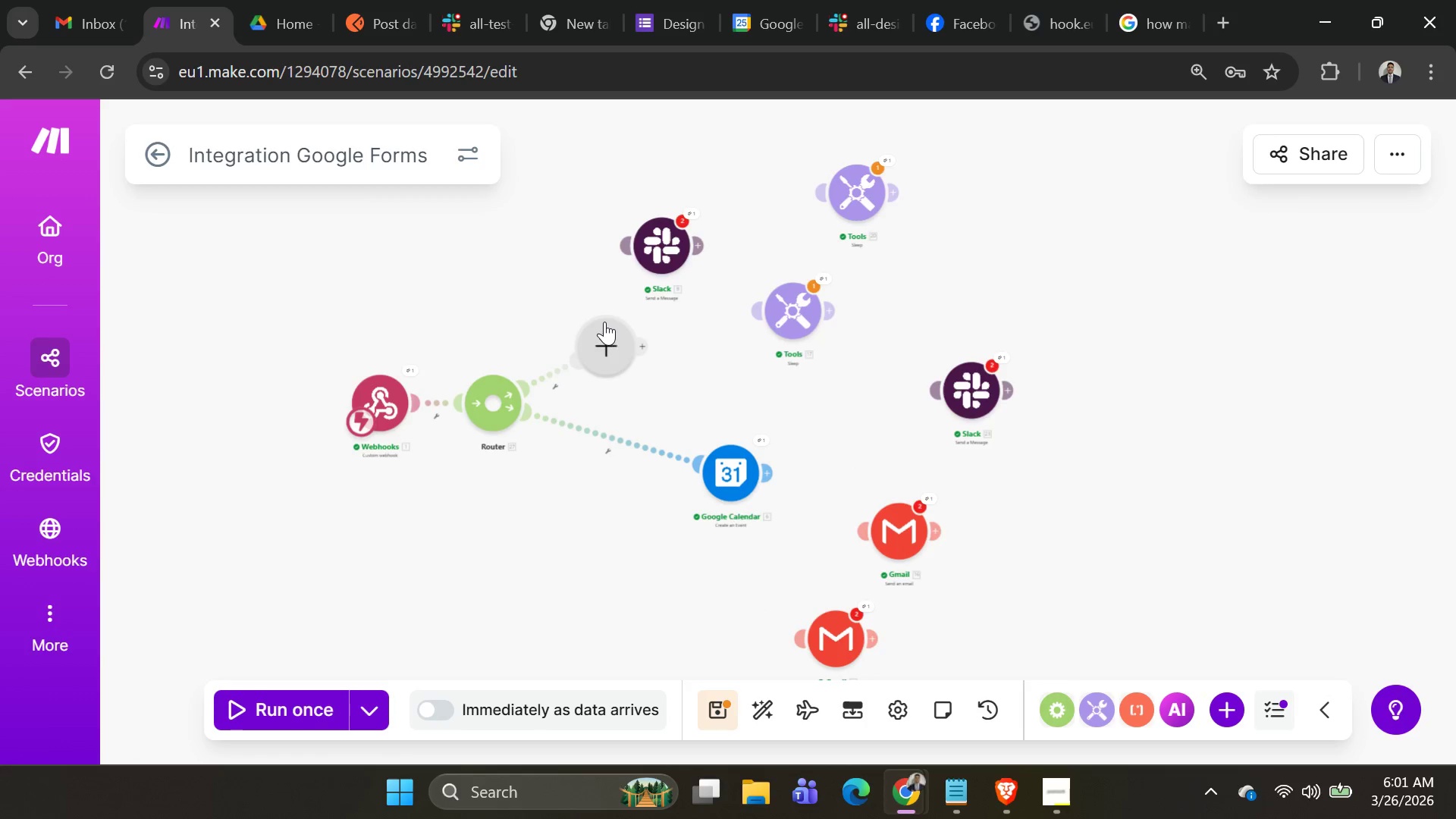 
left_click_drag(start_coordinate=[613, 351], to_coordinate=[610, 361])
 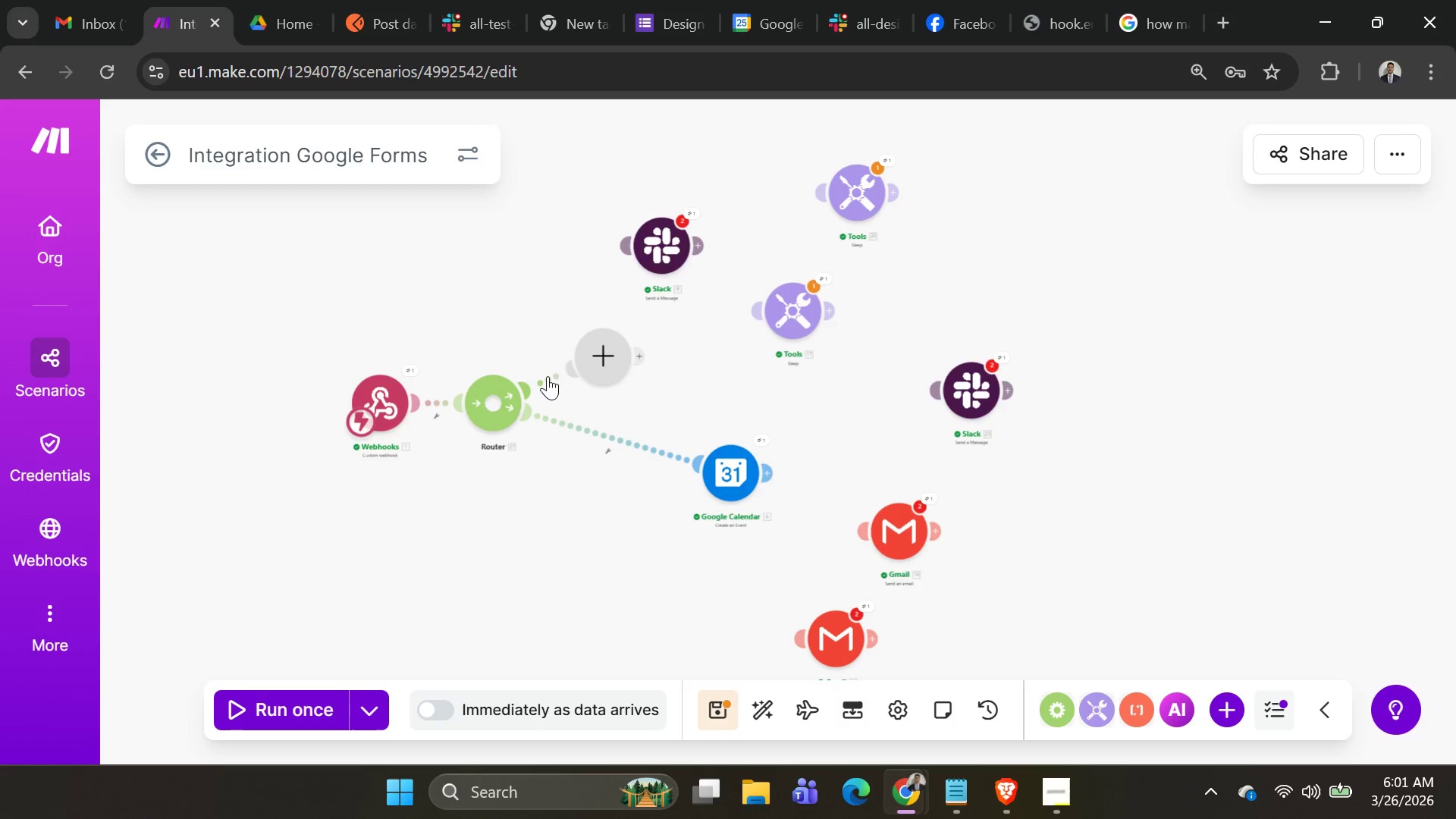 
right_click([551, 378])
 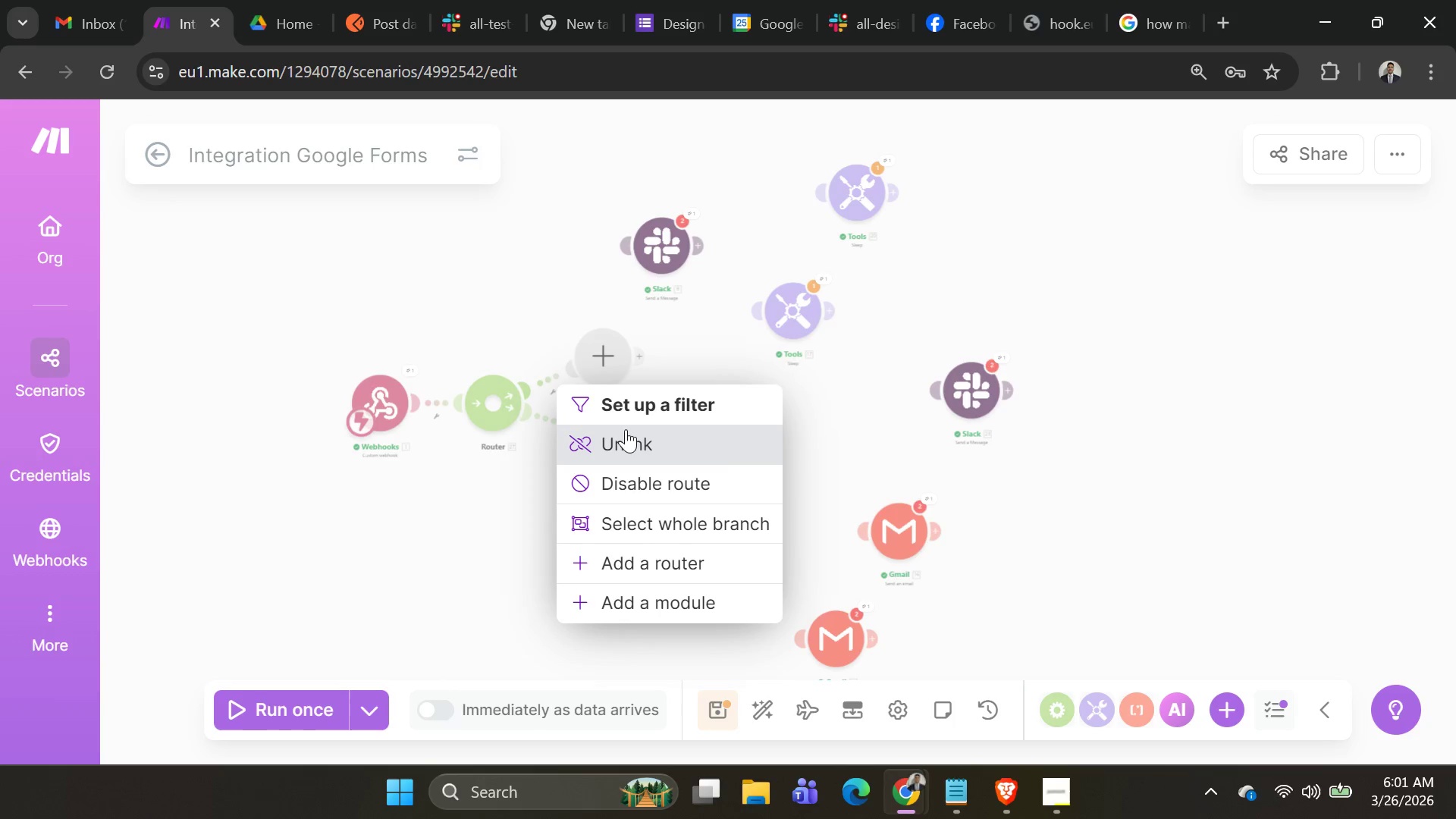 
left_click([627, 438])
 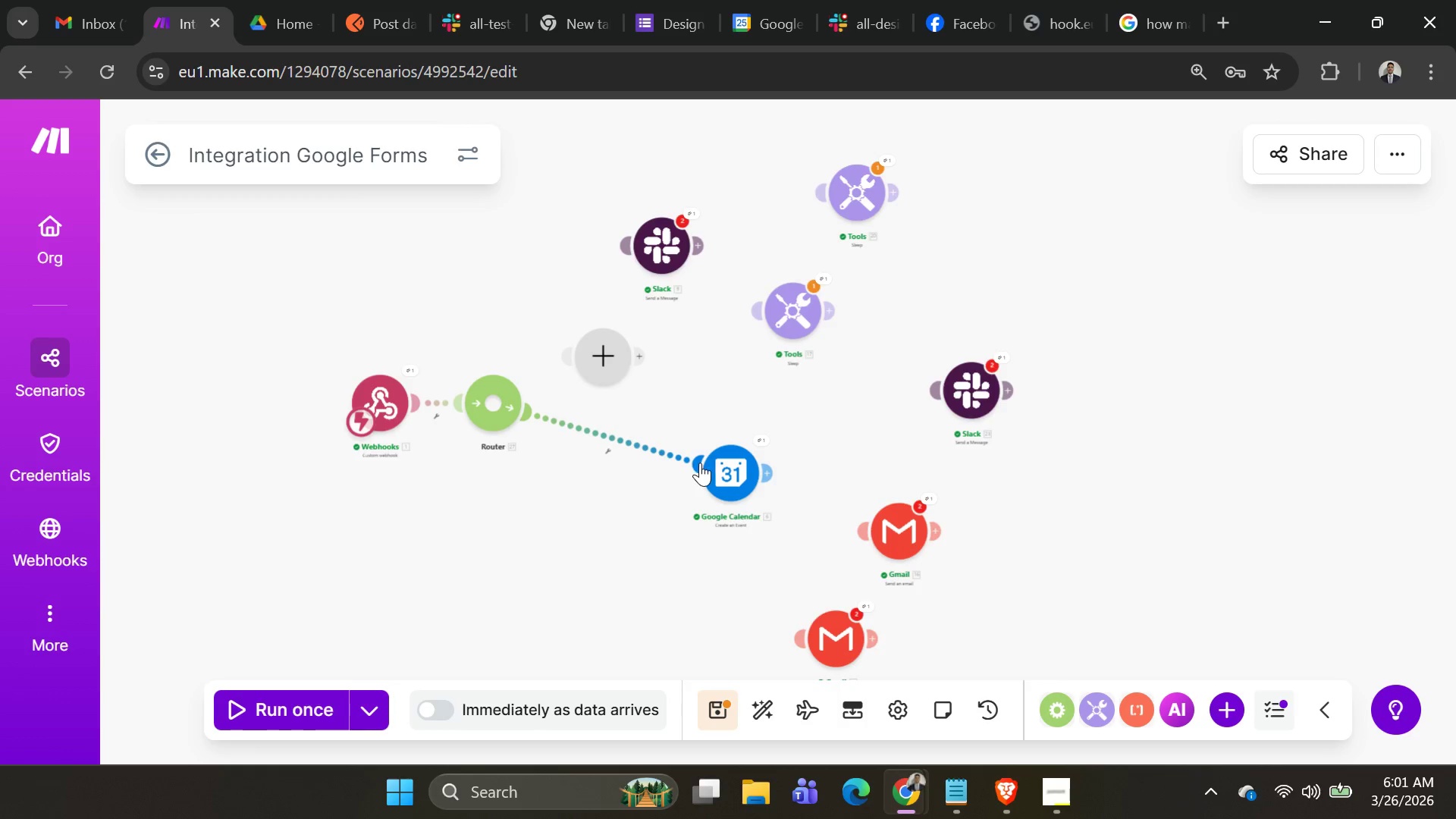 
left_click_drag(start_coordinate=[709, 461], to_coordinate=[580, 435])
 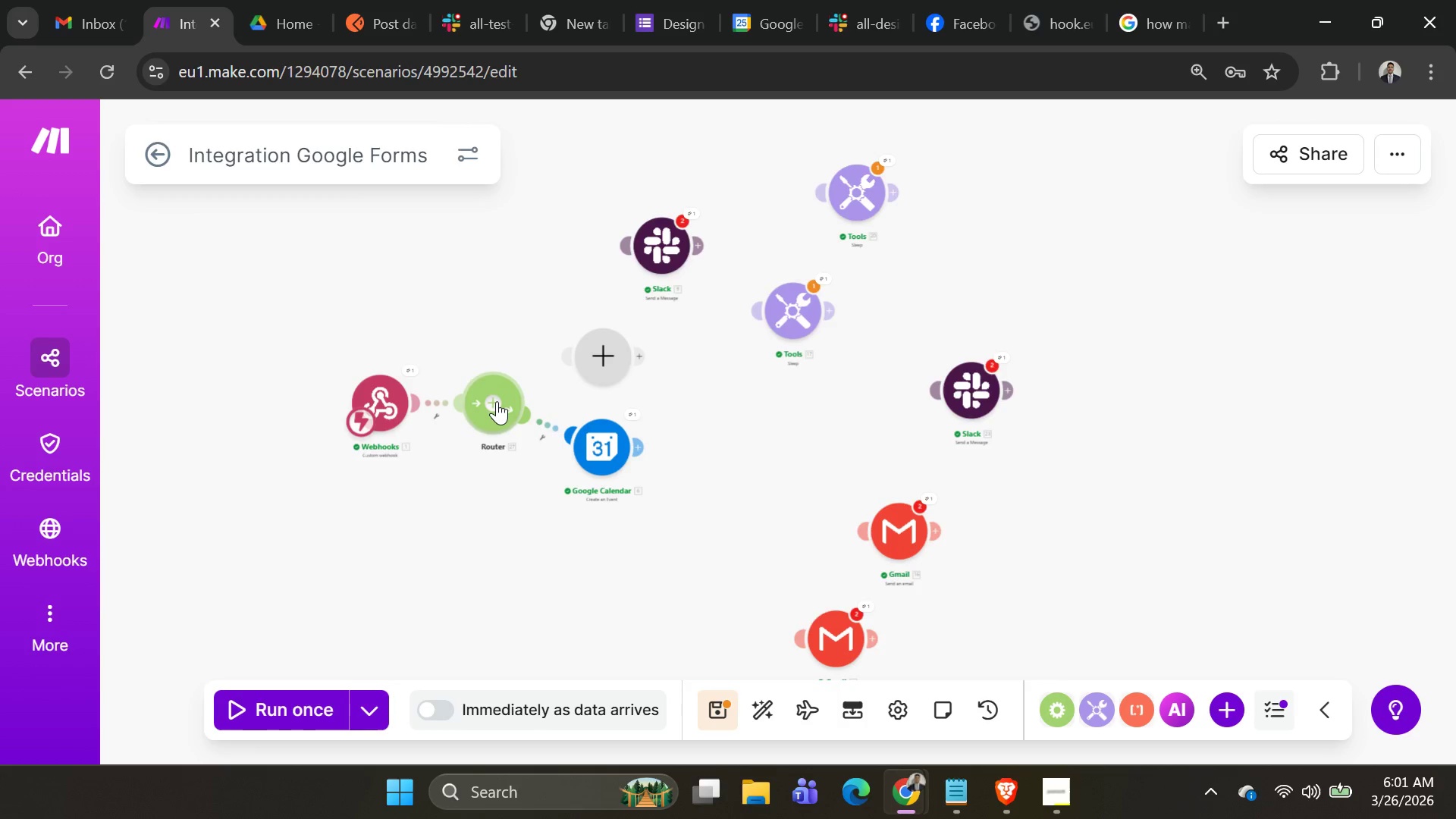 
left_click_drag(start_coordinate=[497, 401], to_coordinate=[474, 324])
 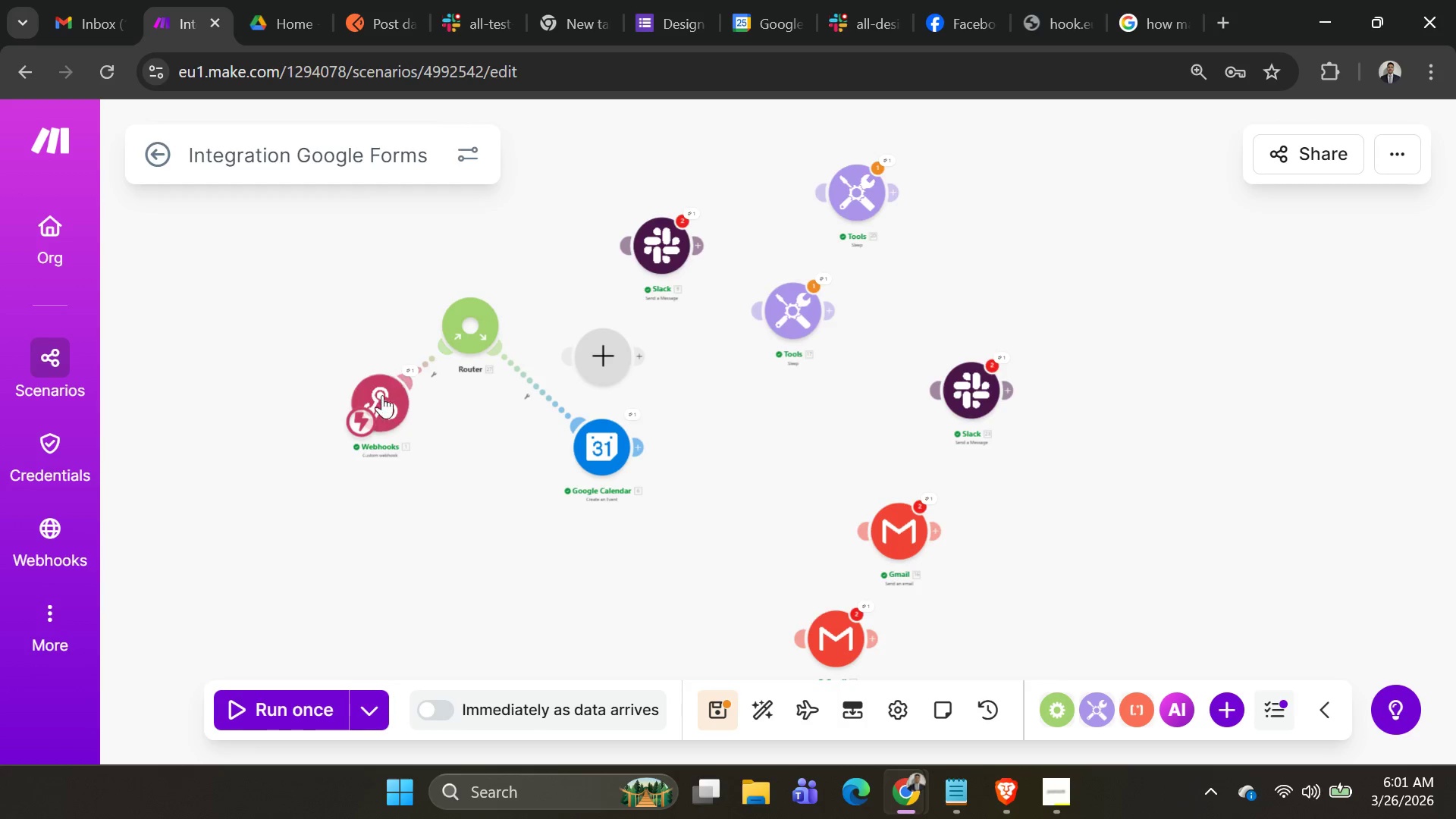 
left_click_drag(start_coordinate=[381, 402], to_coordinate=[279, 399])
 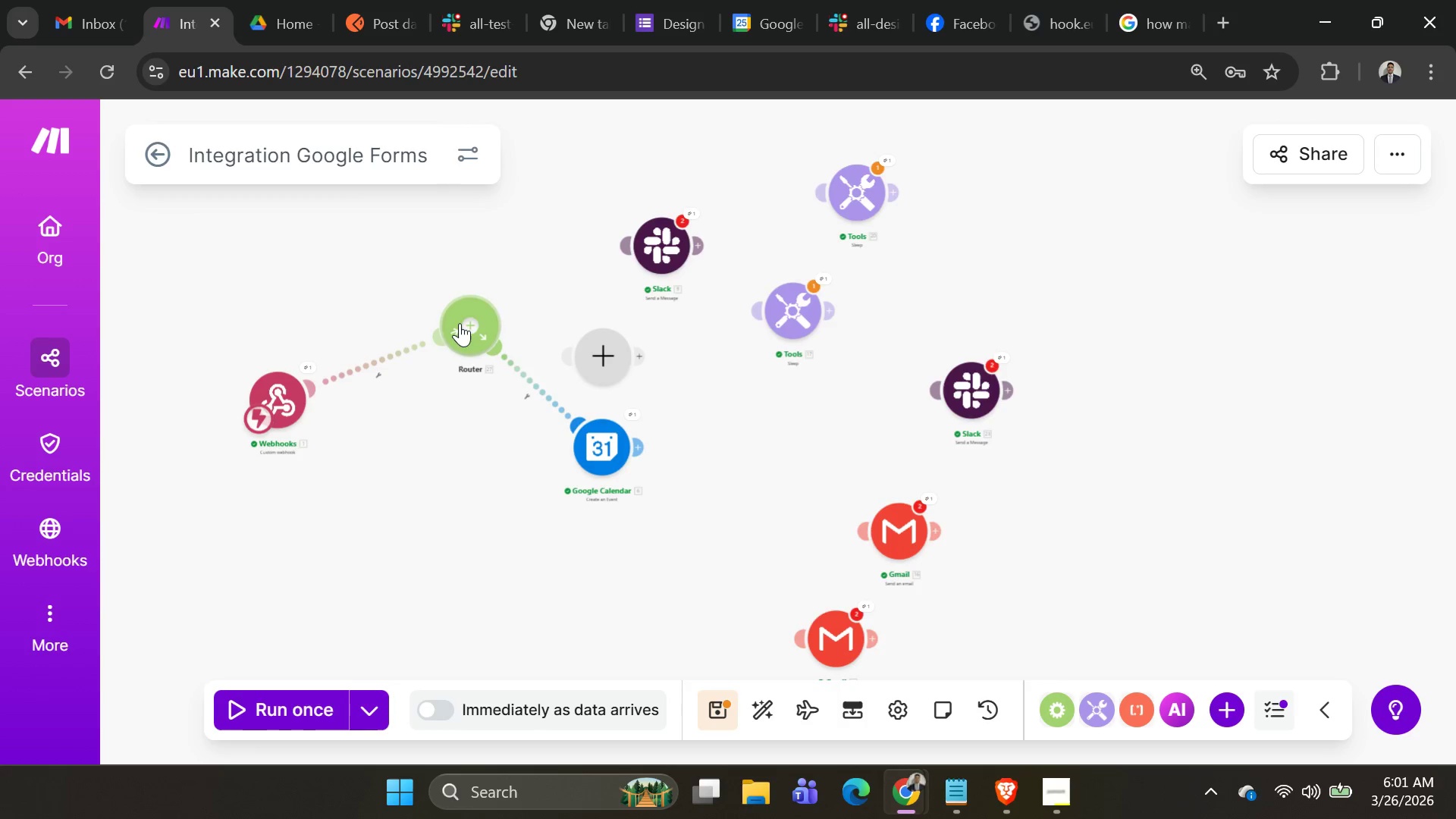 
left_click_drag(start_coordinate=[460, 323], to_coordinate=[399, 337])
 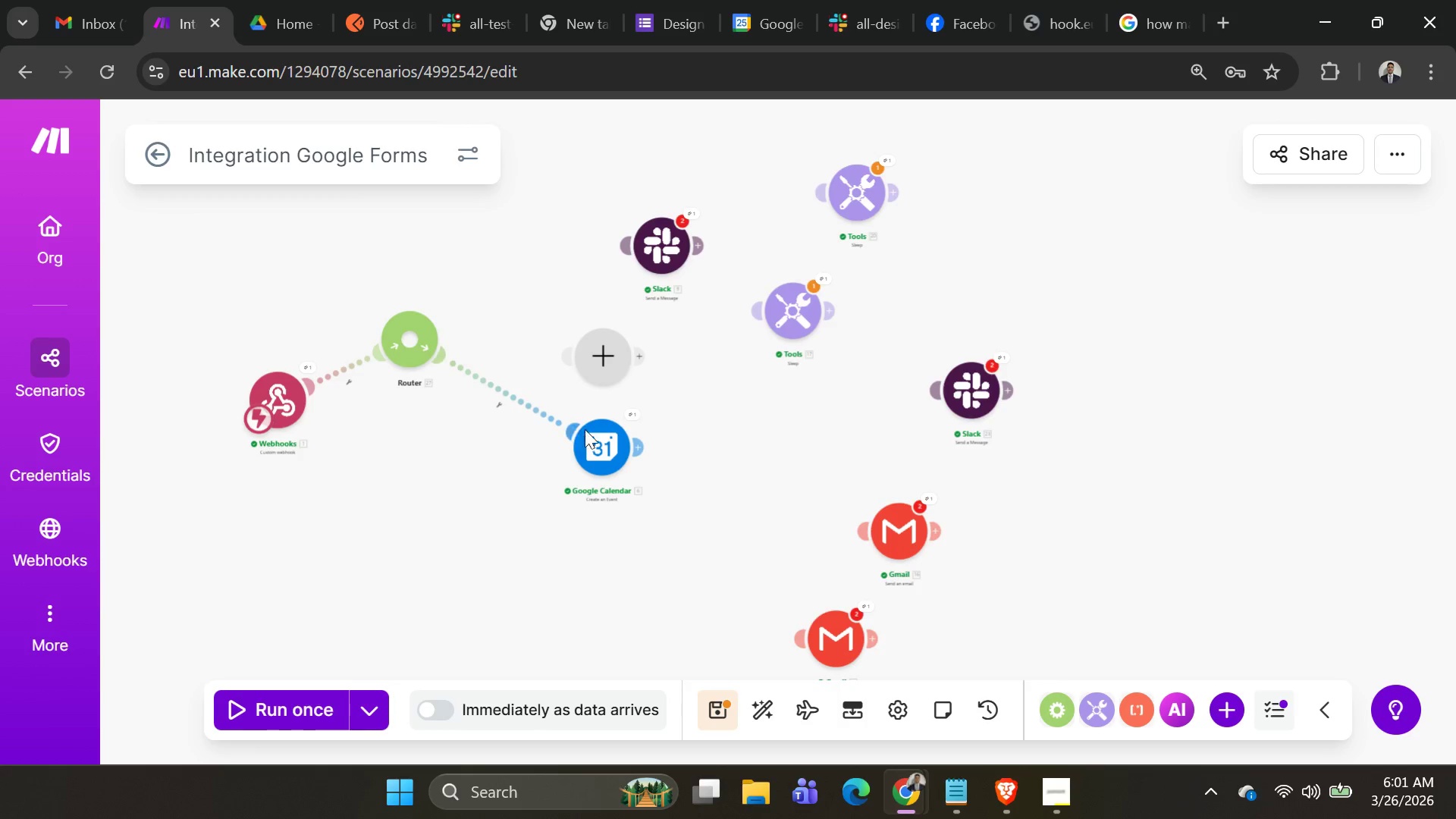 
left_click_drag(start_coordinate=[593, 438], to_coordinate=[526, 431])
 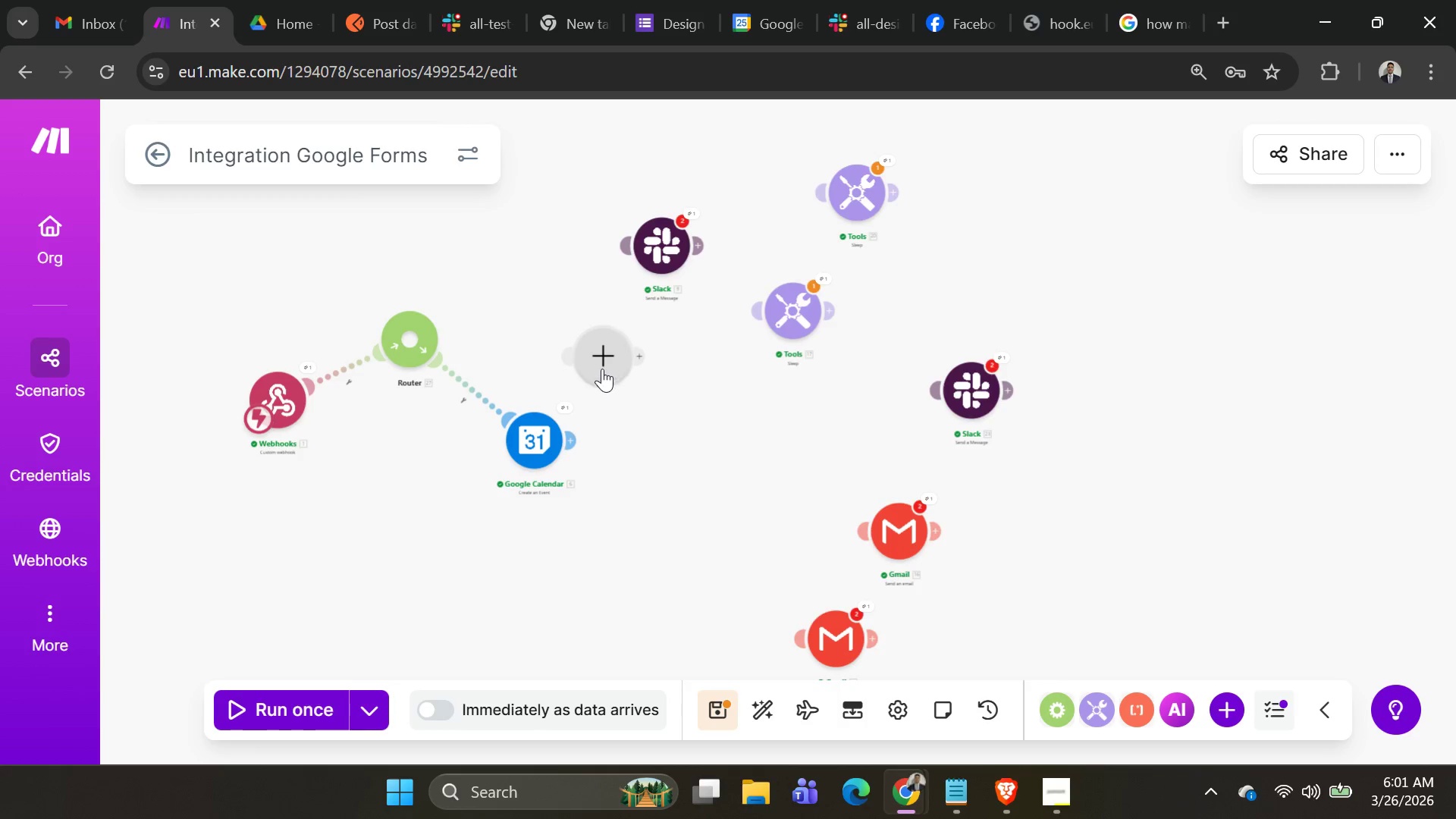 
left_click_drag(start_coordinate=[603, 362], to_coordinate=[539, 240])
 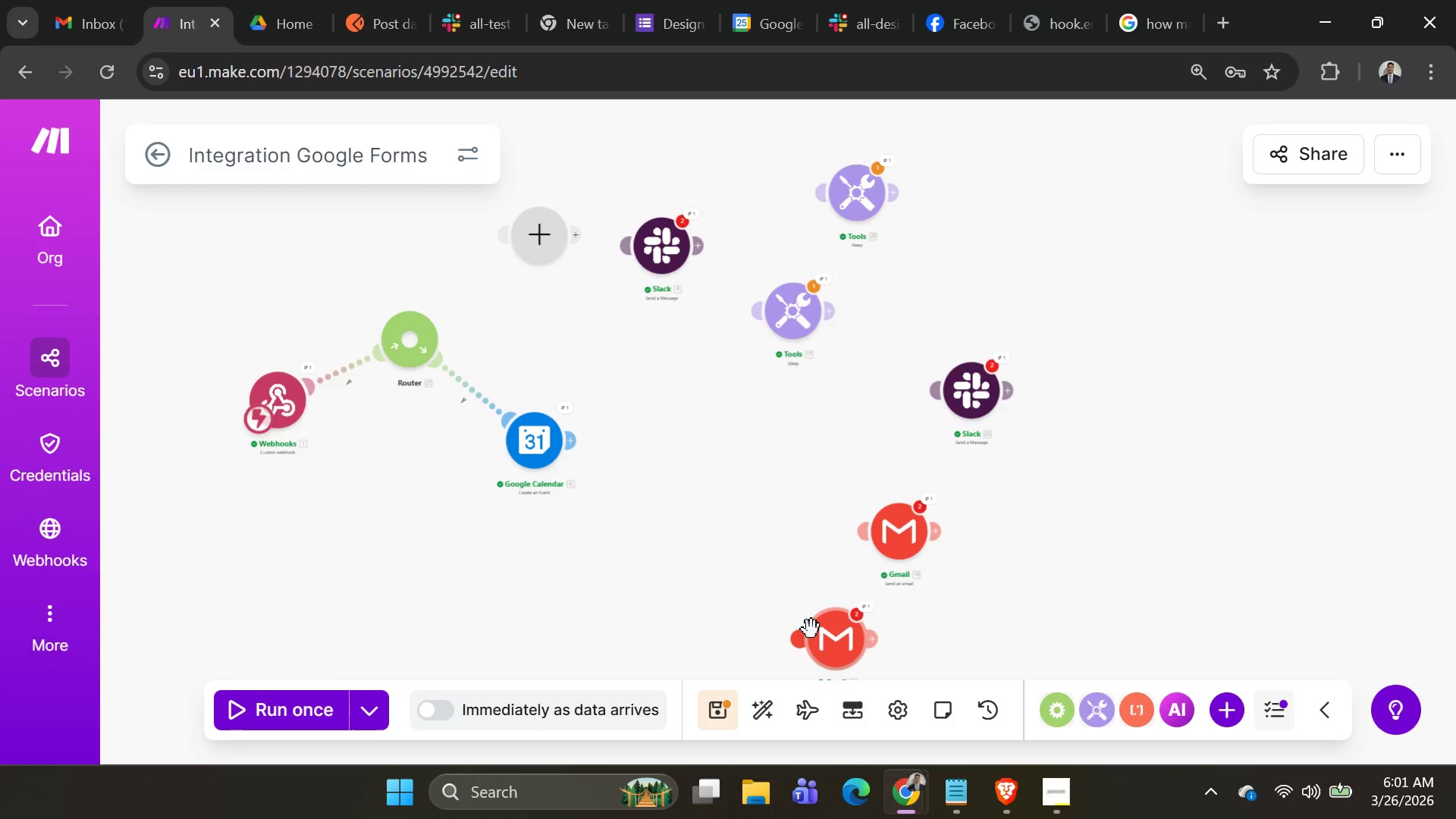 
left_click_drag(start_coordinate=[799, 643], to_coordinate=[582, 463])
 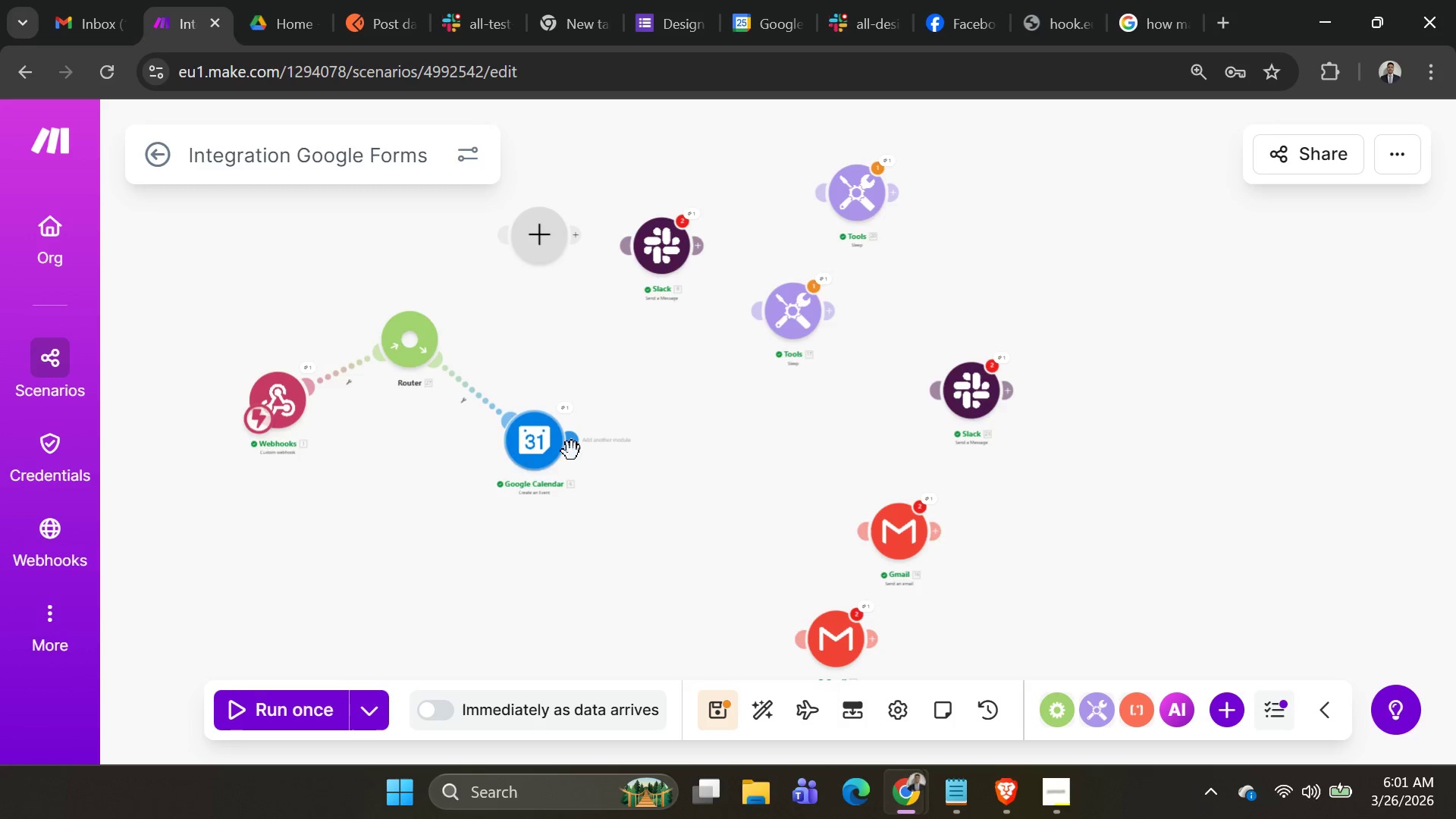 
left_click_drag(start_coordinate=[579, 448], to_coordinate=[537, 403])
 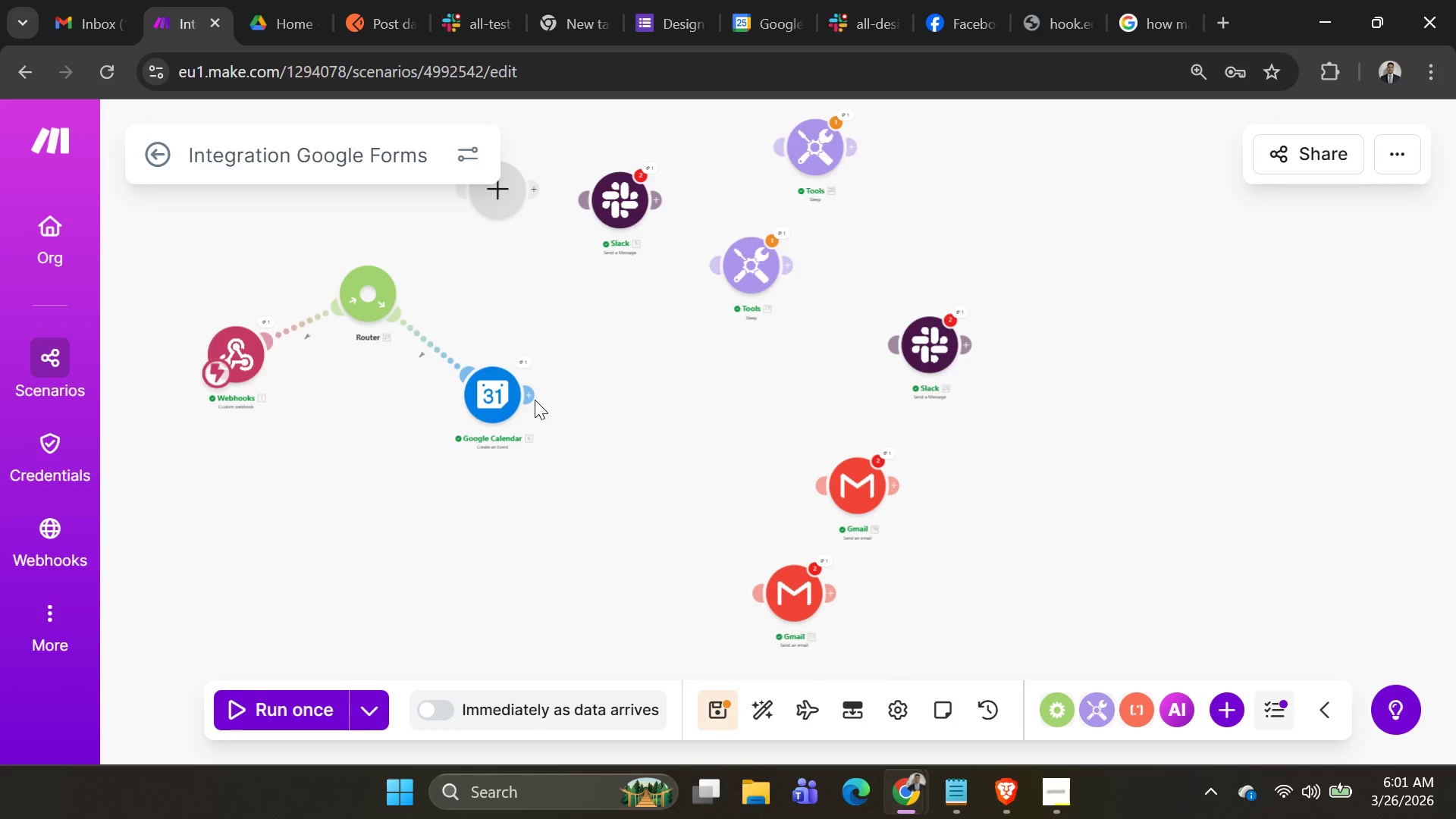 
left_click_drag(start_coordinate=[535, 400], to_coordinate=[781, 599])
 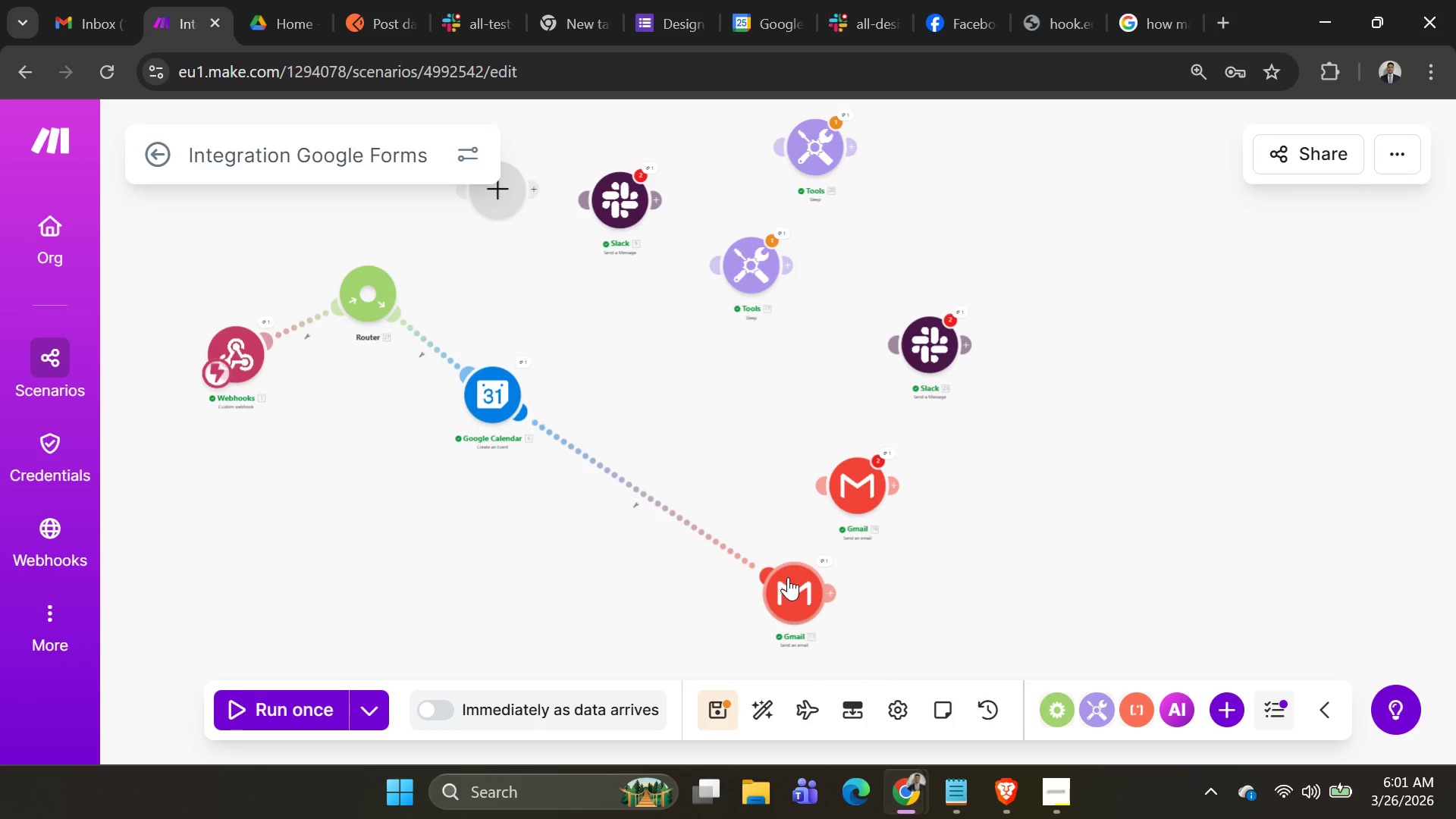 
left_click_drag(start_coordinate=[789, 577], to_coordinate=[677, 429])
 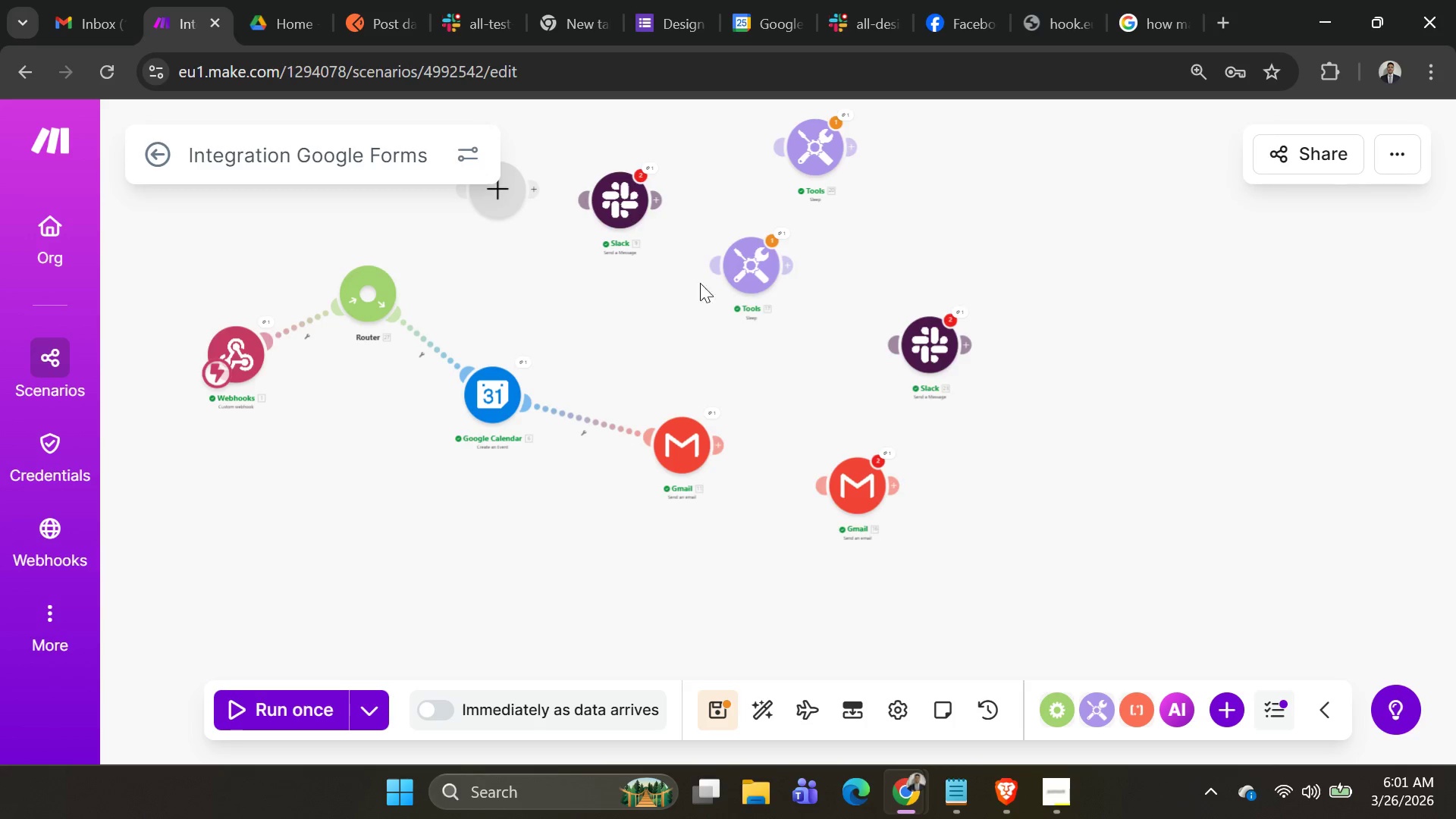 
left_click_drag(start_coordinate=[619, 211], to_coordinate=[783, 410])
 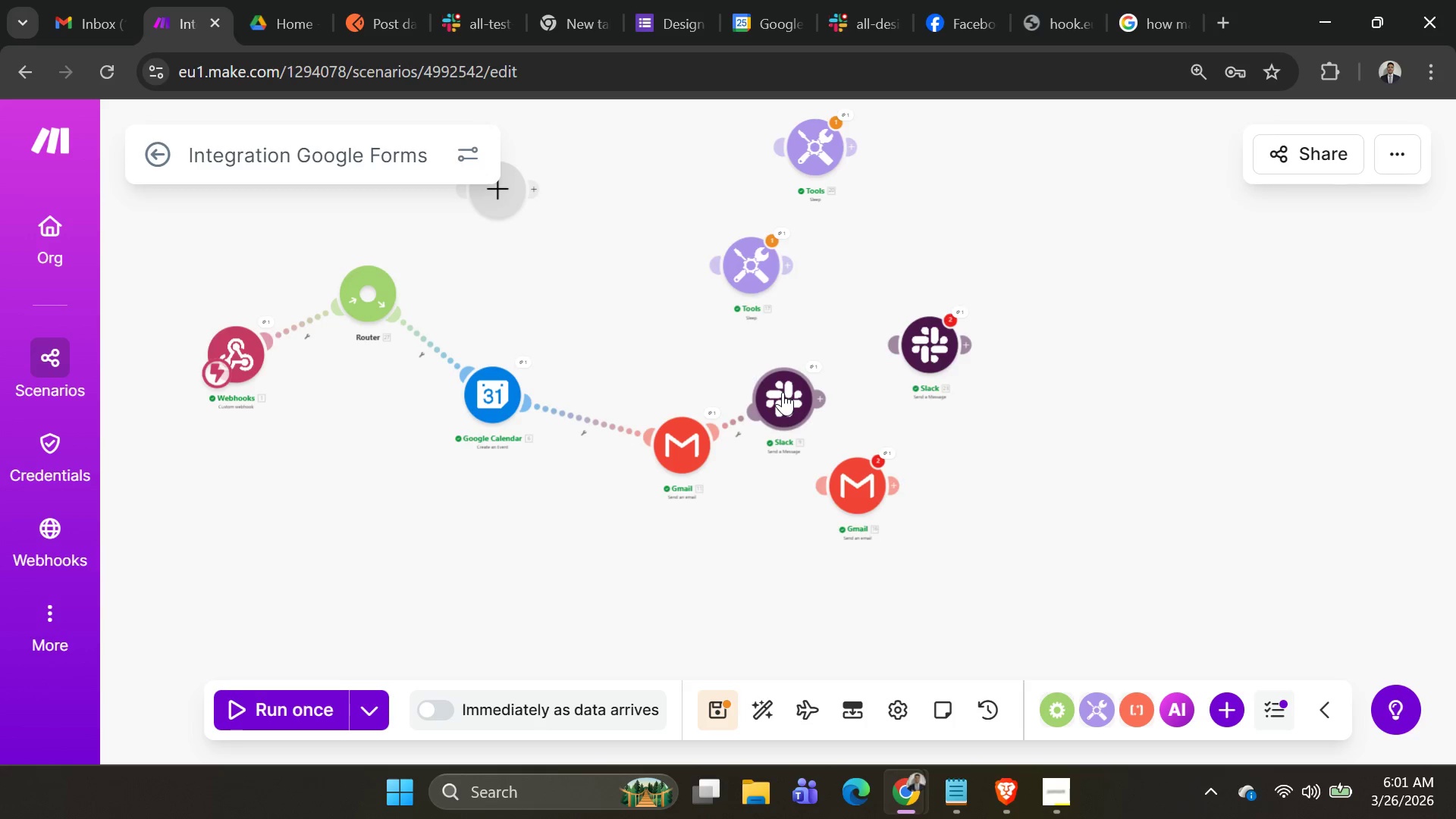 
left_click_drag(start_coordinate=[783, 392], to_coordinate=[616, 300])
 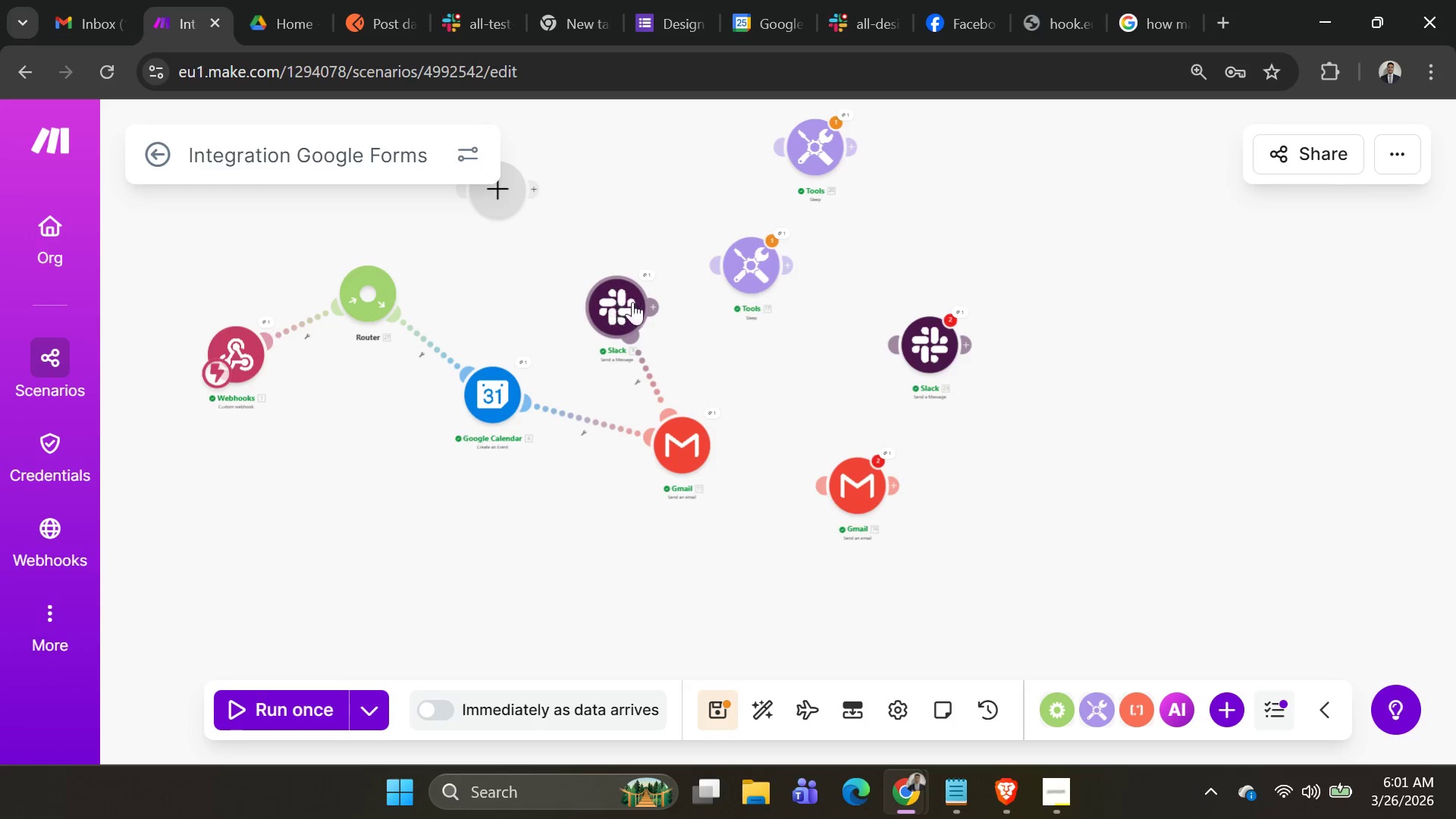 
mouse_move([663, 310])
 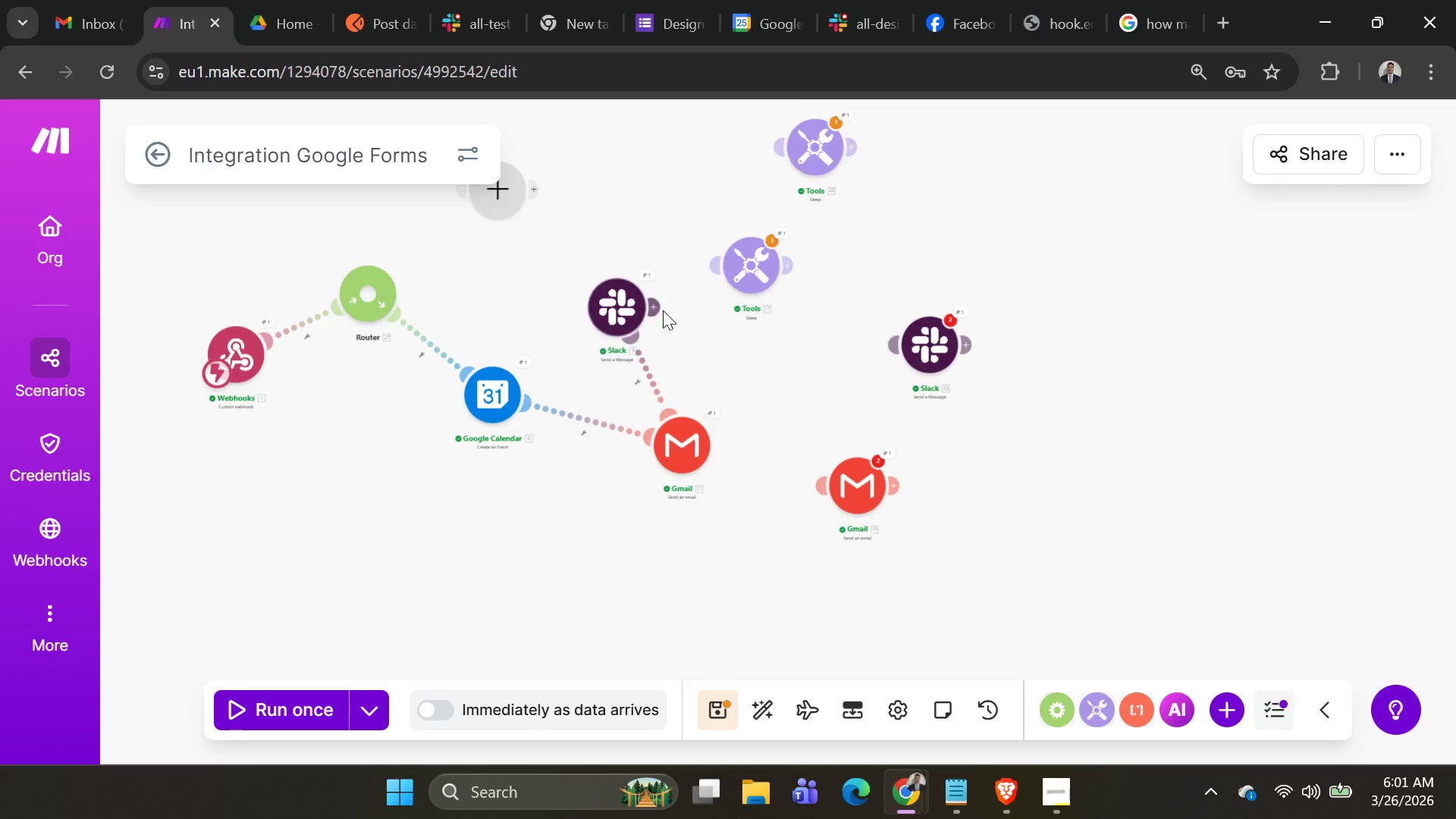 
left_click_drag(start_coordinate=[663, 310], to_coordinate=[660, 323])
 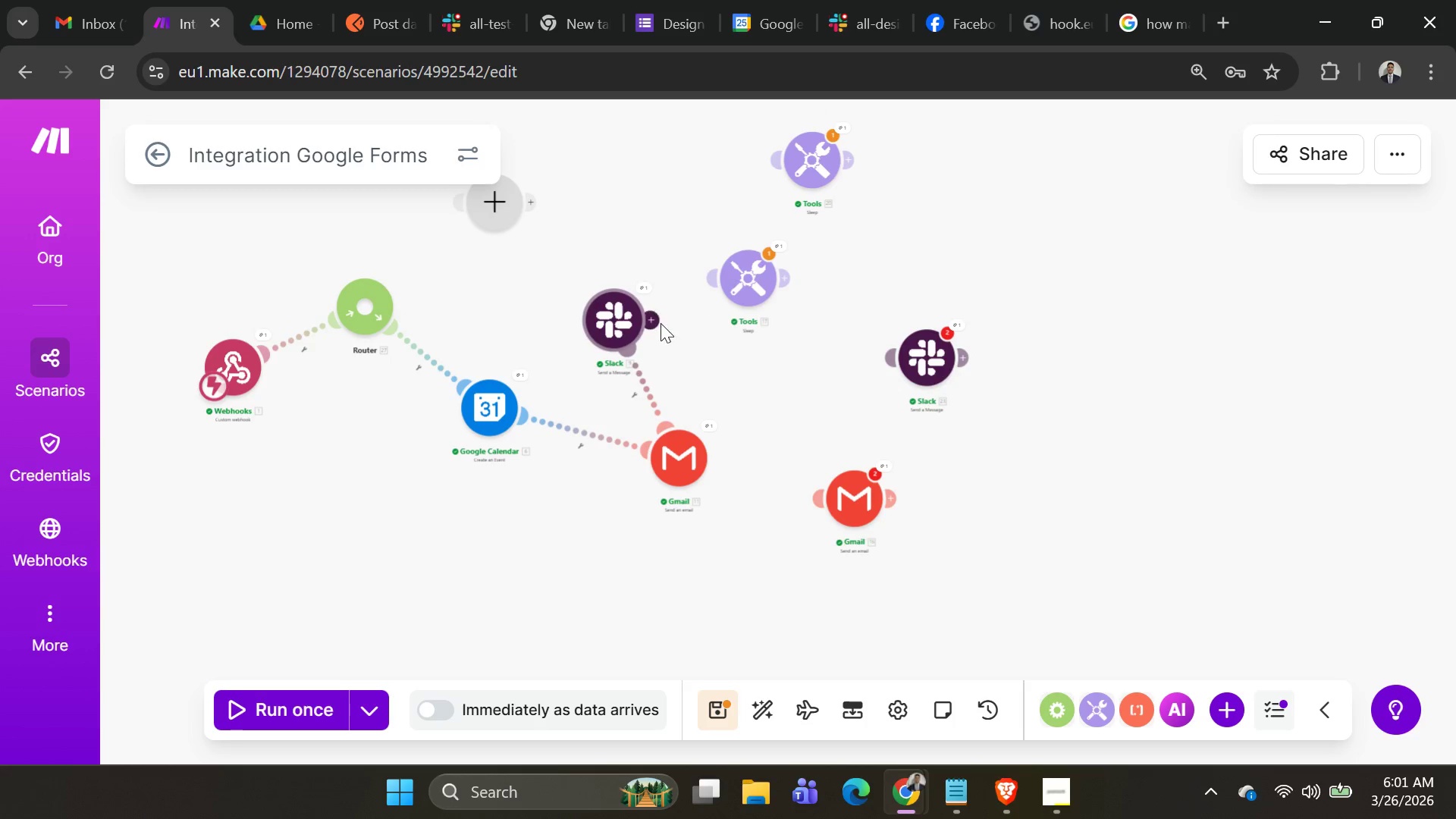 
left_click_drag(start_coordinate=[661, 323], to_coordinate=[669, 316])
 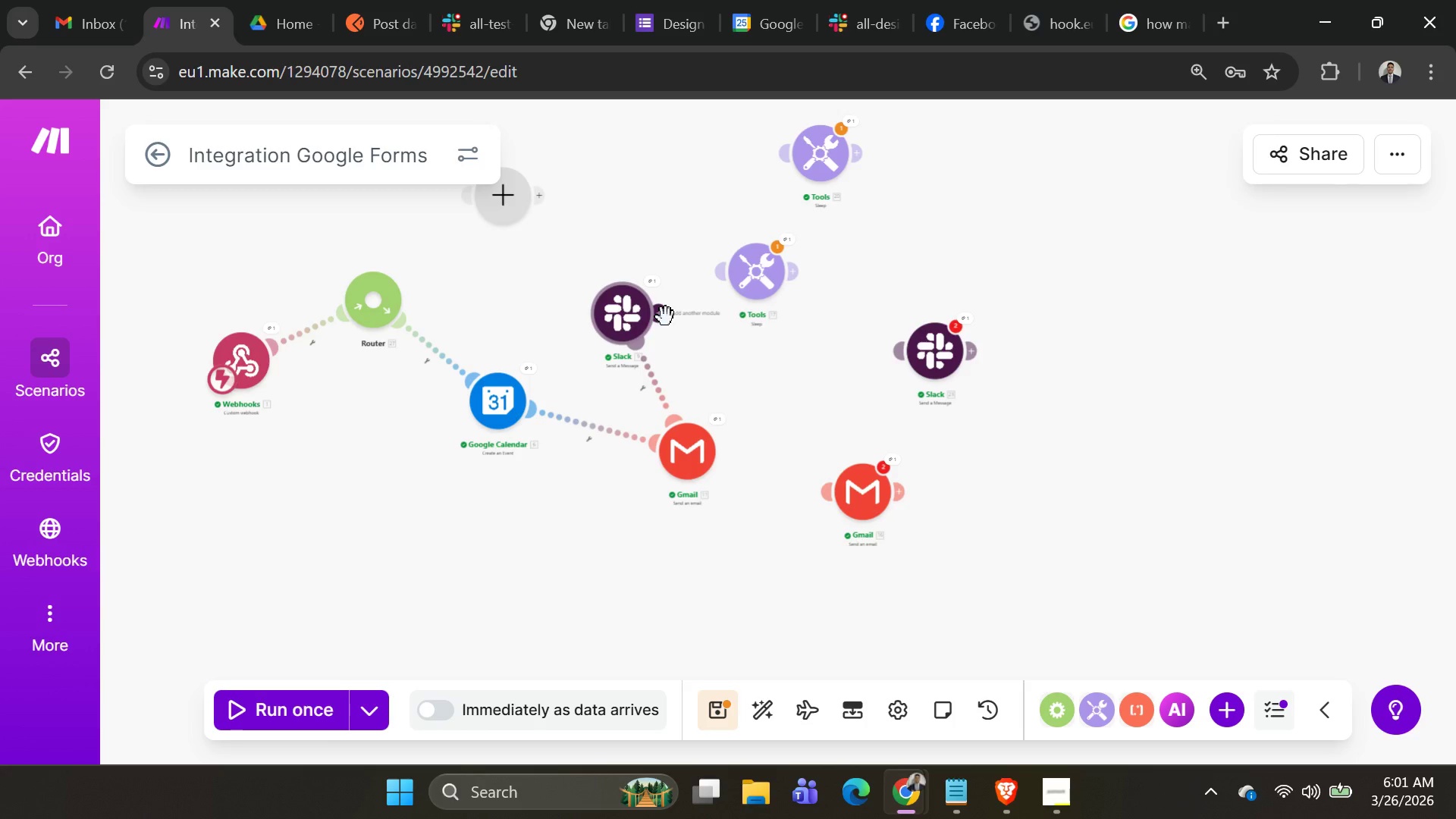 
left_click_drag(start_coordinate=[666, 317], to_coordinate=[719, 281])
 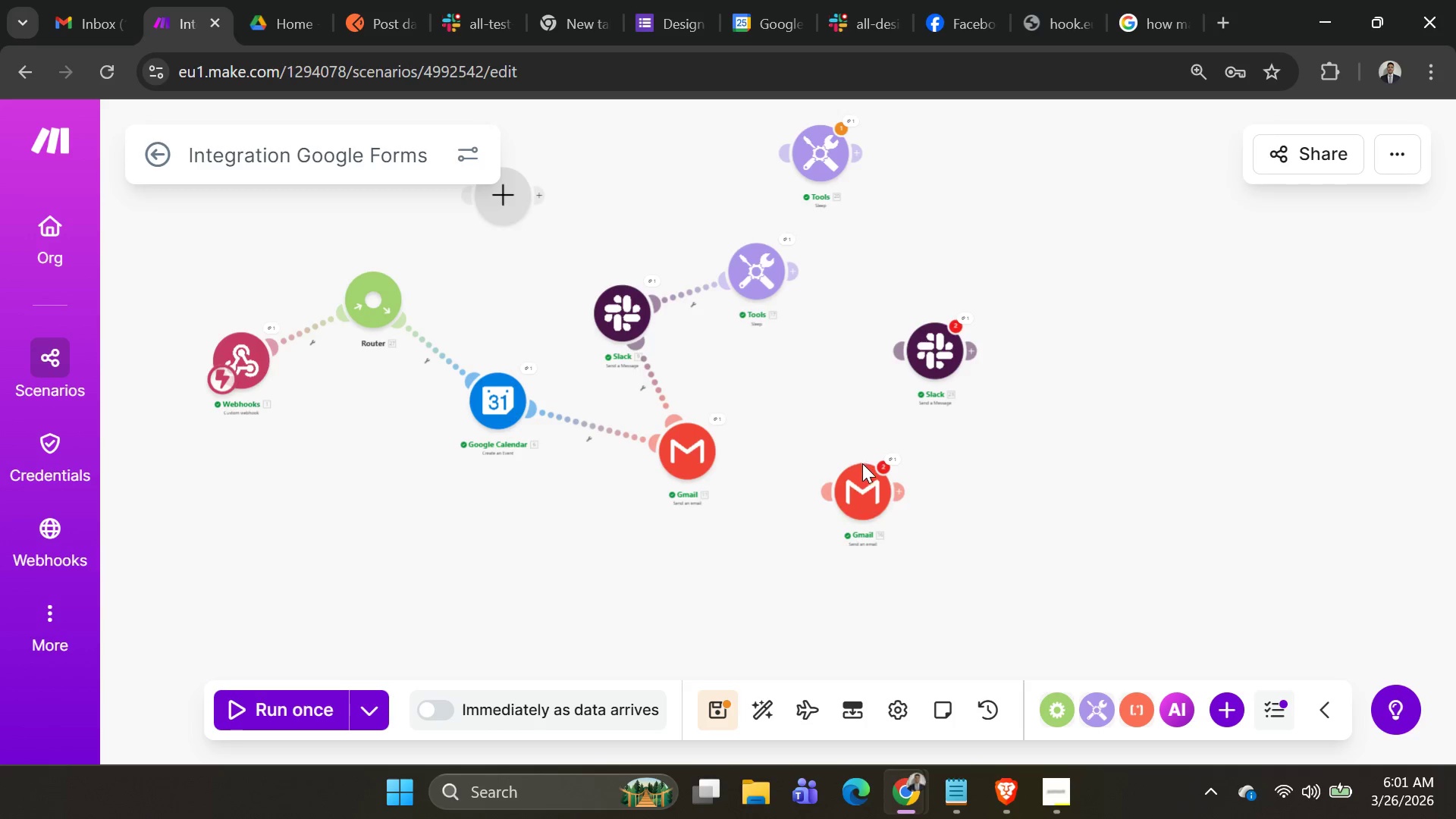 
left_click_drag(start_coordinate=[860, 477], to_coordinate=[836, 265])
 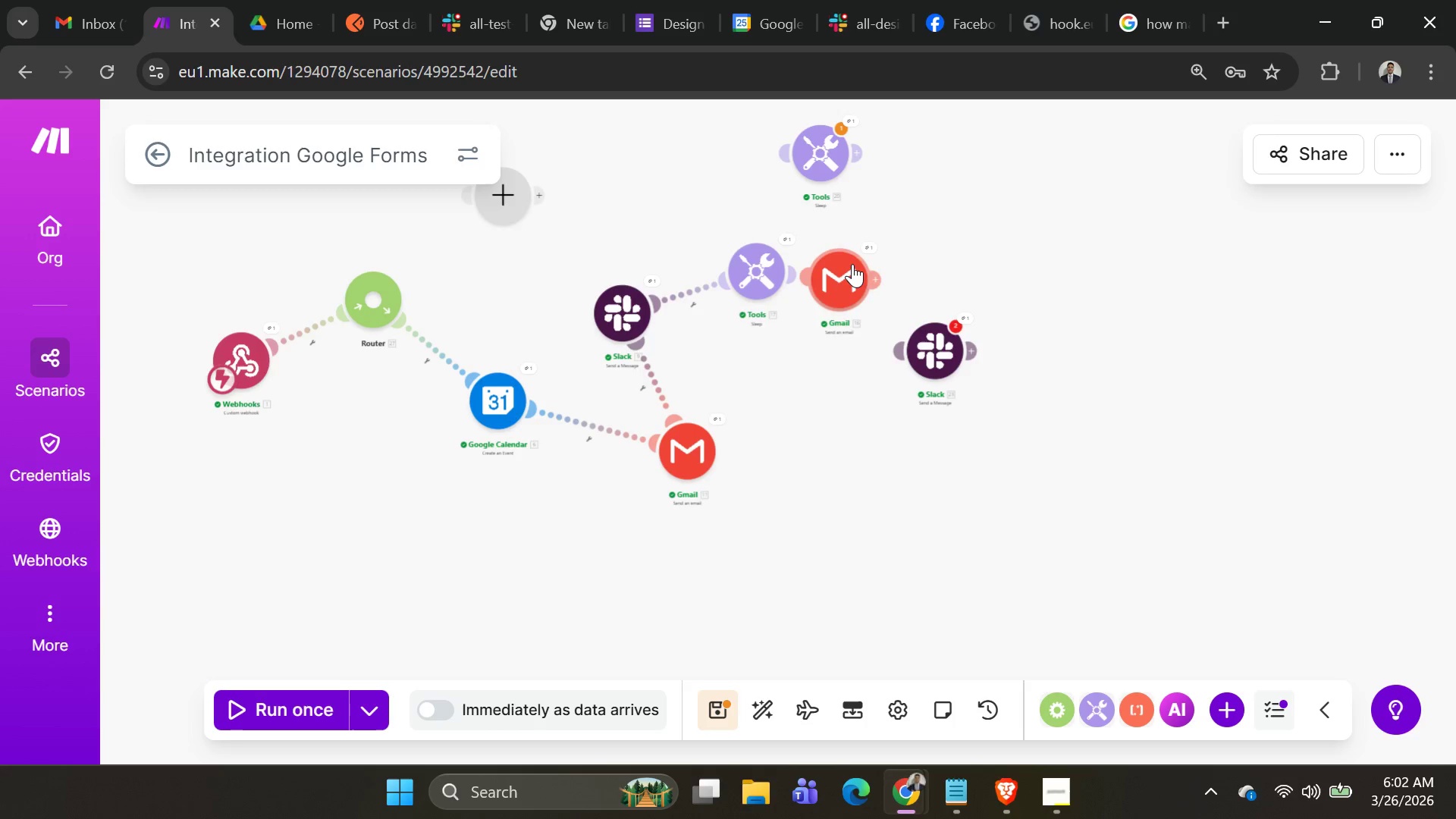 
left_click_drag(start_coordinate=[852, 265], to_coordinate=[873, 260])
 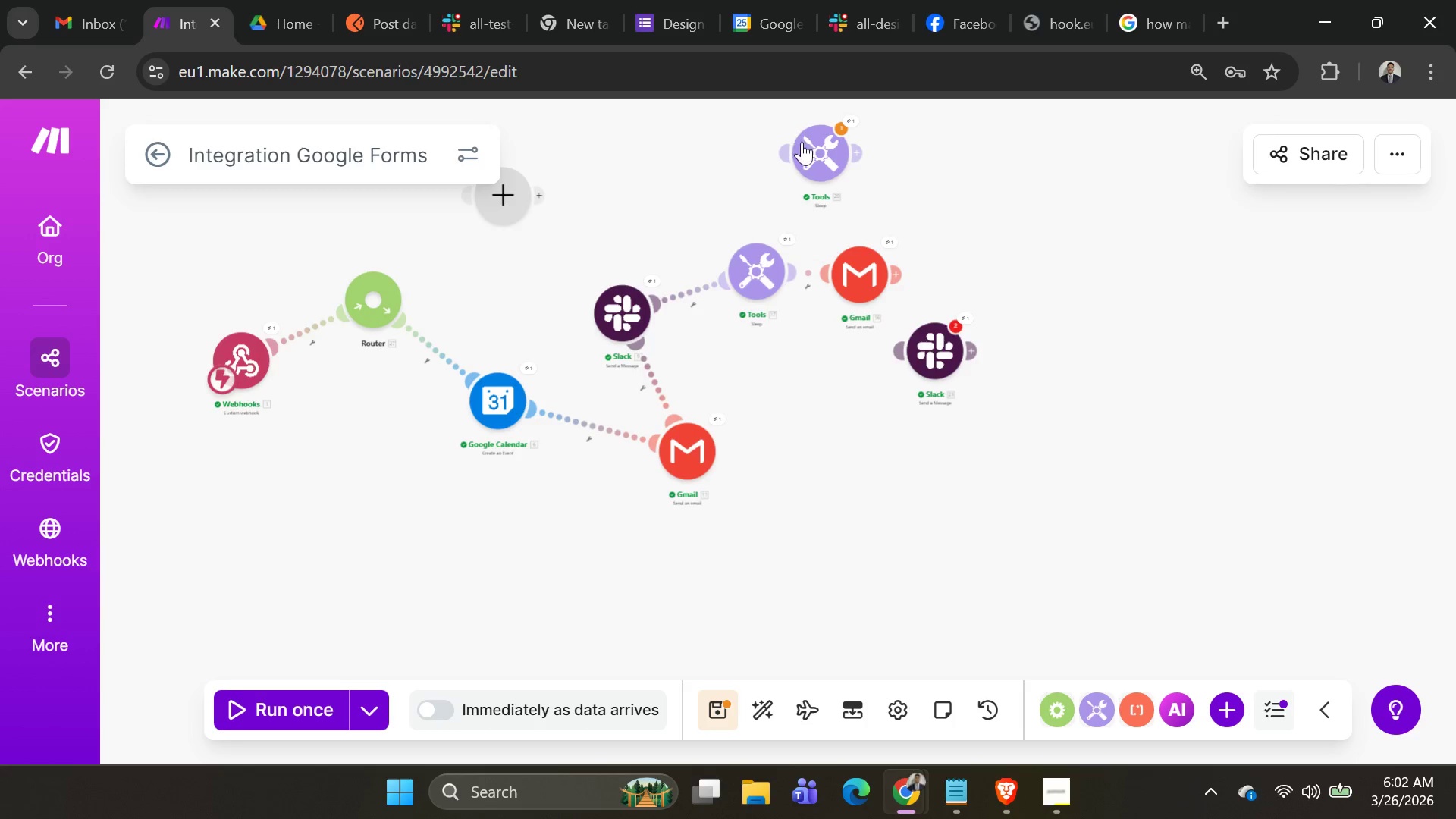 
left_click_drag(start_coordinate=[803, 143], to_coordinate=[963, 247])
 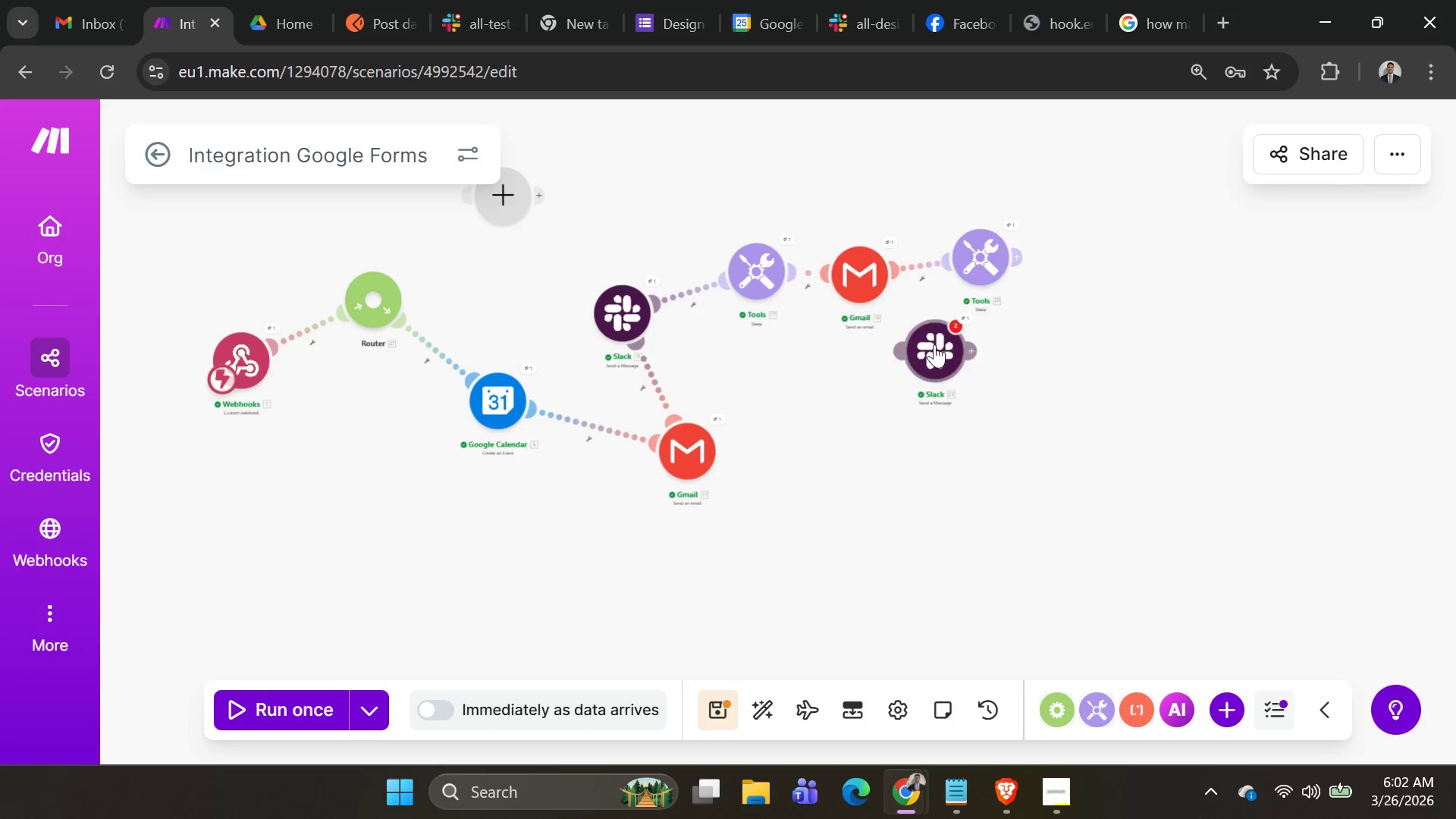 
left_click_drag(start_coordinate=[936, 344], to_coordinate=[1091, 275])
 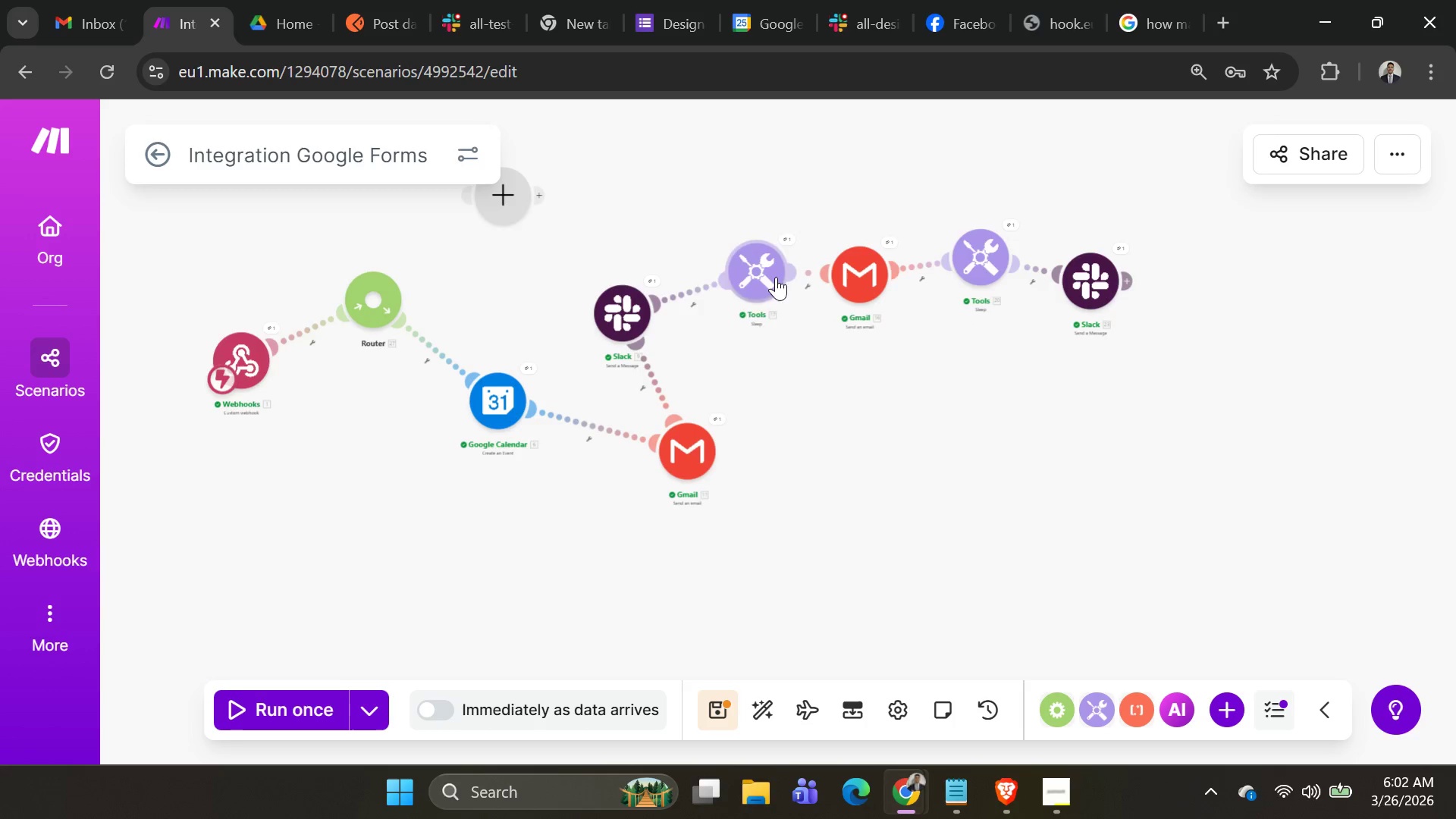 
left_click_drag(start_coordinate=[774, 286], to_coordinate=[917, 524])
 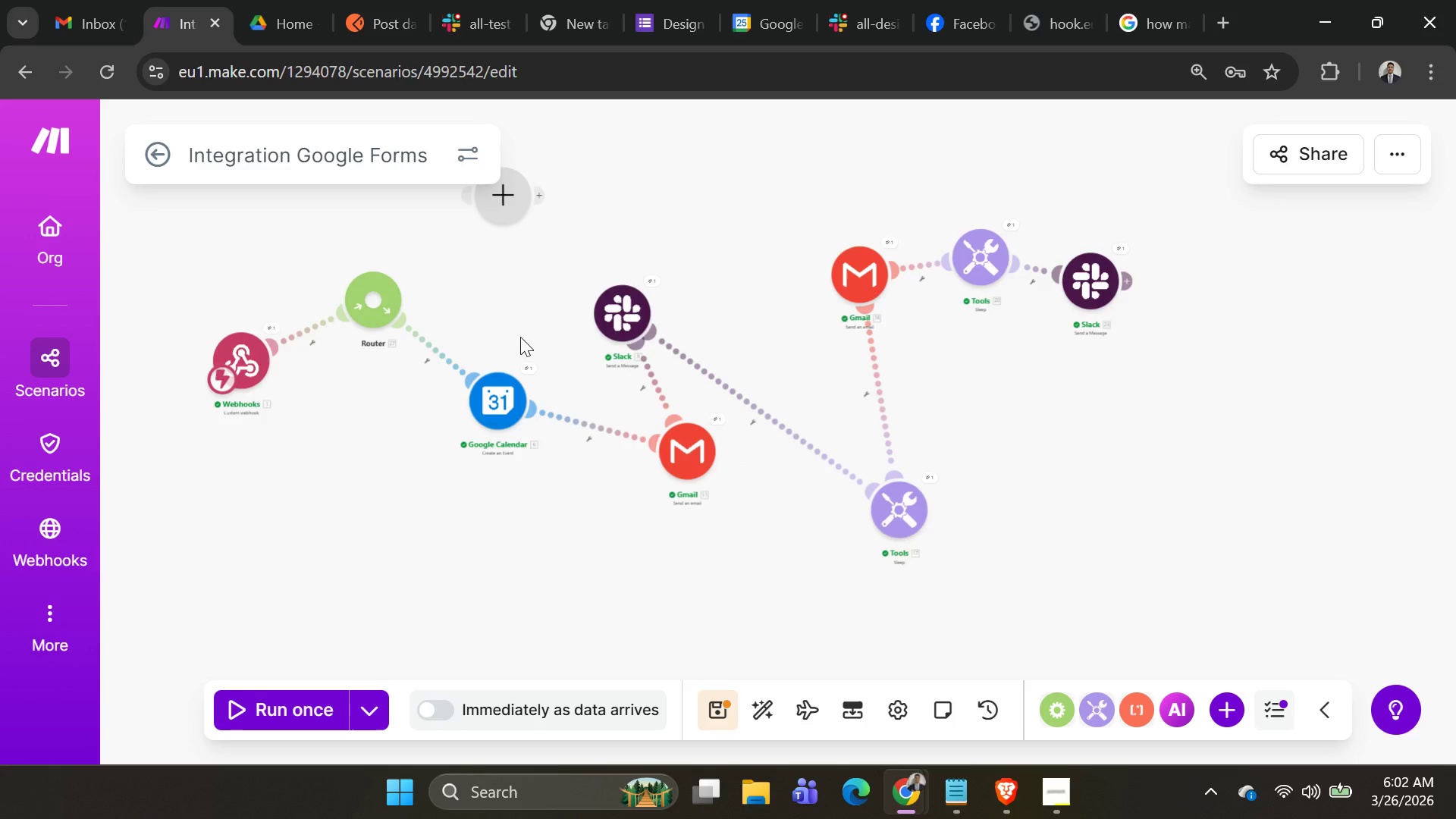 
left_click_drag(start_coordinate=[522, 327], to_coordinate=[575, 522])
 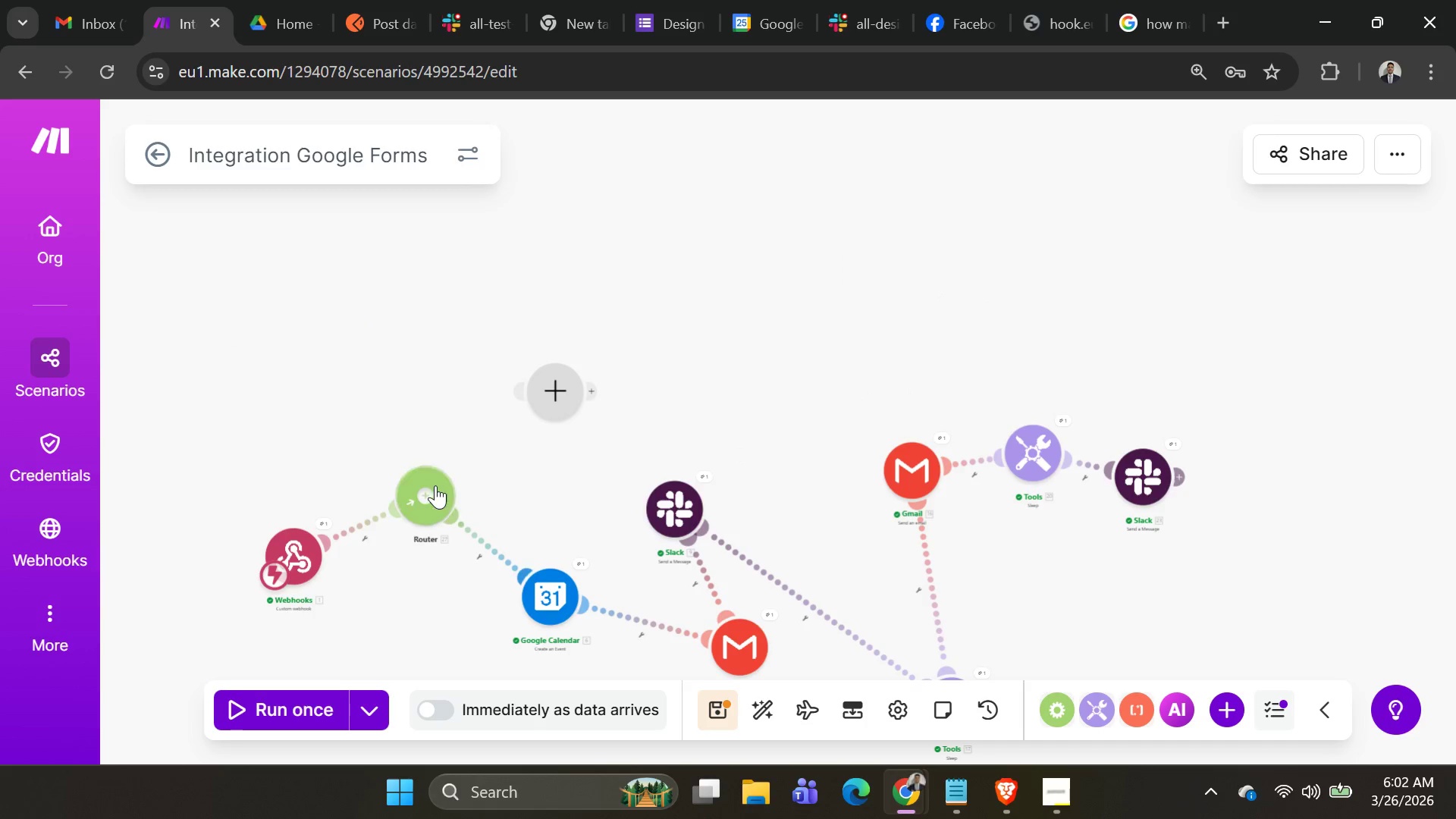 
right_click([432, 487])
 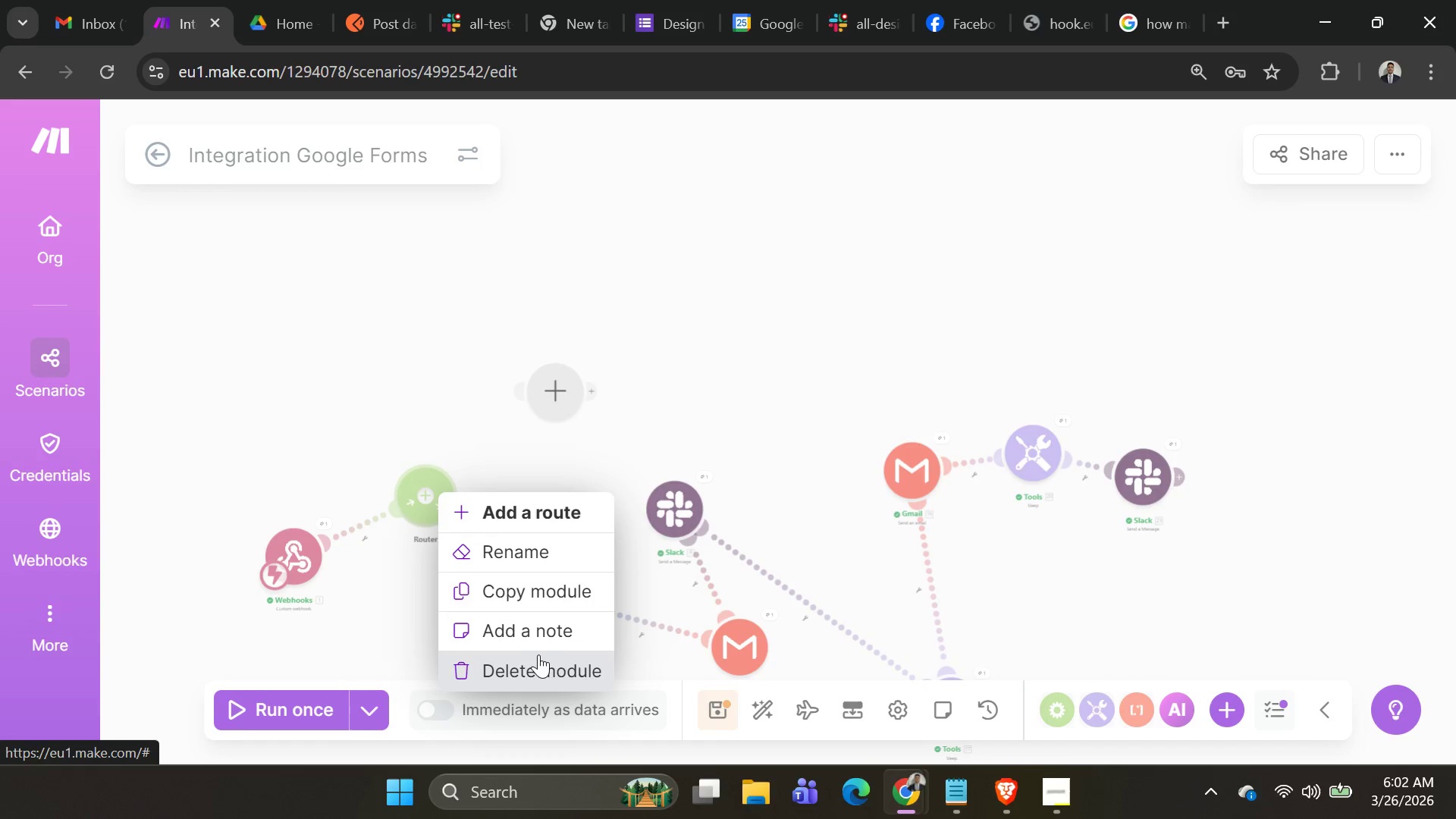 
left_click([538, 660])
 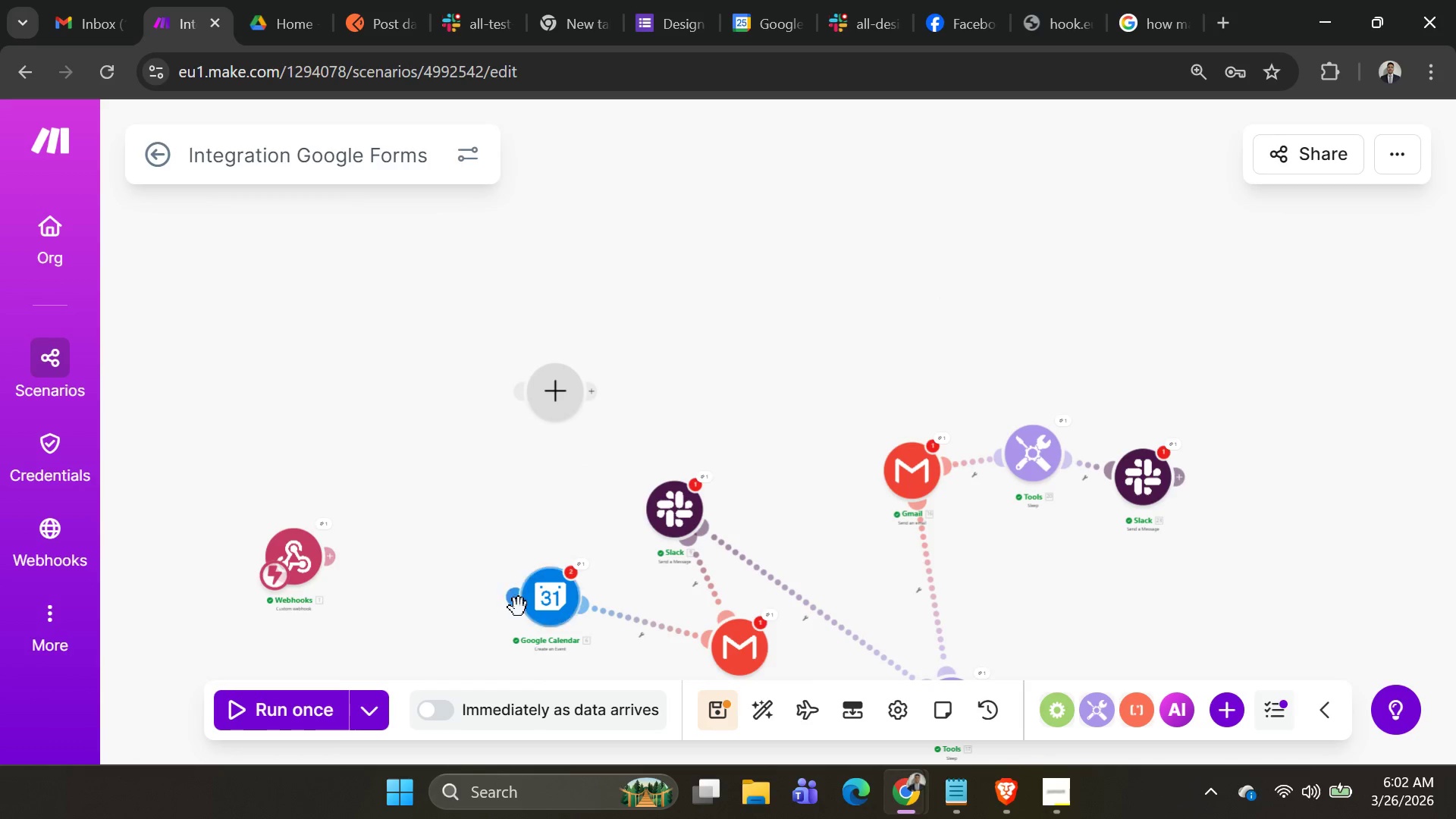 
left_click_drag(start_coordinate=[517, 604], to_coordinate=[306, 563])
 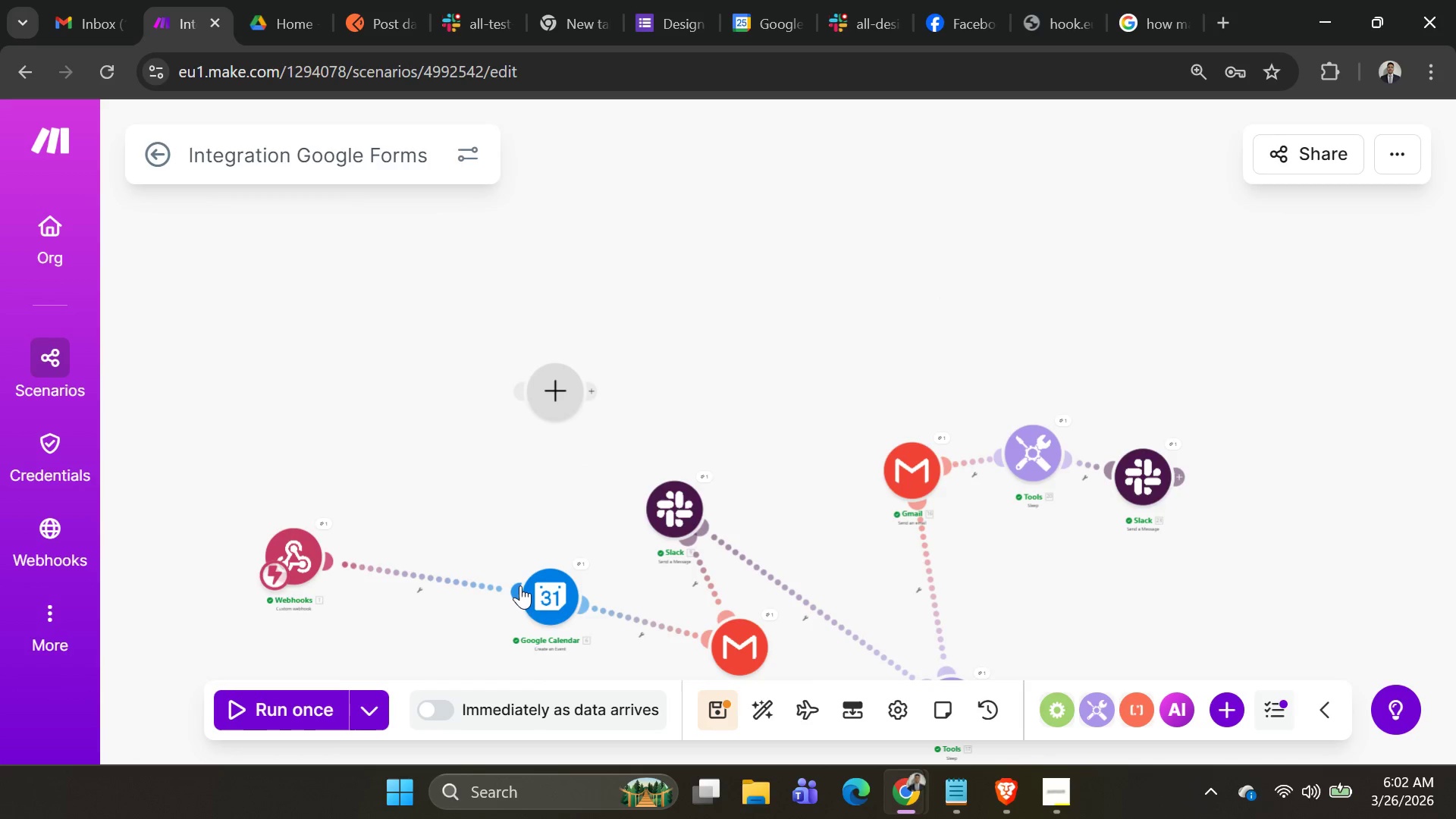 
left_click_drag(start_coordinate=[526, 586], to_coordinate=[433, 512])
 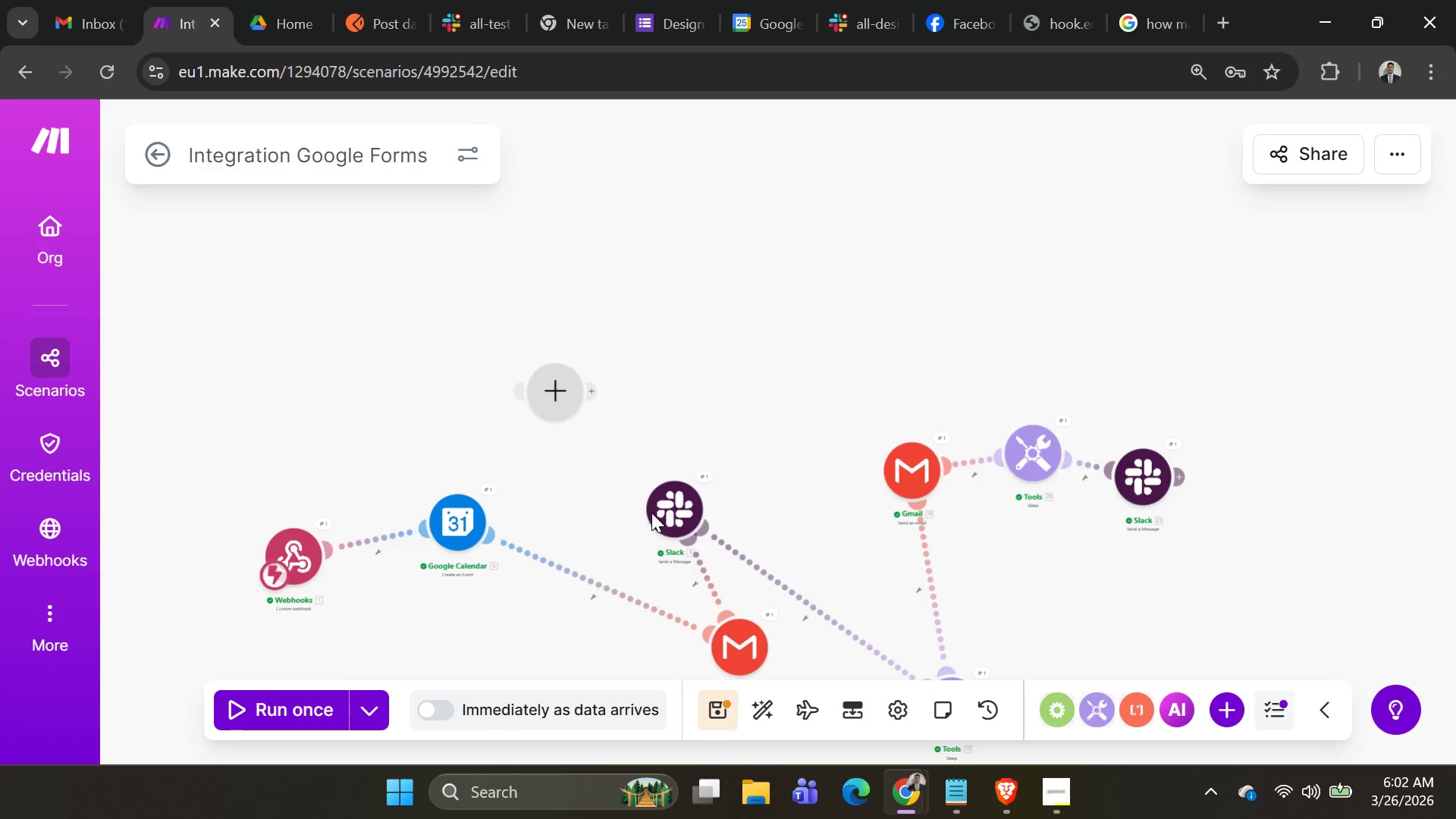 
left_click_drag(start_coordinate=[667, 497], to_coordinate=[817, 380])
 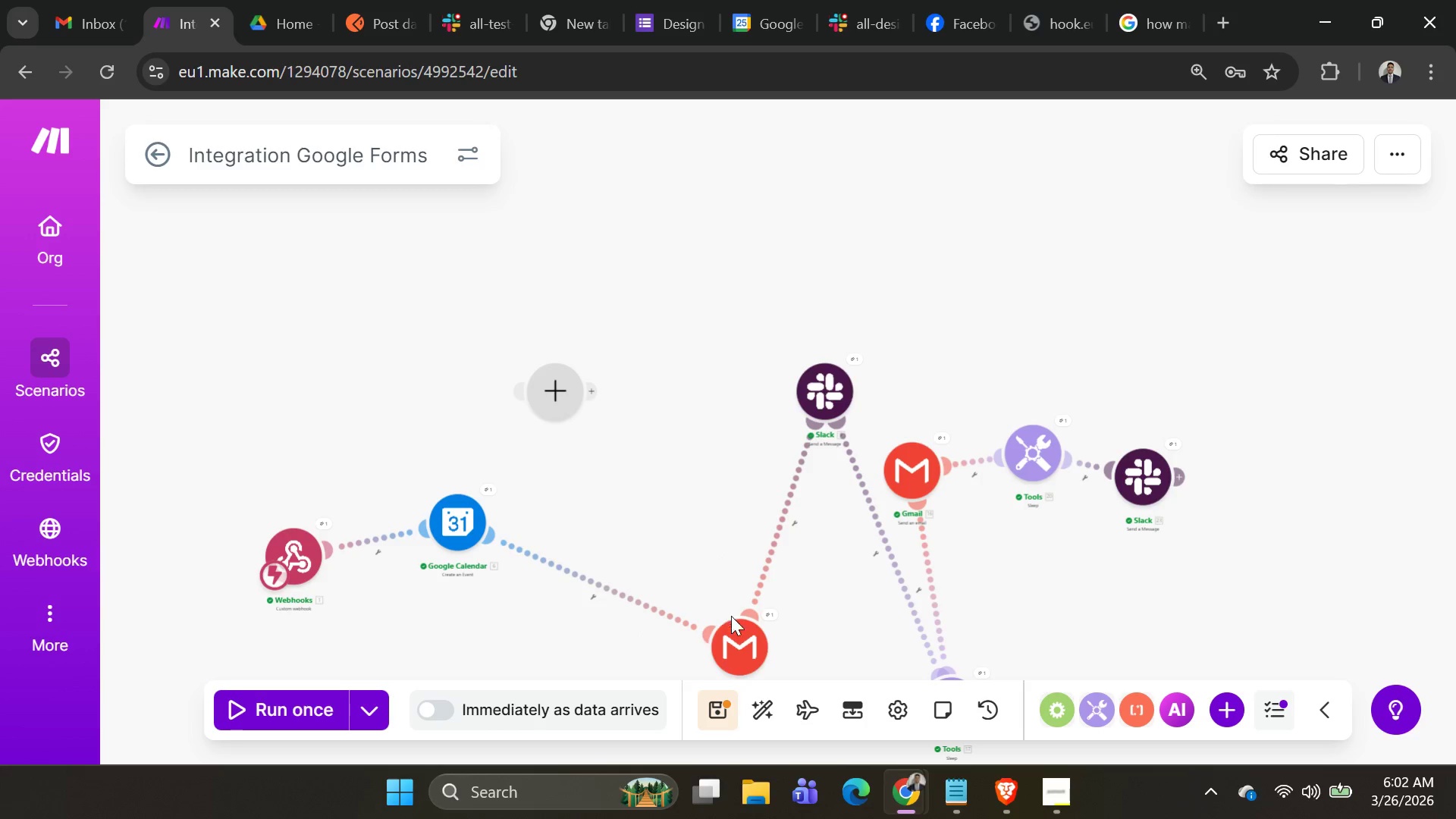 
left_click_drag(start_coordinate=[745, 623], to_coordinate=[672, 451])
 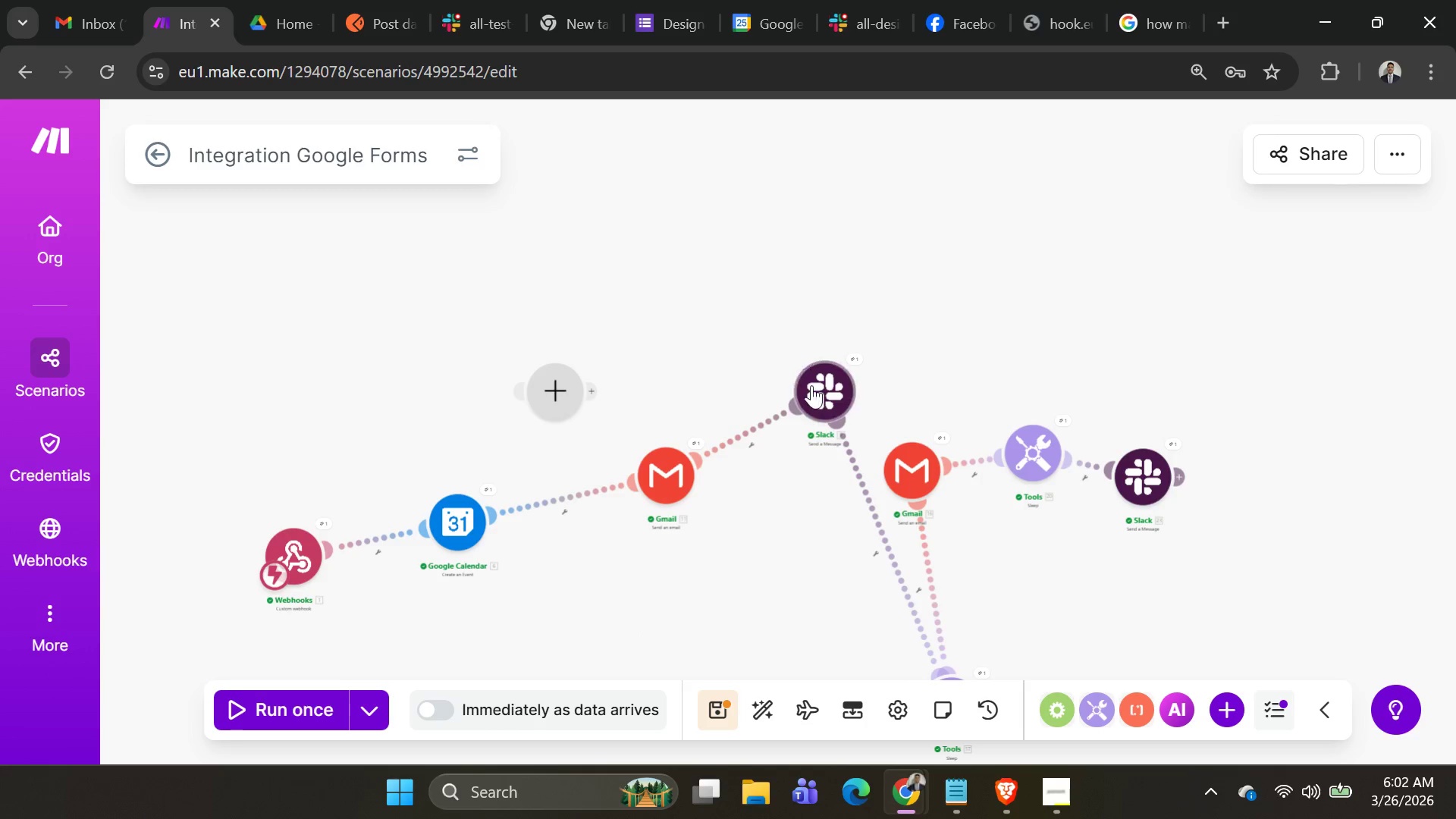 
left_click_drag(start_coordinate=[814, 399], to_coordinate=[744, 629])
 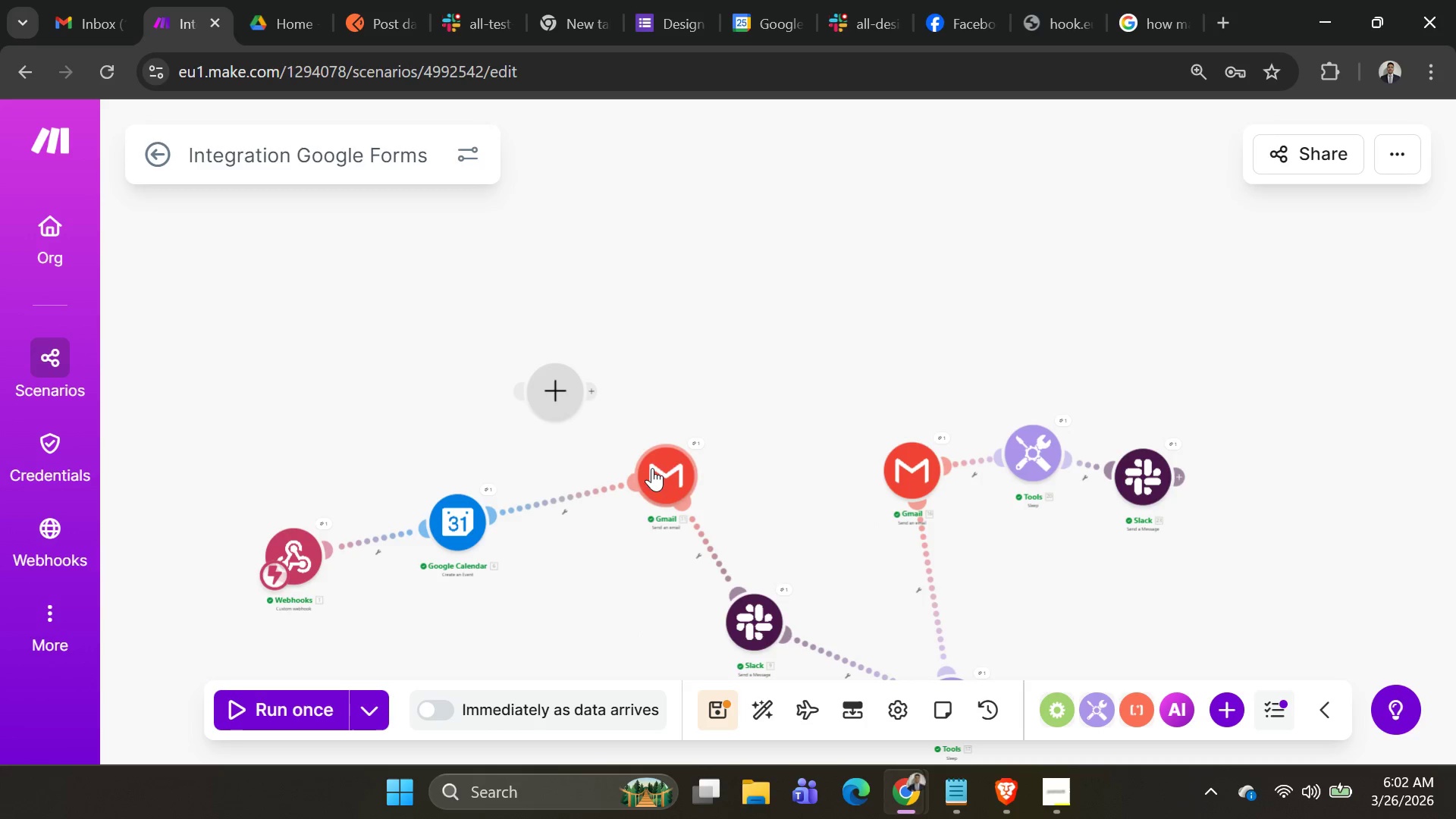 
left_click_drag(start_coordinate=[652, 467], to_coordinate=[676, 402])
 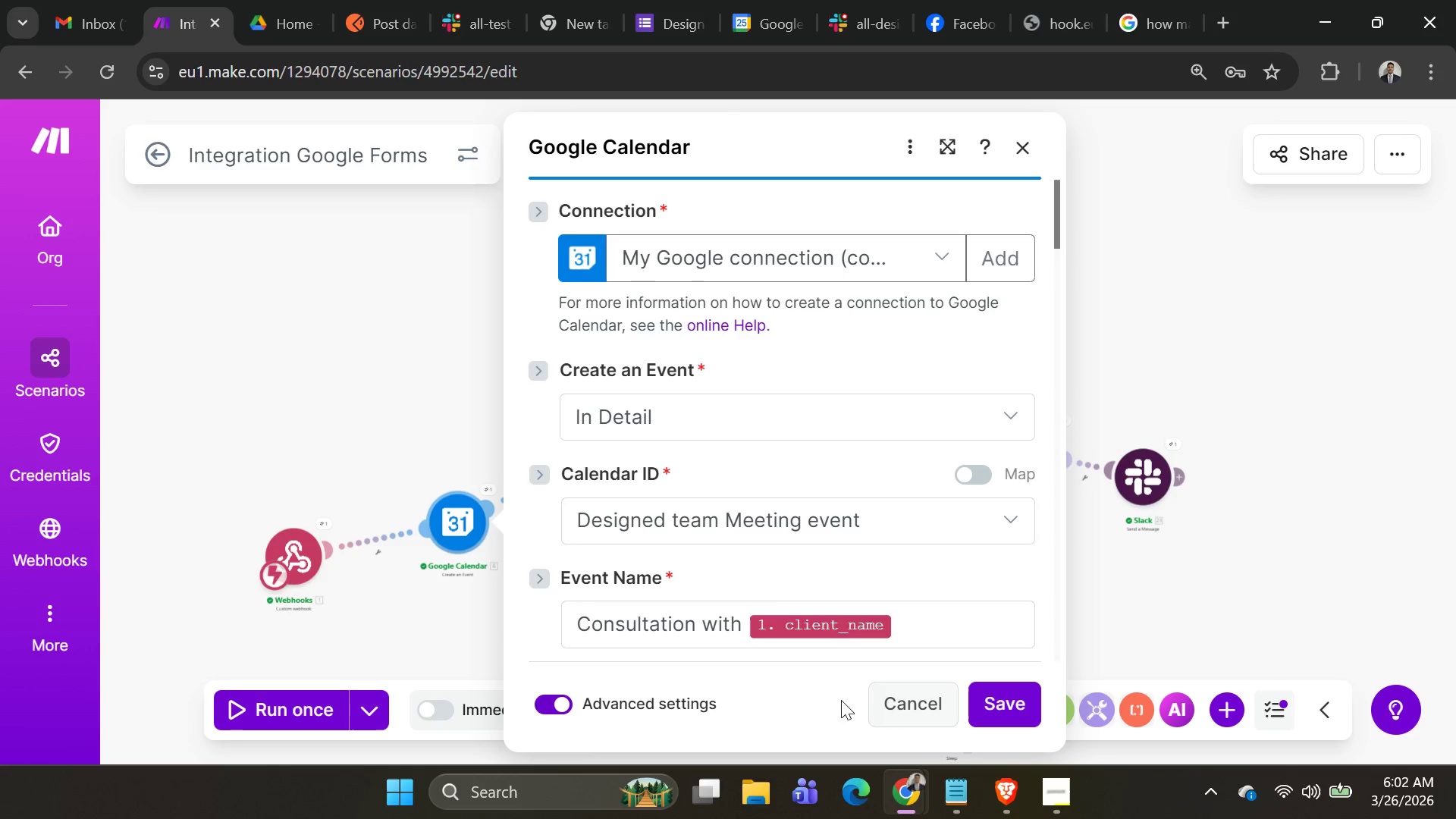 
left_click([1234, 576])
 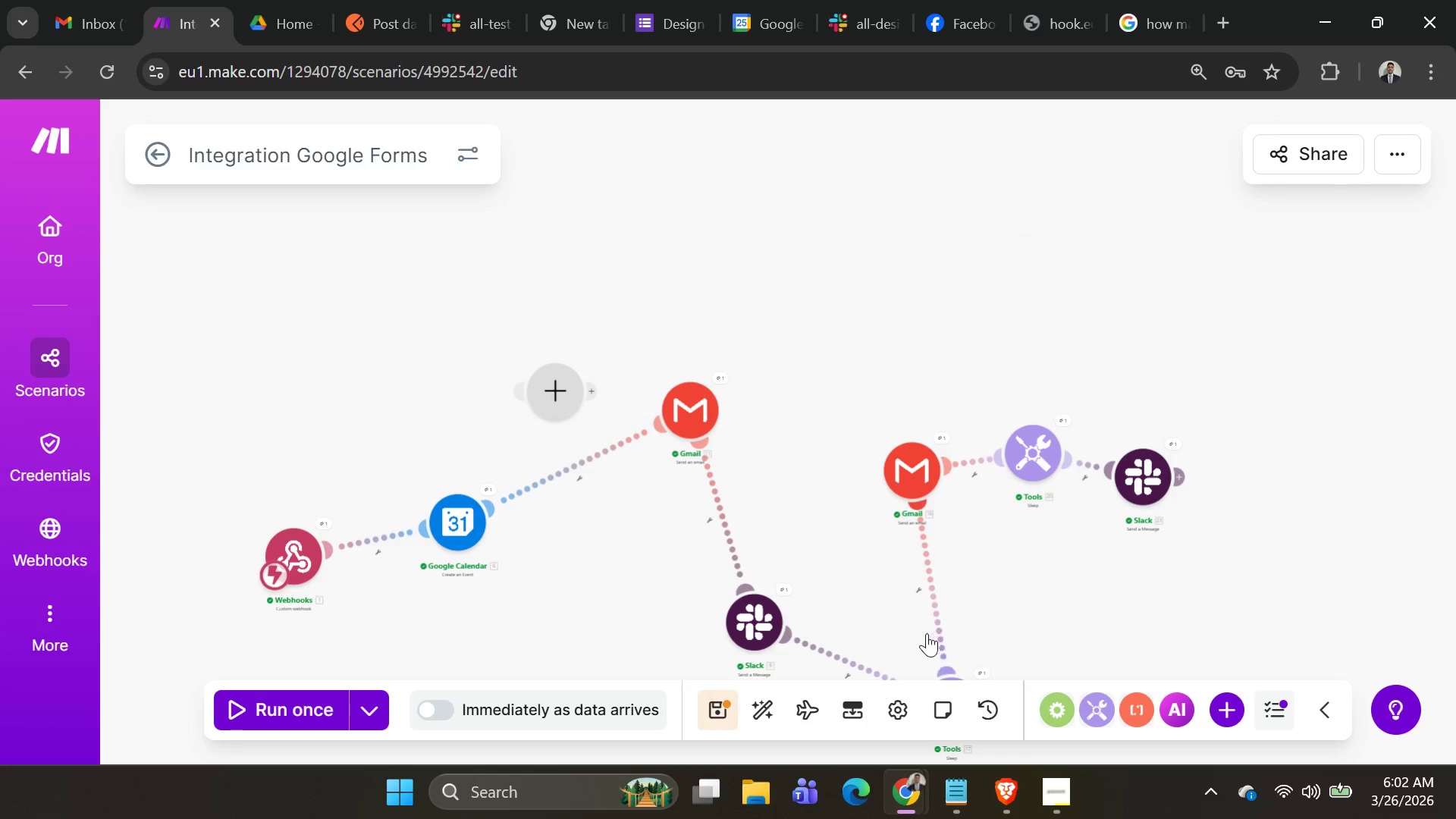 
mouse_move([856, 701])
 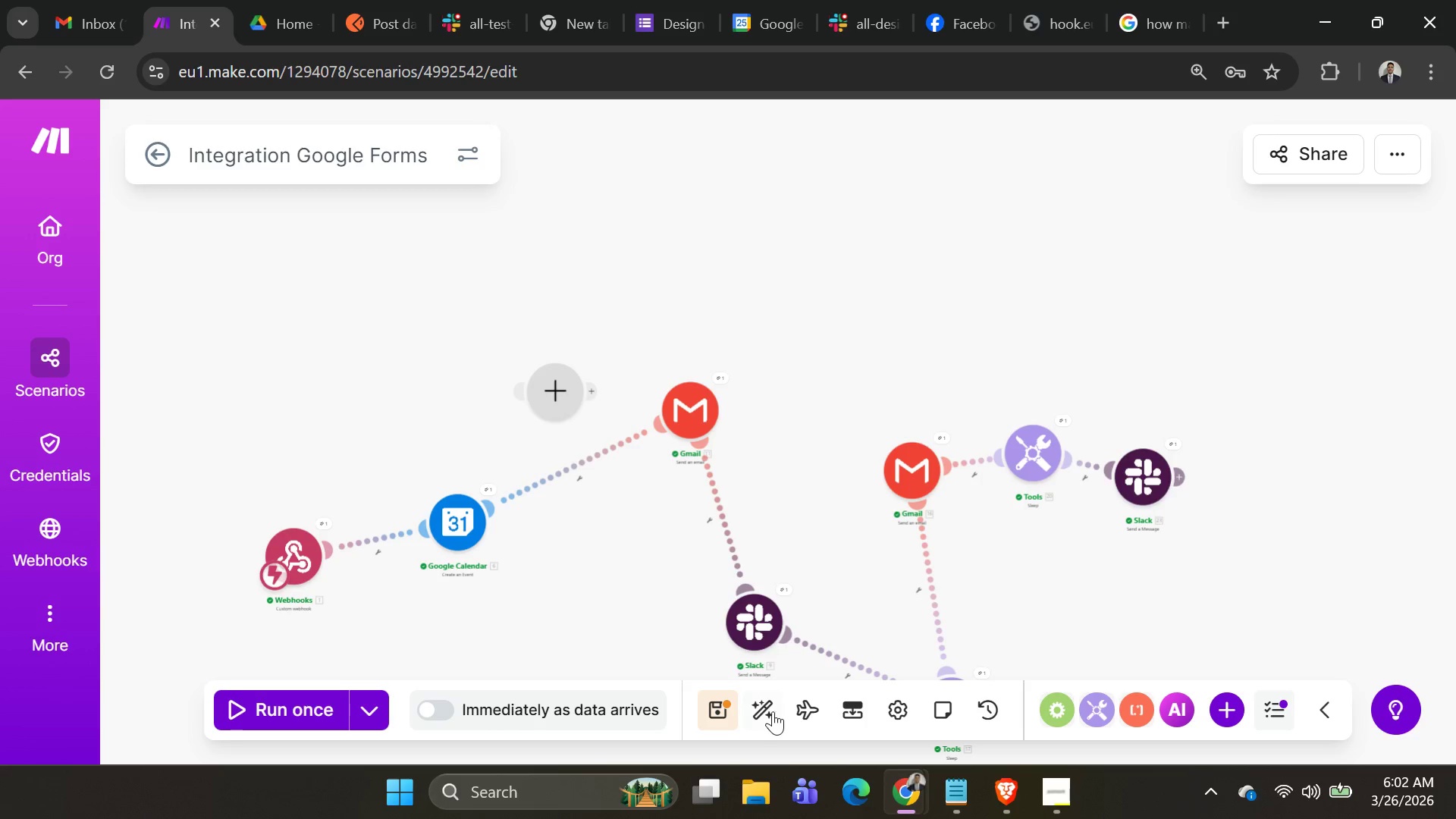 
left_click([770, 711])
 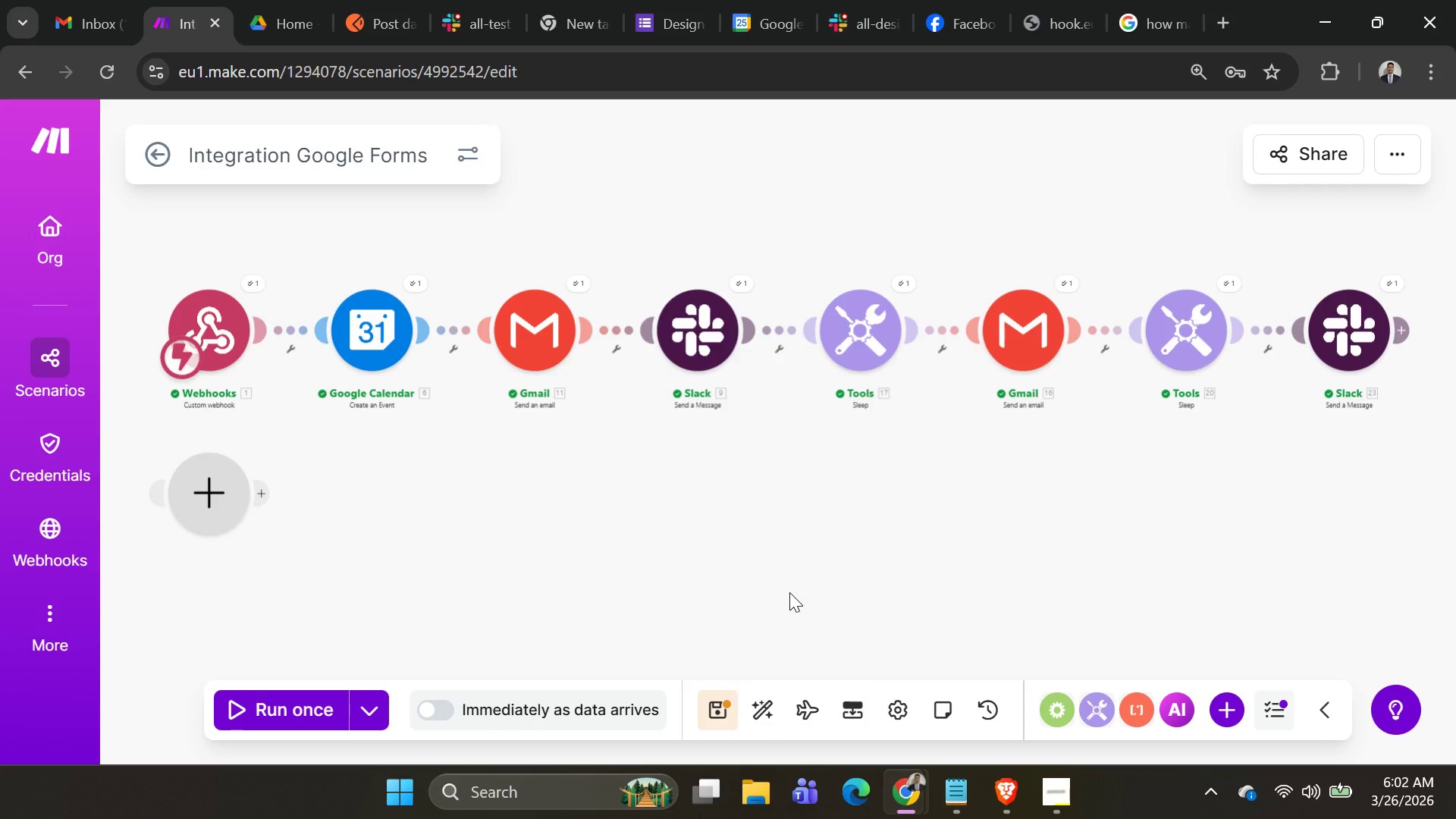 
wait(8.7)
 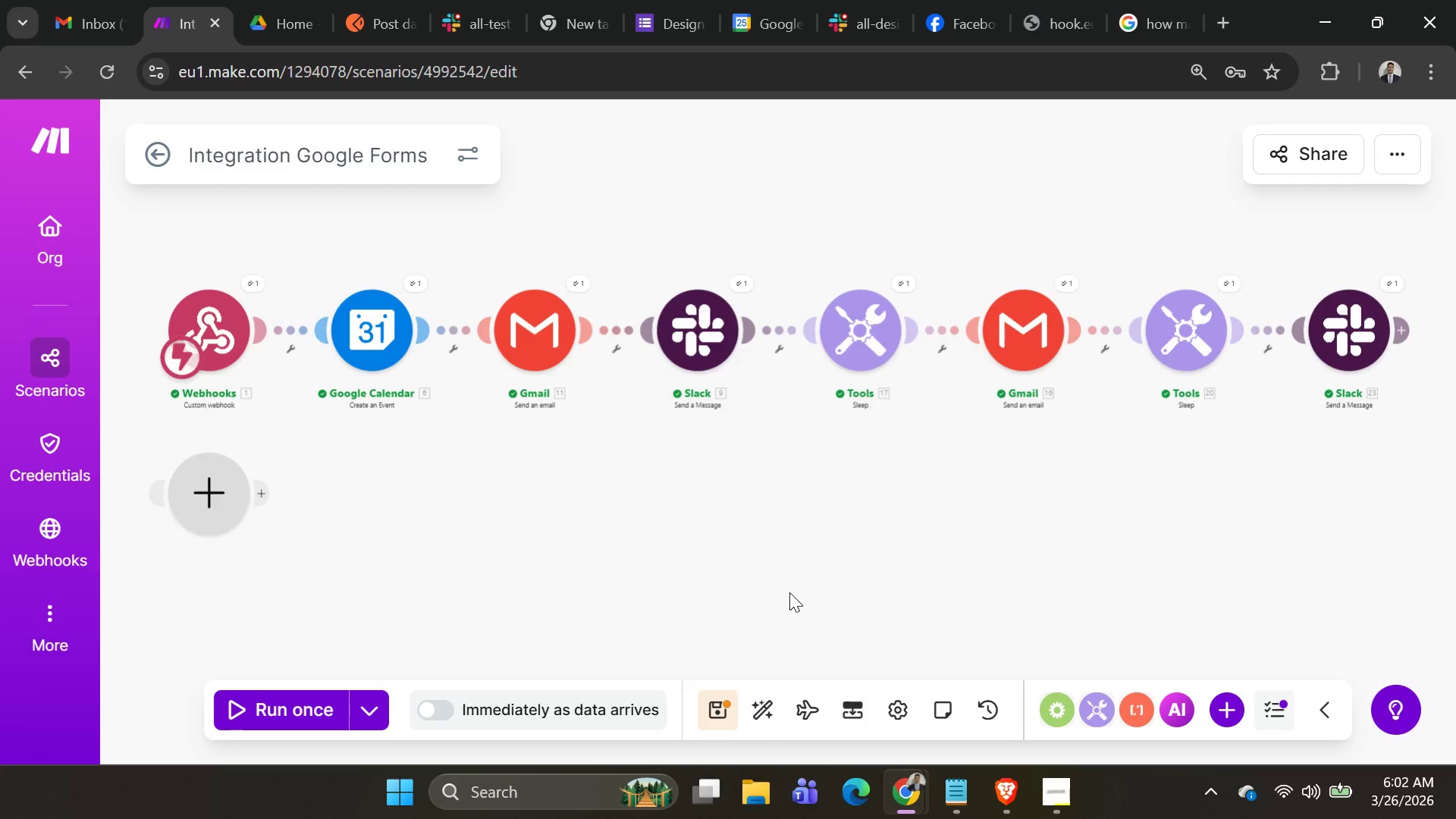 
scroll: coordinate [937, 463], scroll_direction: down, amount: 1.0
 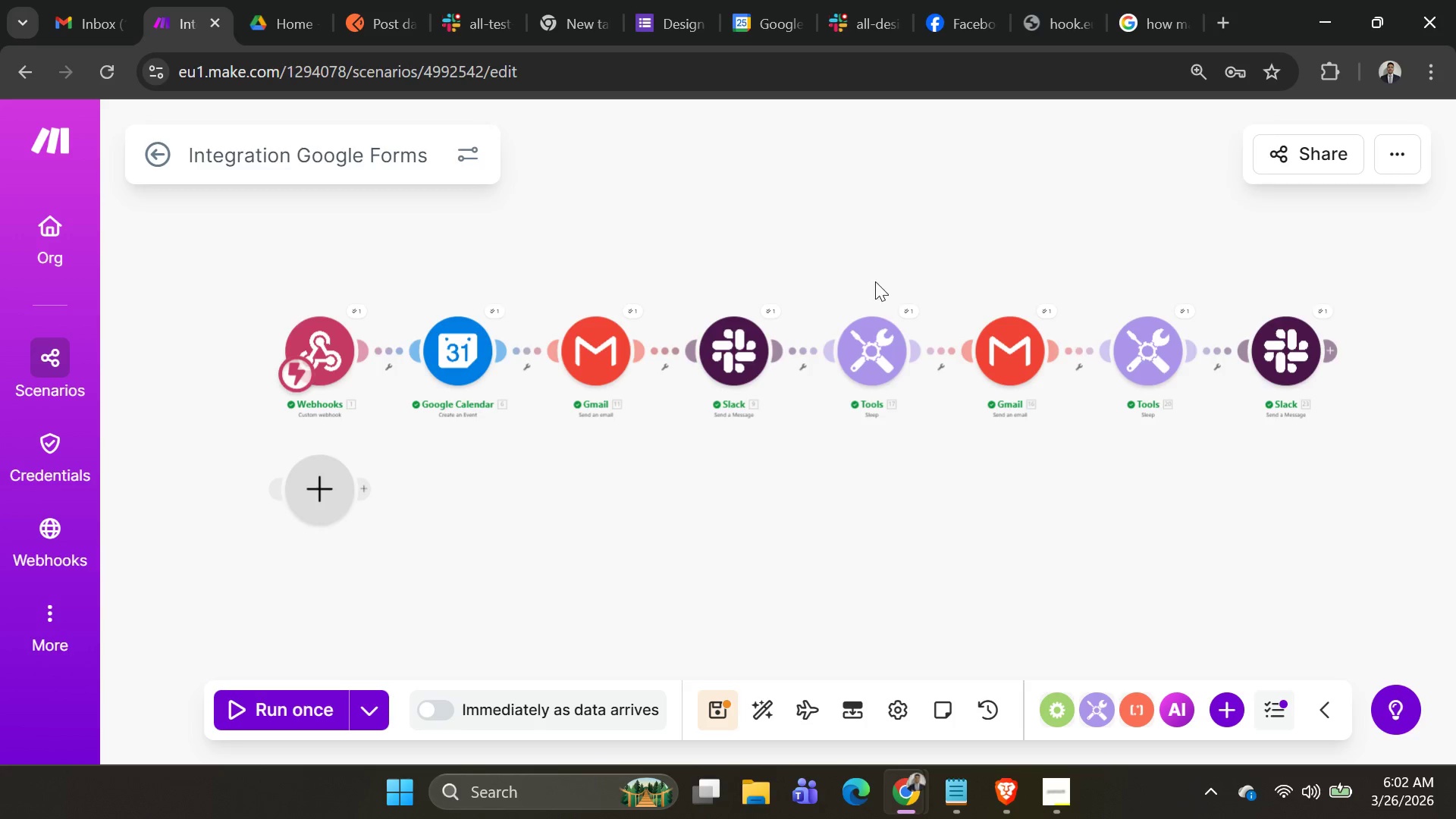 
left_click_drag(start_coordinate=[866, 262], to_coordinate=[775, 340])
 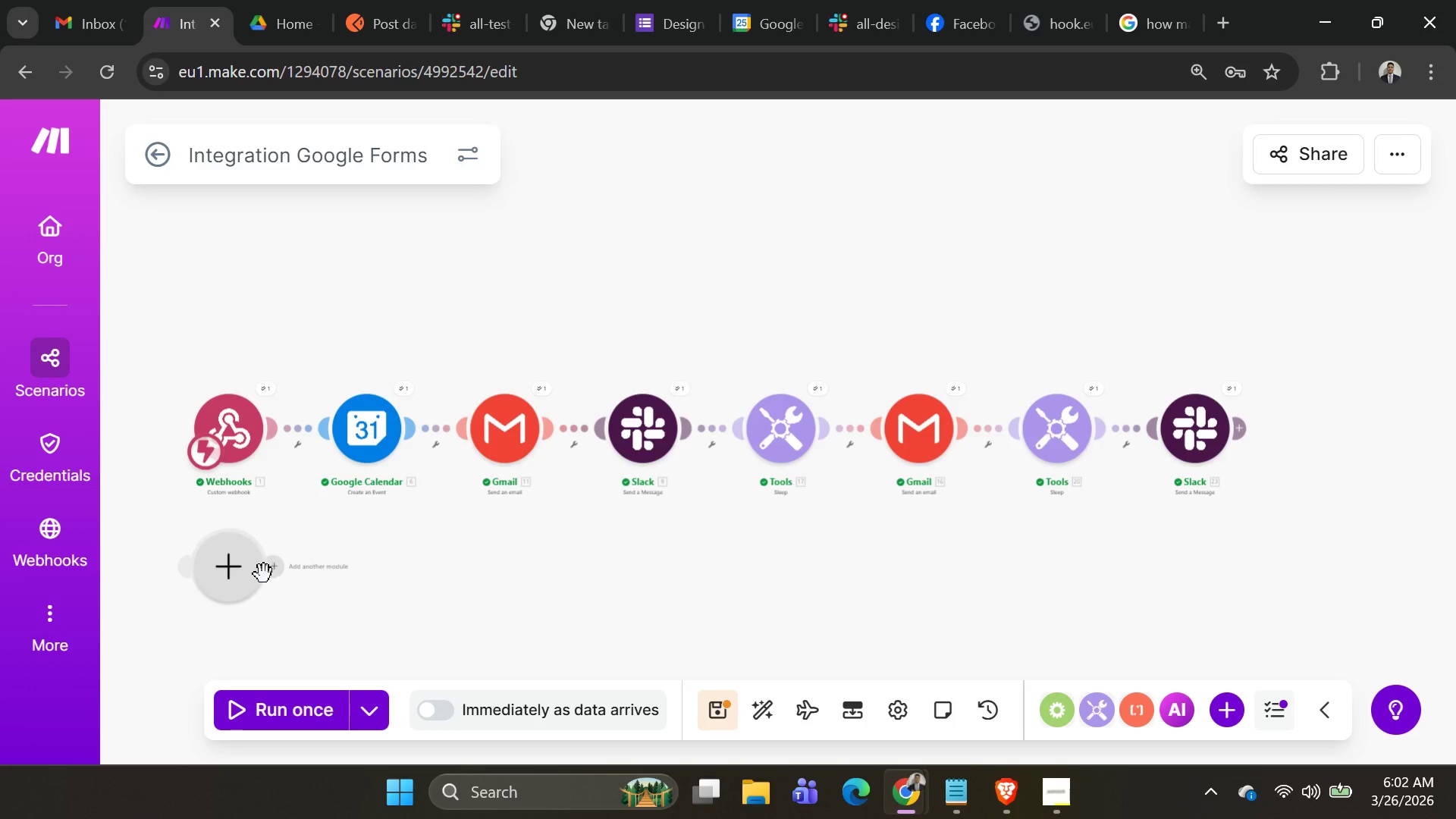 
right_click([259, 574])
 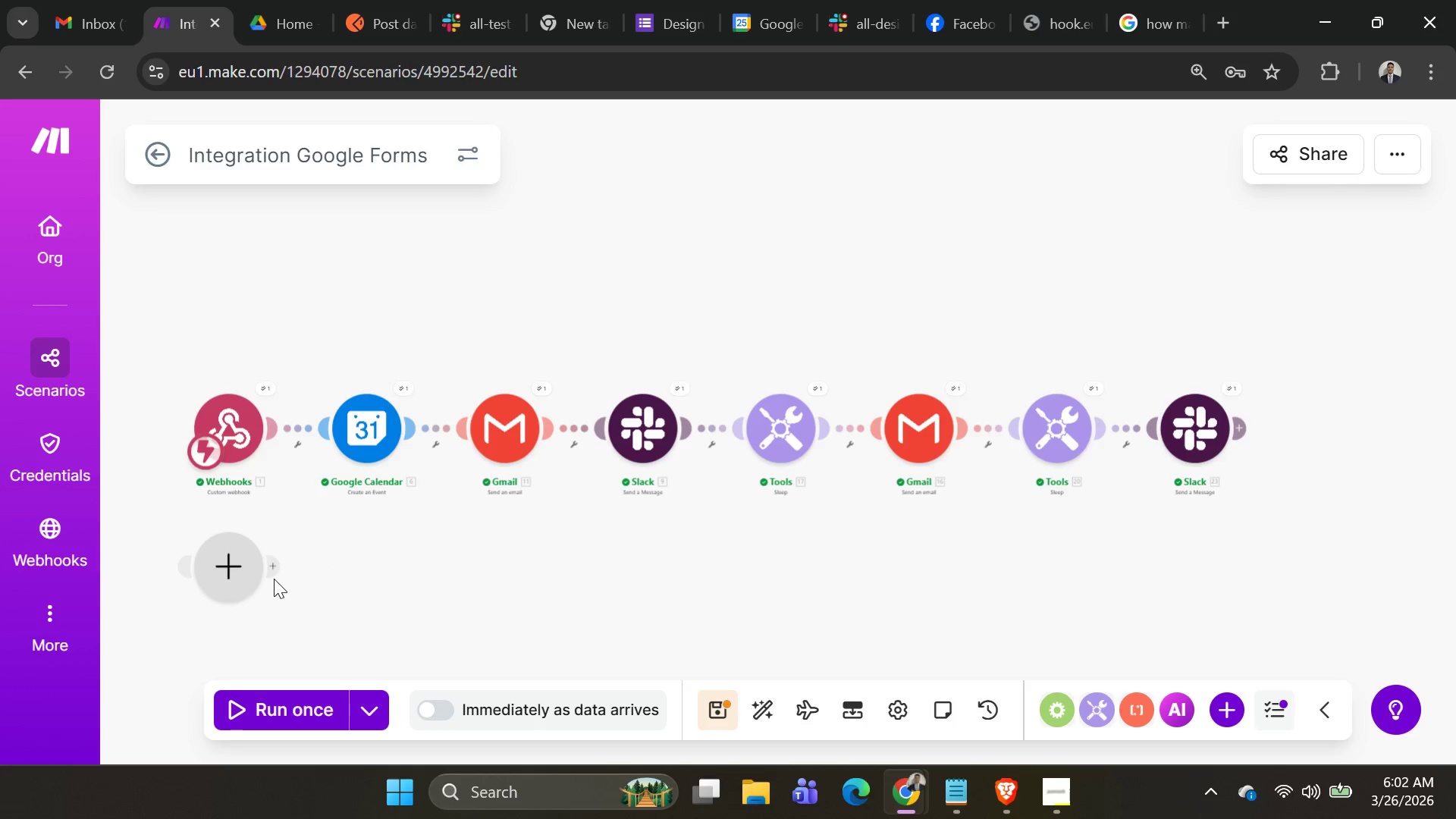 
right_click([248, 582])
 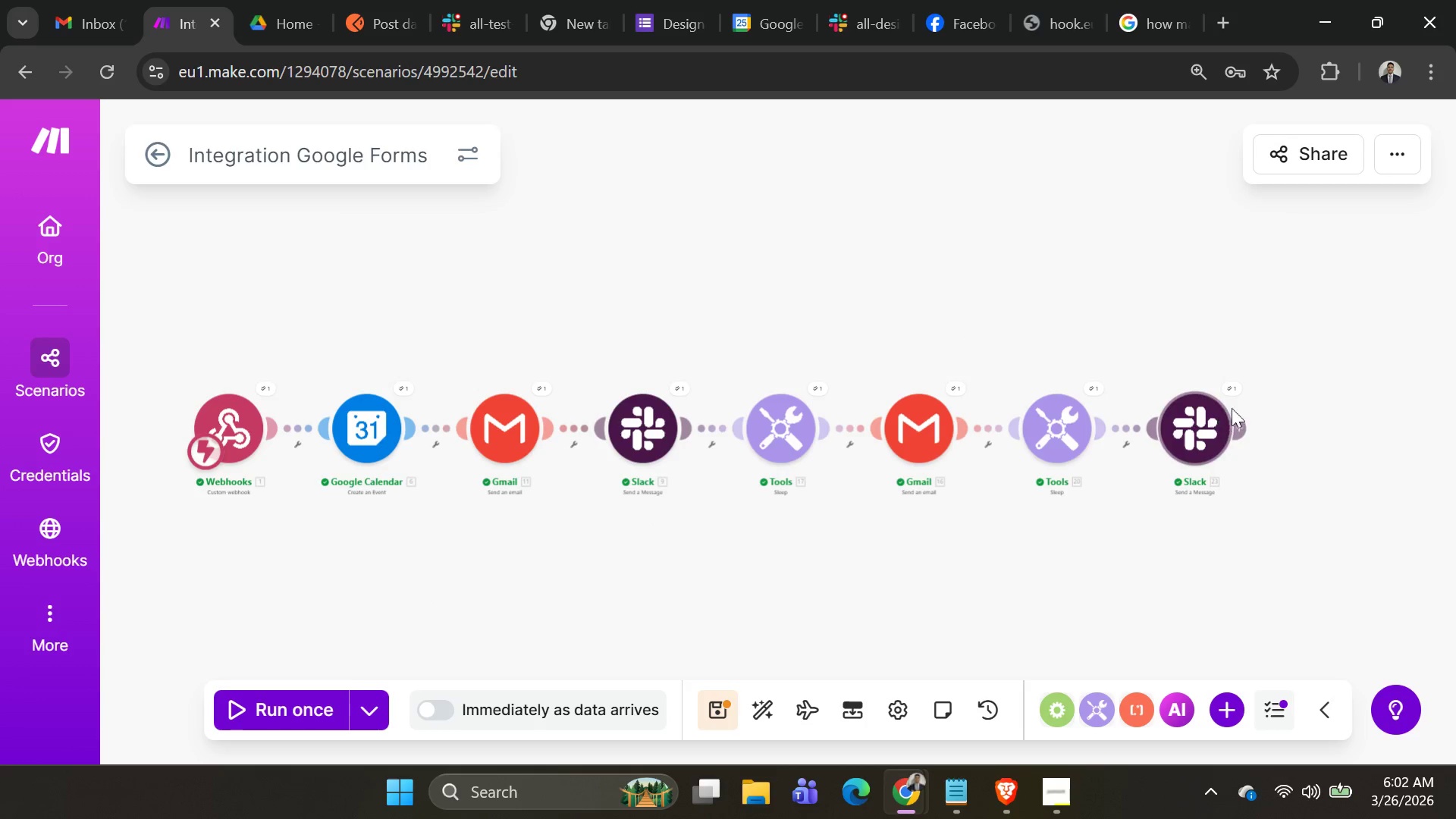 
left_click([1241, 438])
 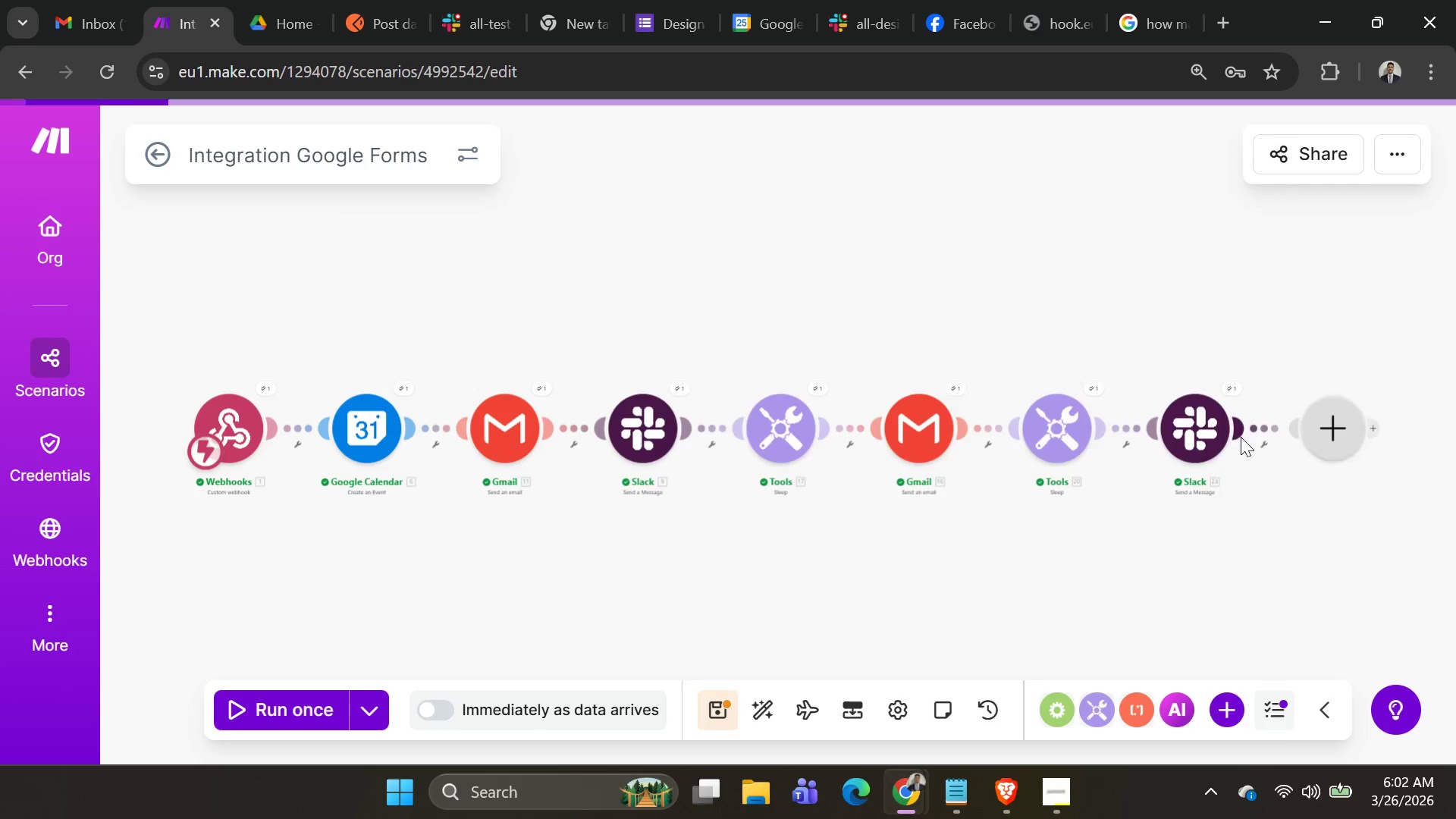 
mouse_move([1247, 192])
 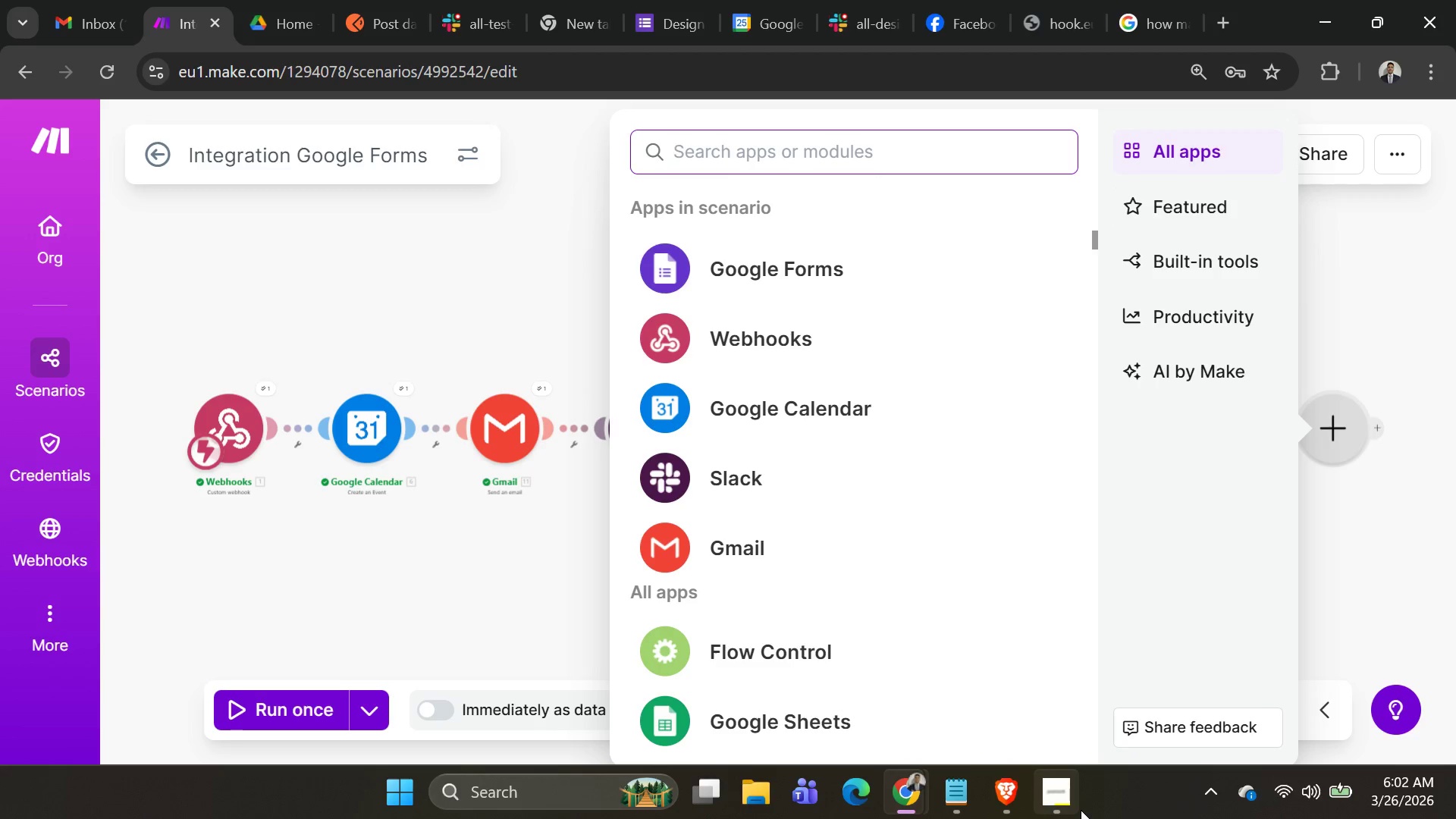 
left_click([1071, 806])
 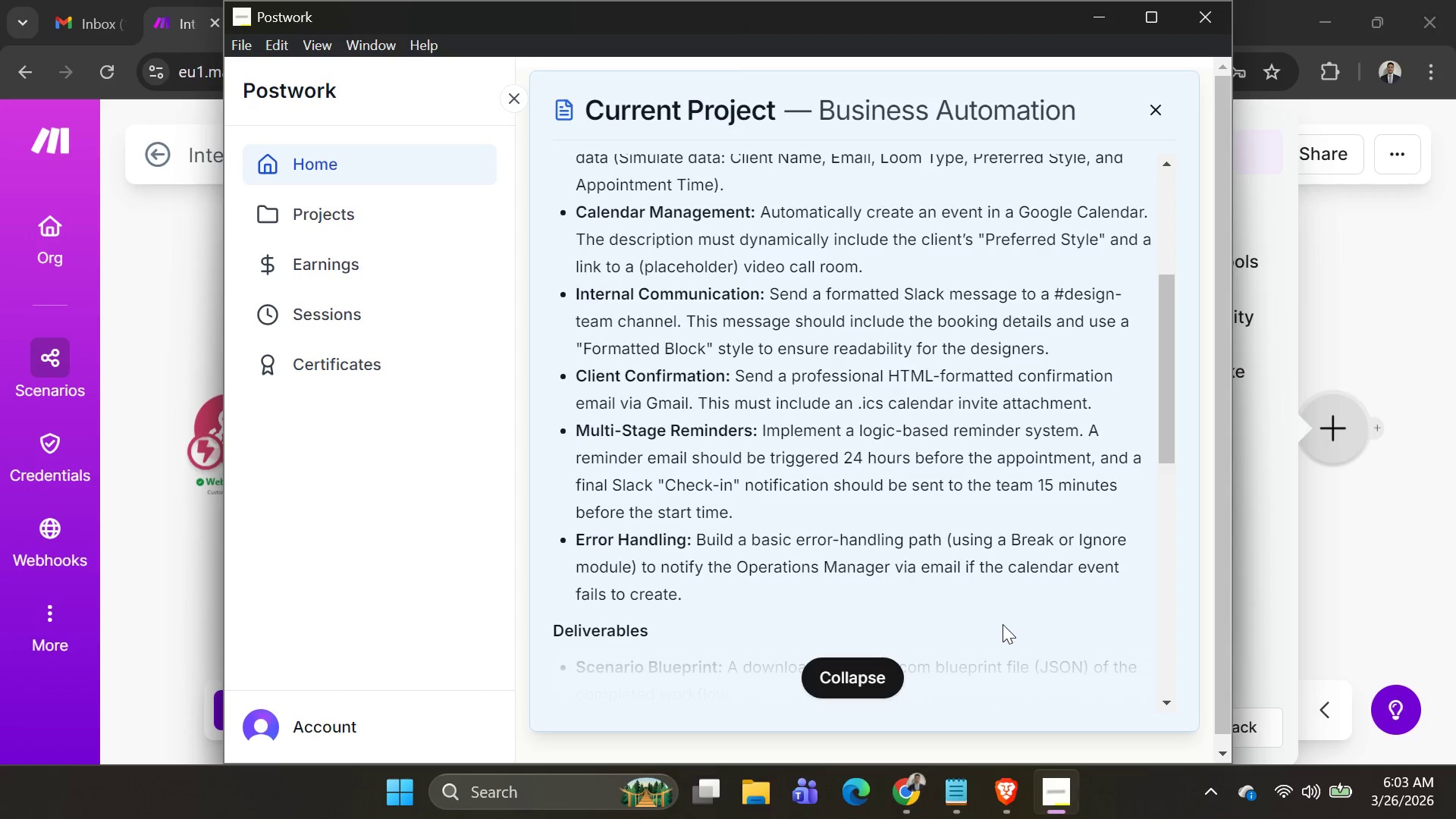 
wait(25.8)
 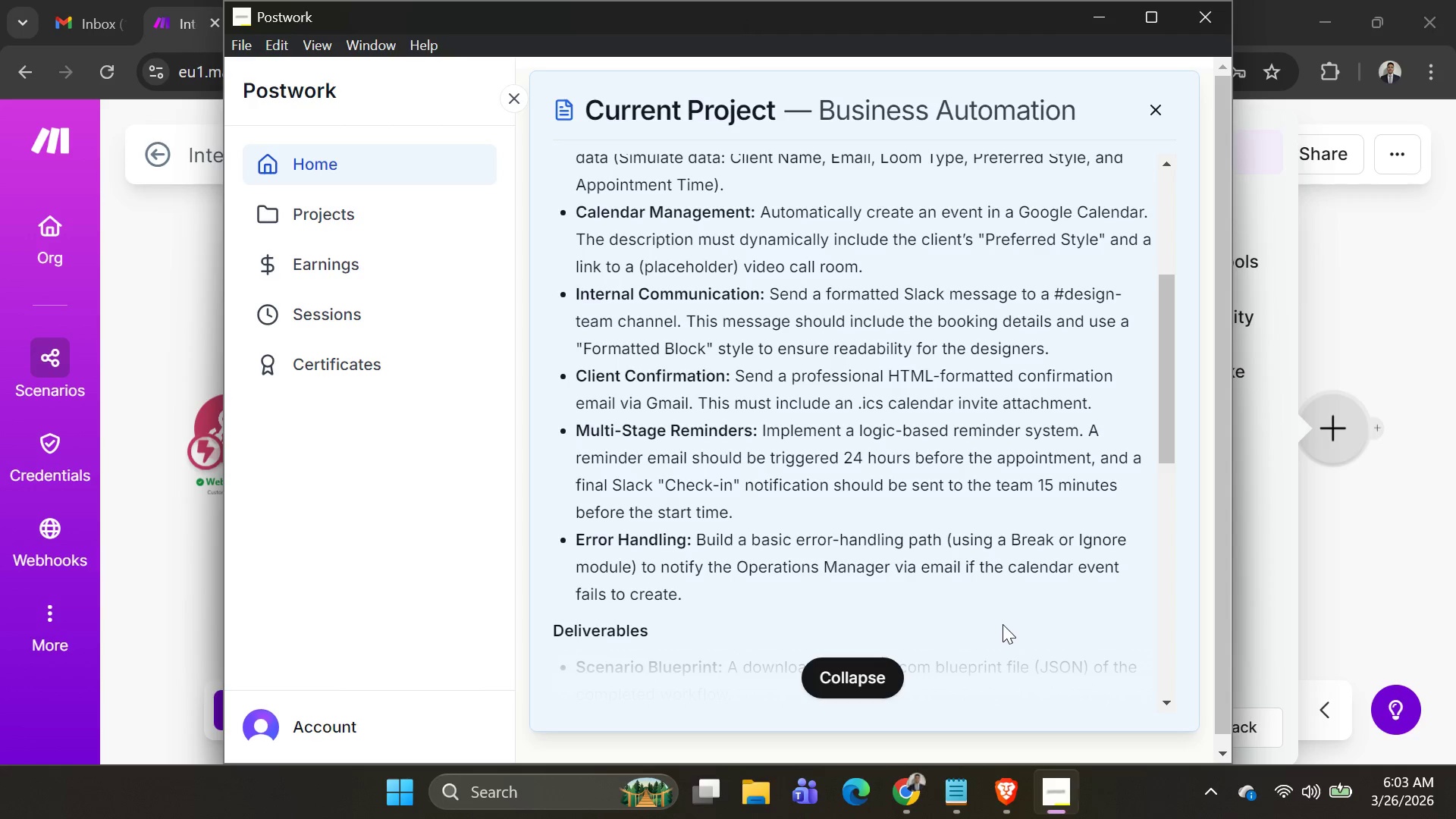 
right_click([359, 439])
 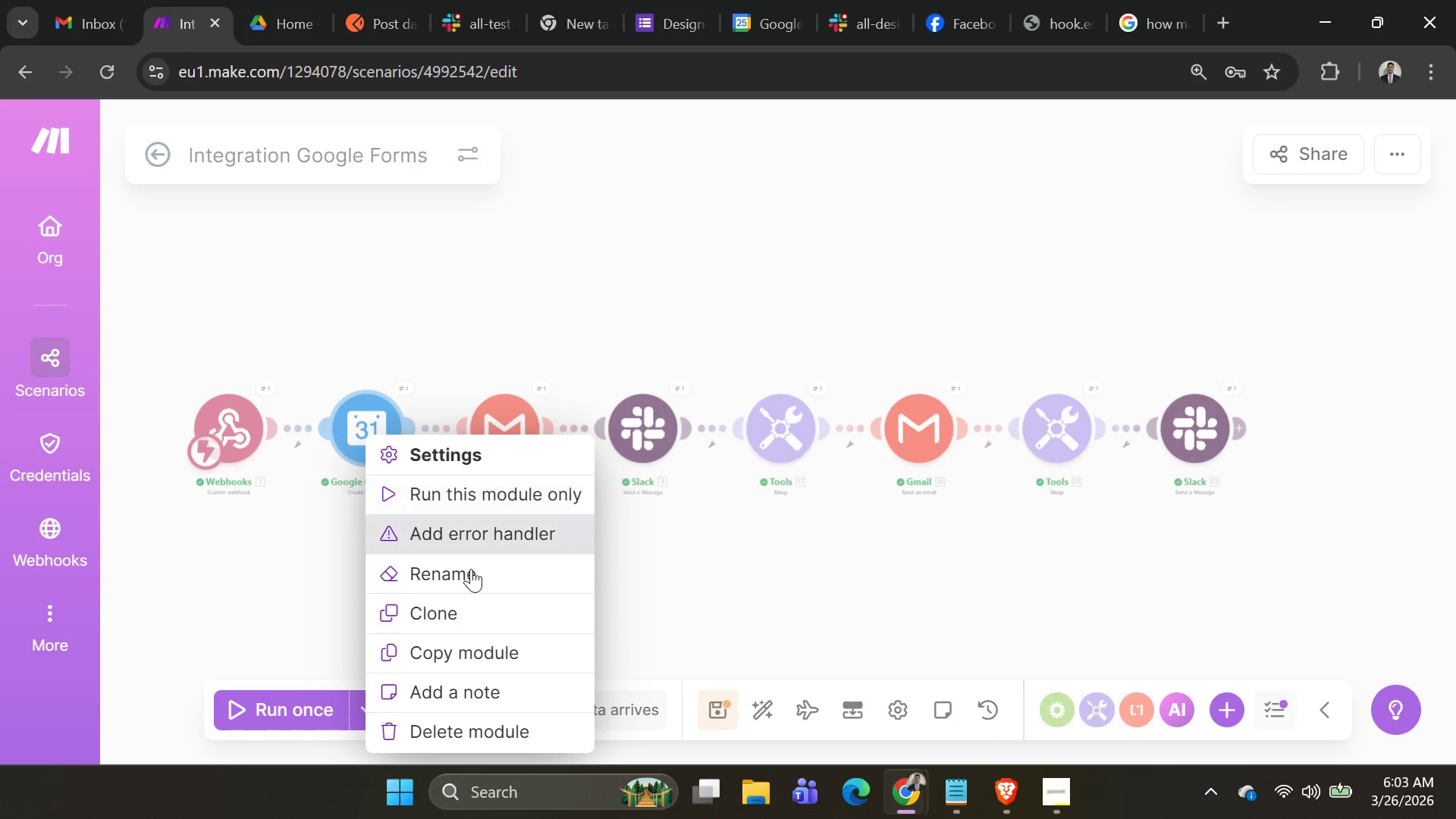 
scroll: coordinate [559, 648], scroll_direction: down, amount: 1.0
 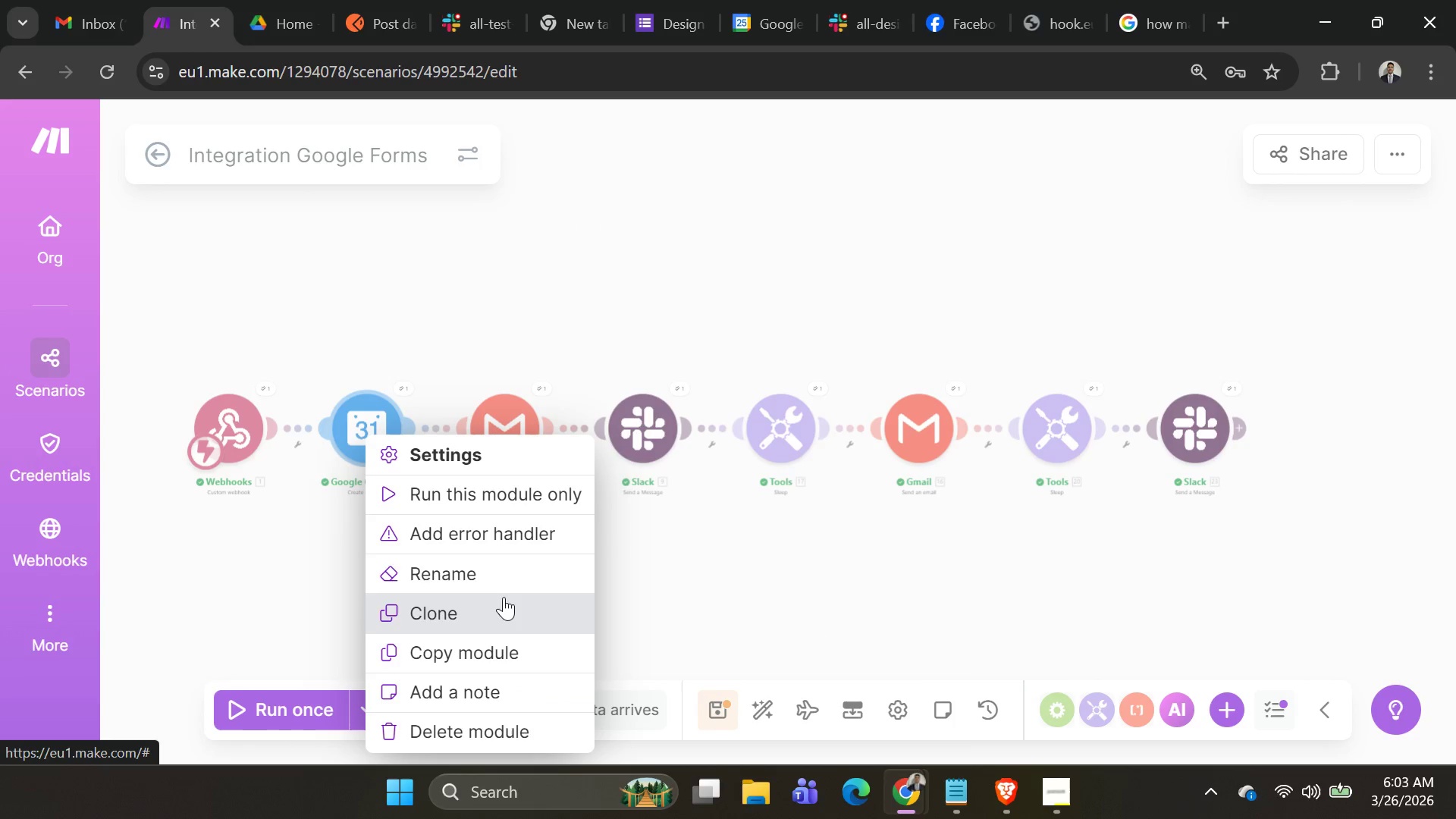 
mouse_move([506, 514])
 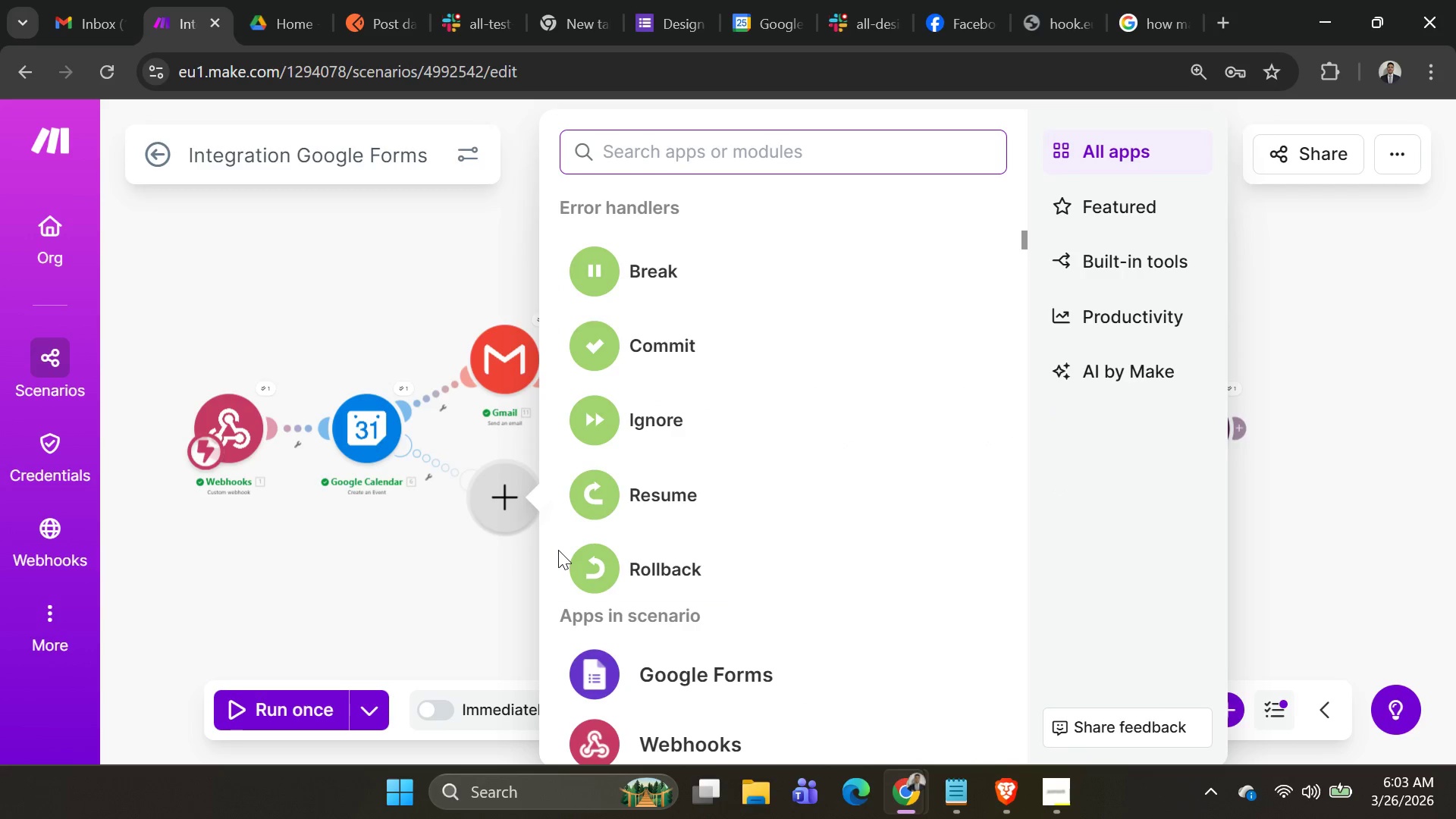 
mouse_move([542, 540])
 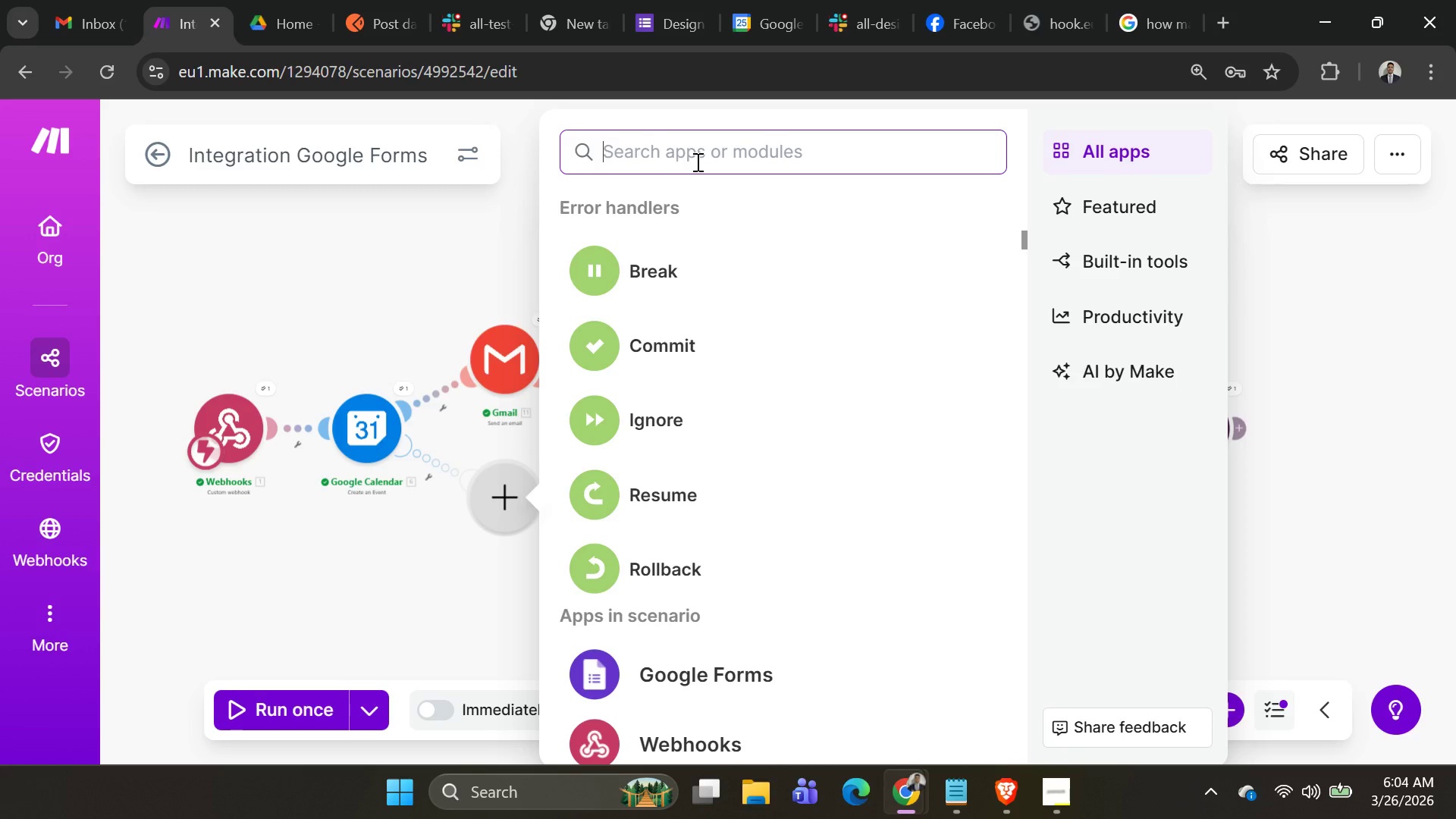 
wait(32.91)
 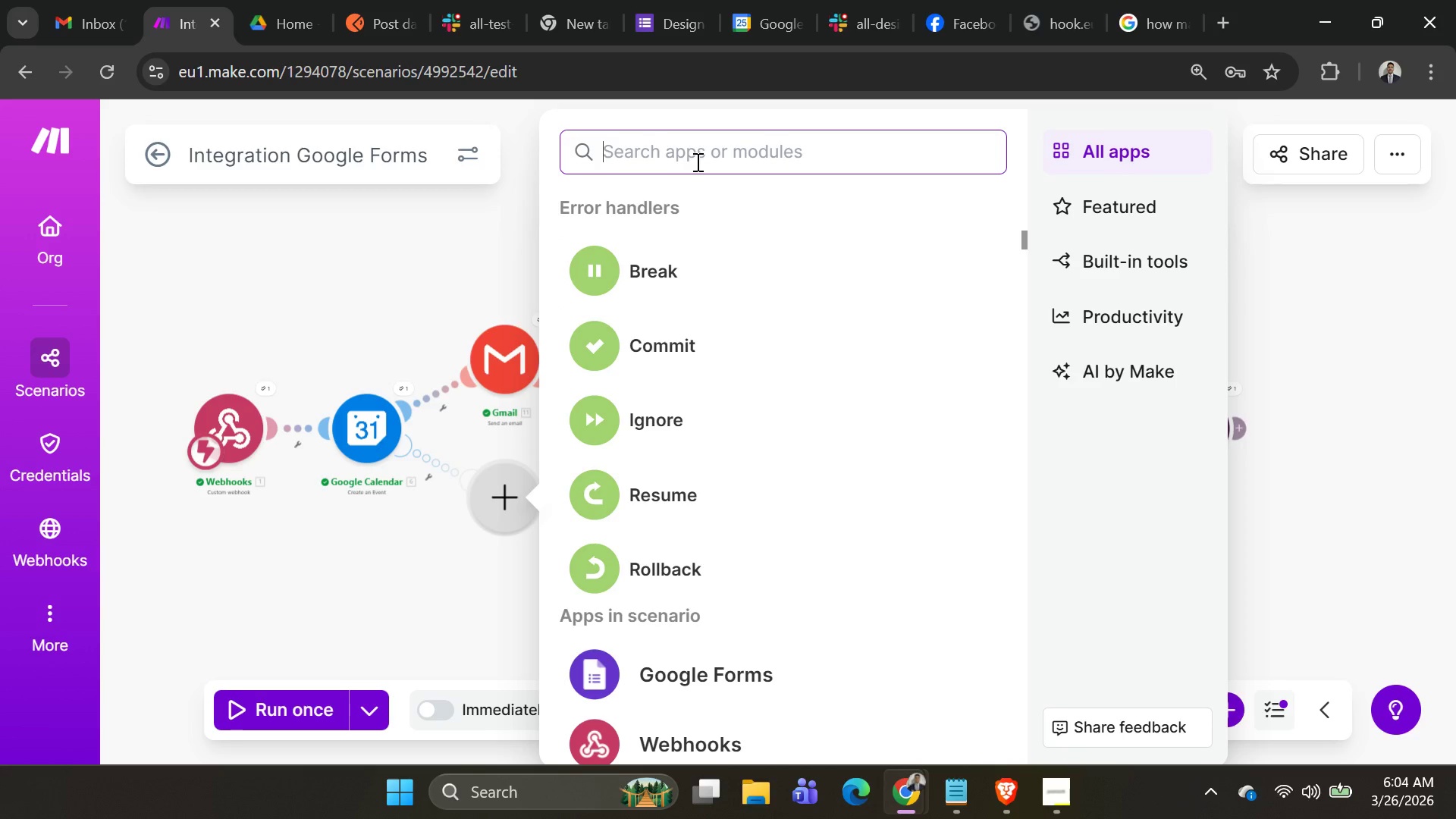 
mouse_move([730, 2])
 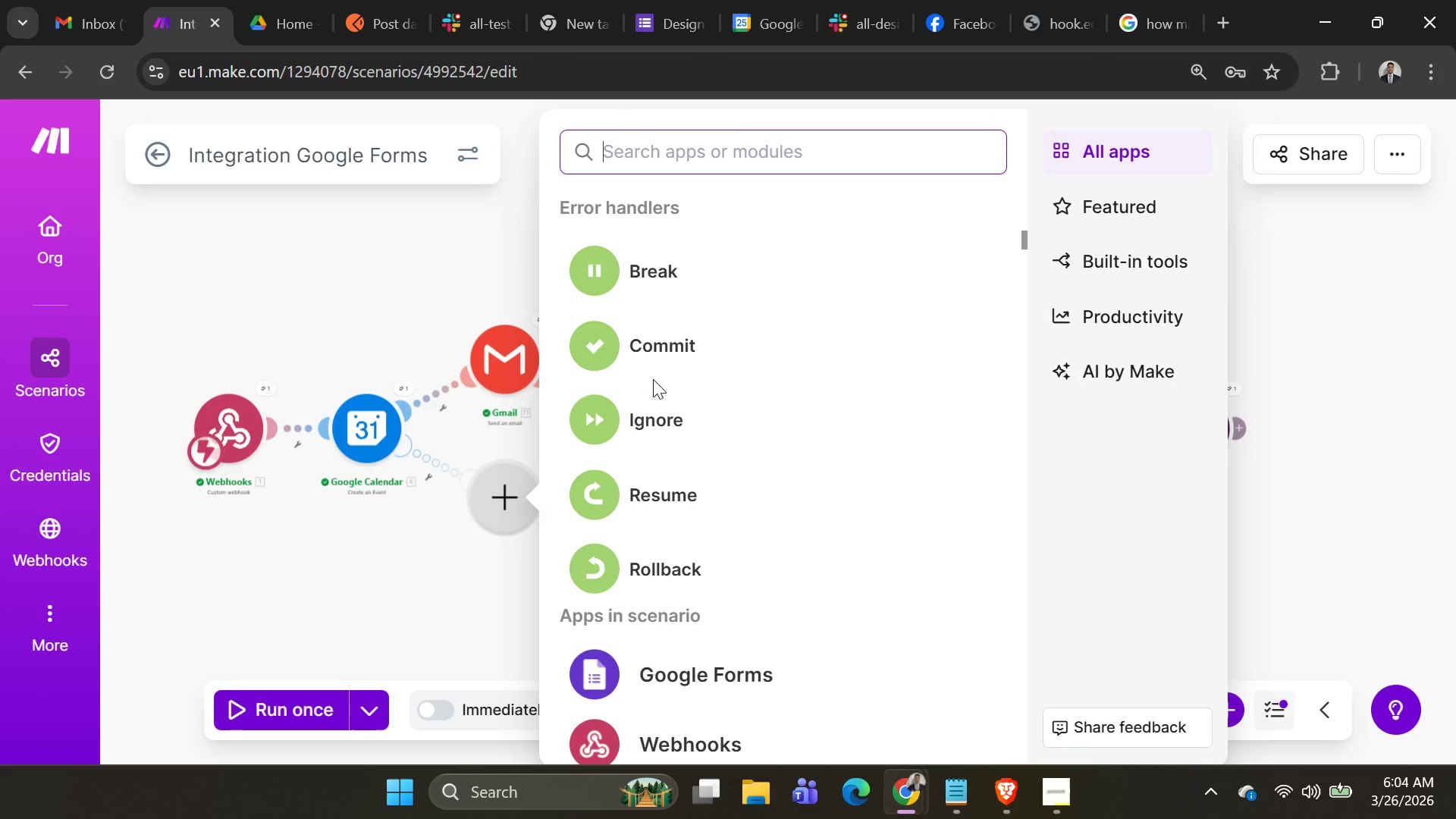 
scroll: coordinate [807, 315], scroll_direction: up, amount: 1.0
 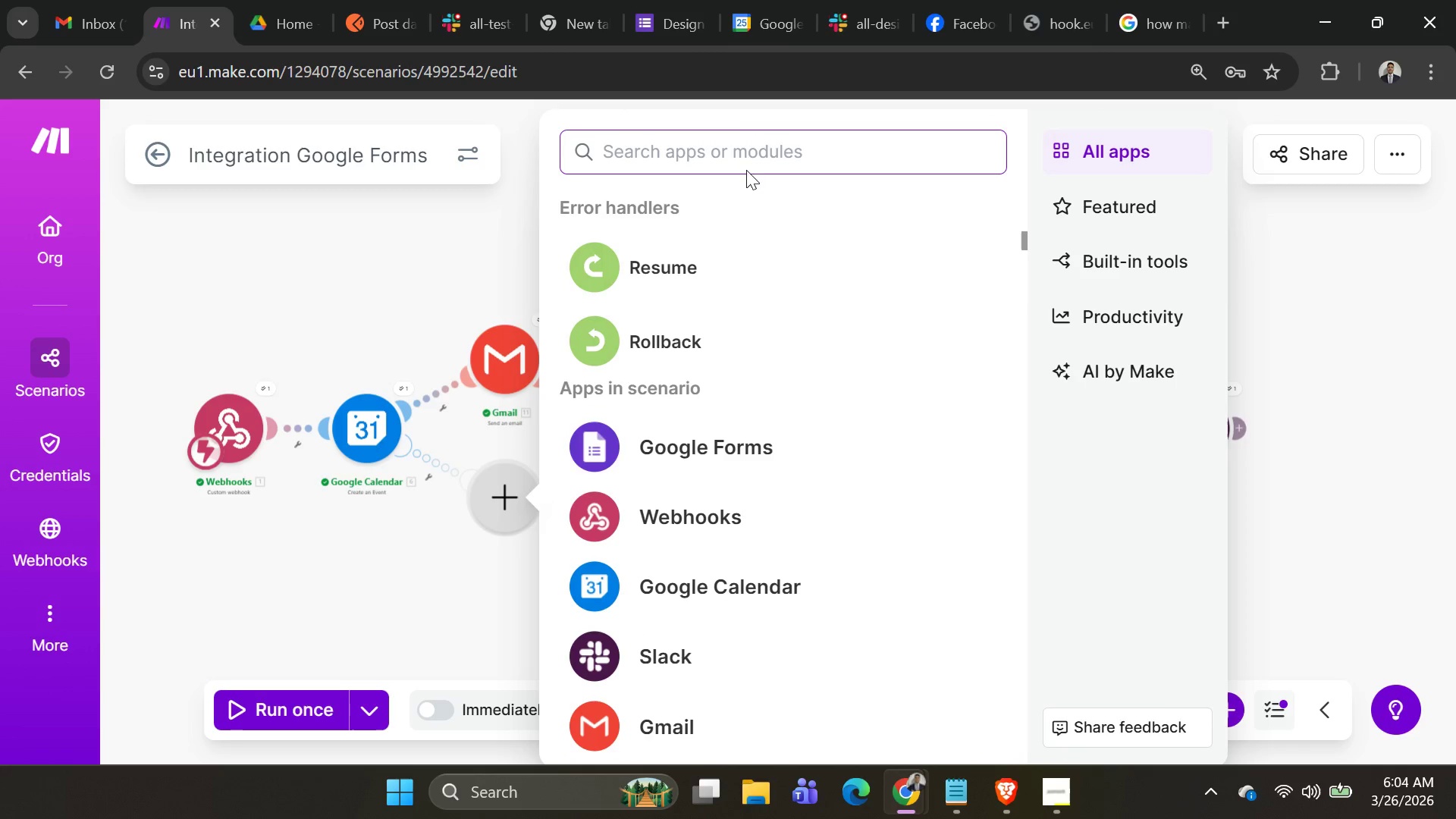 
type(gmail)
 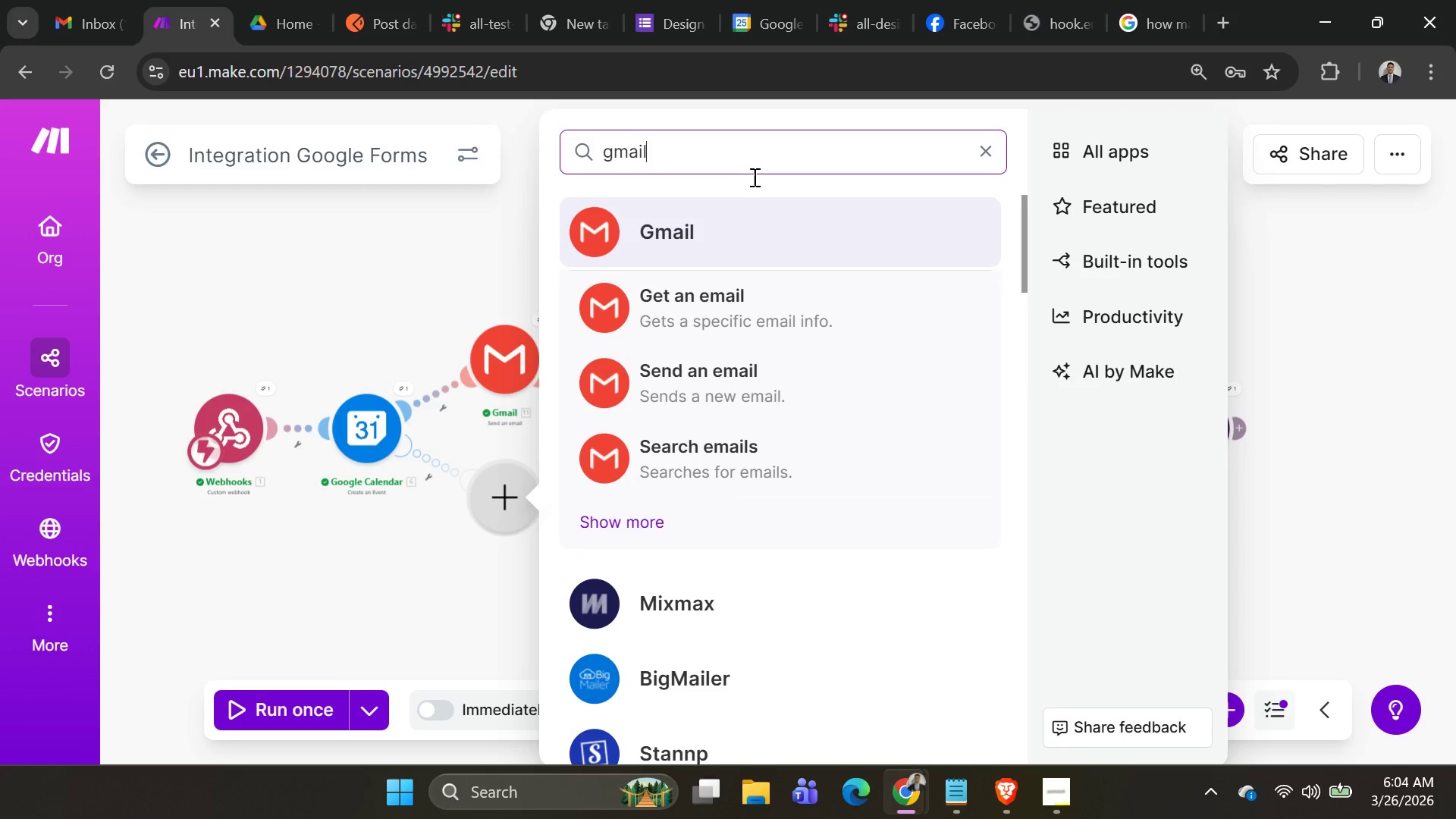 
left_click([742, 246])
 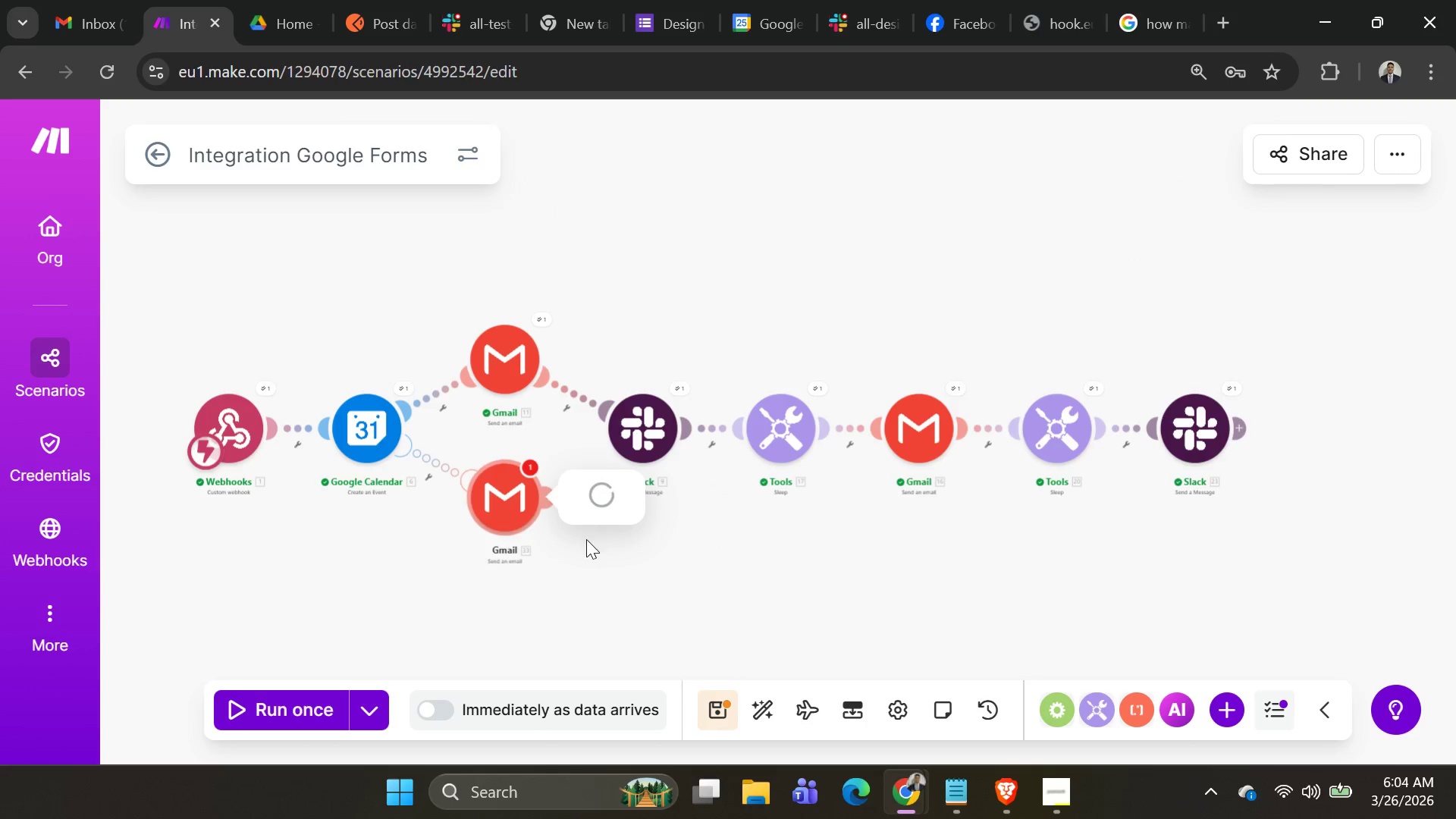 
left_click_drag(start_coordinate=[513, 500], to_coordinate=[505, 526])
 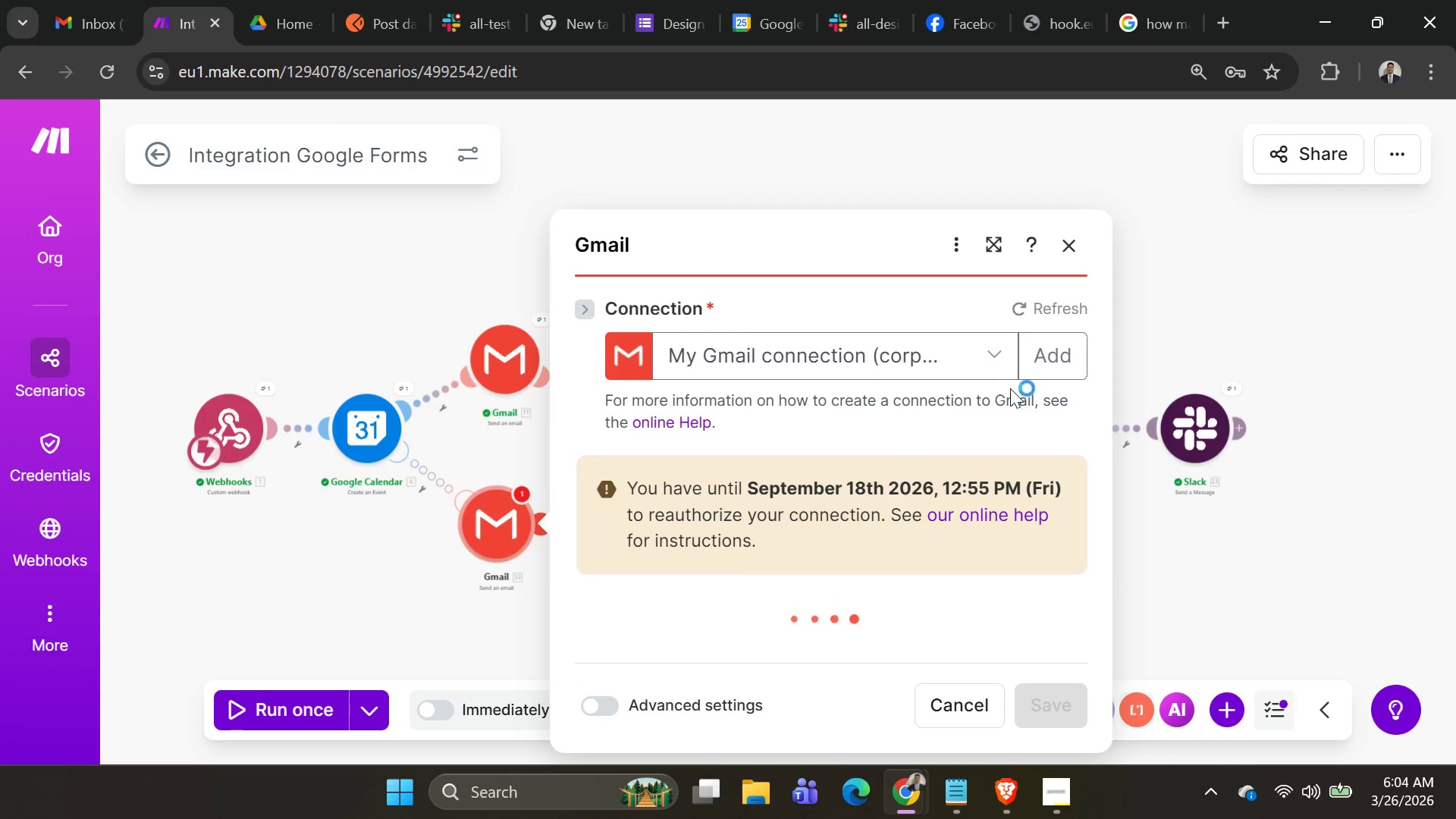 
left_click([1032, 372])
 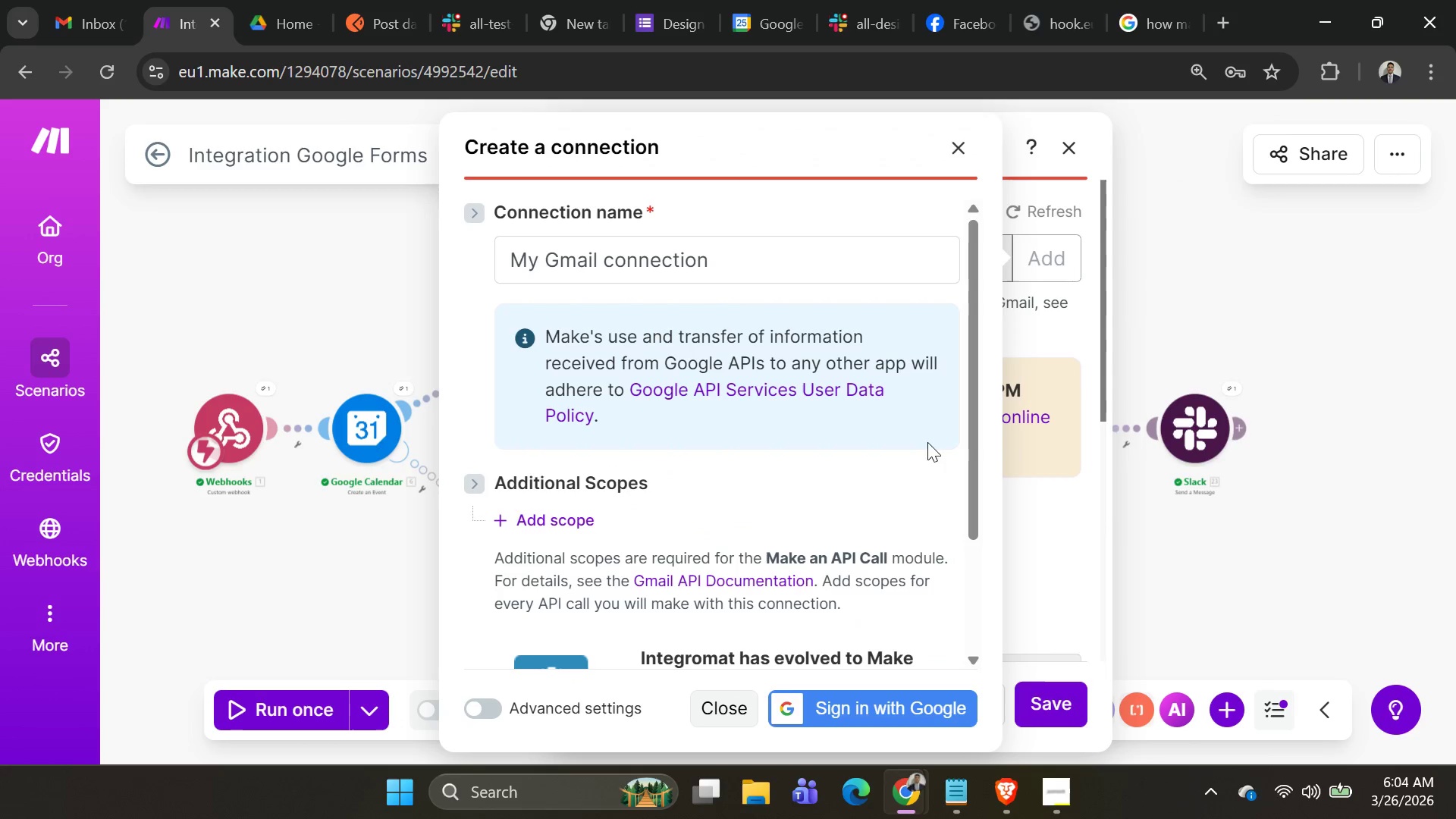 
scroll: coordinate [871, 444], scroll_direction: down, amount: 3.0
 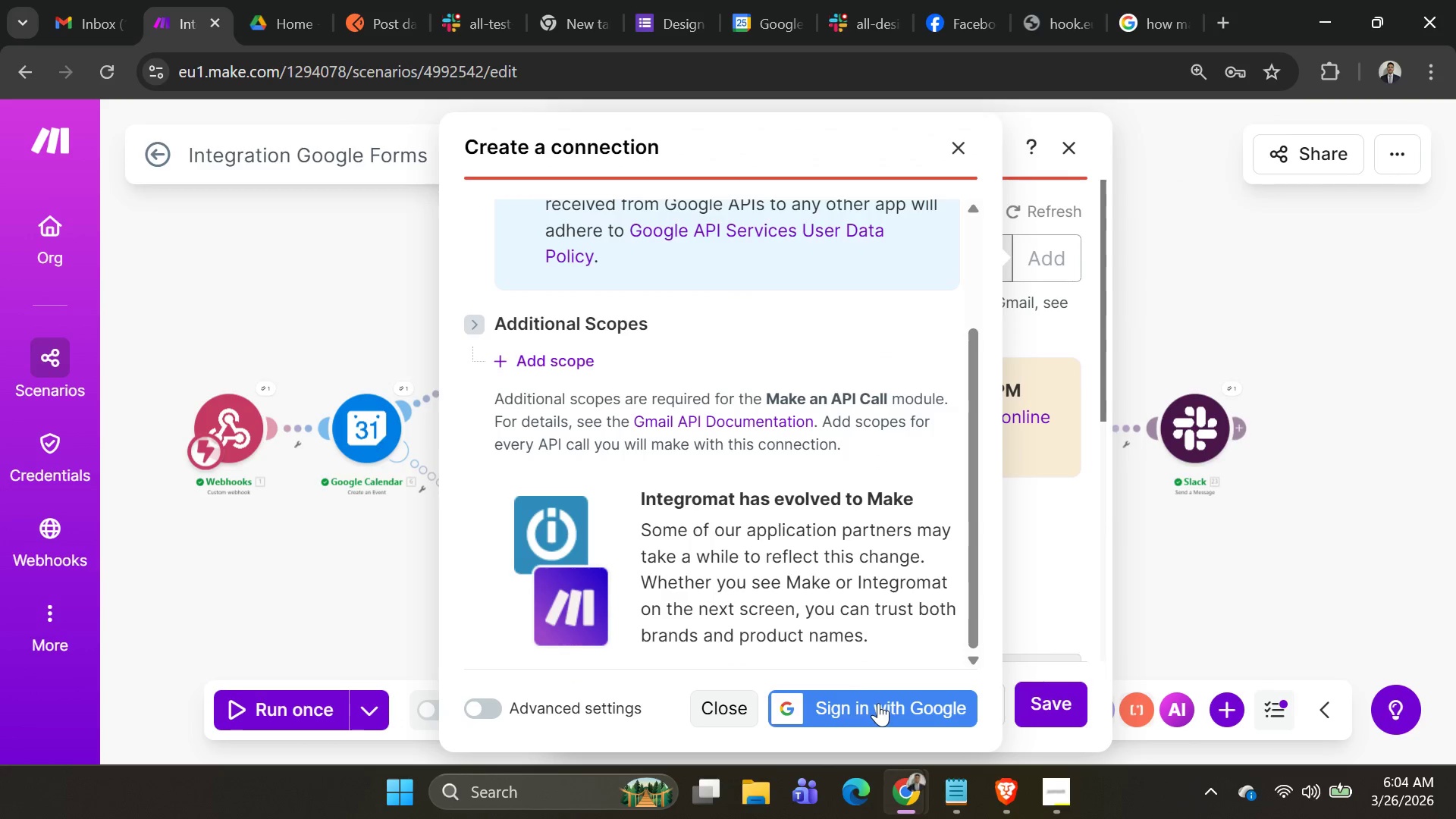 
left_click([878, 703])
 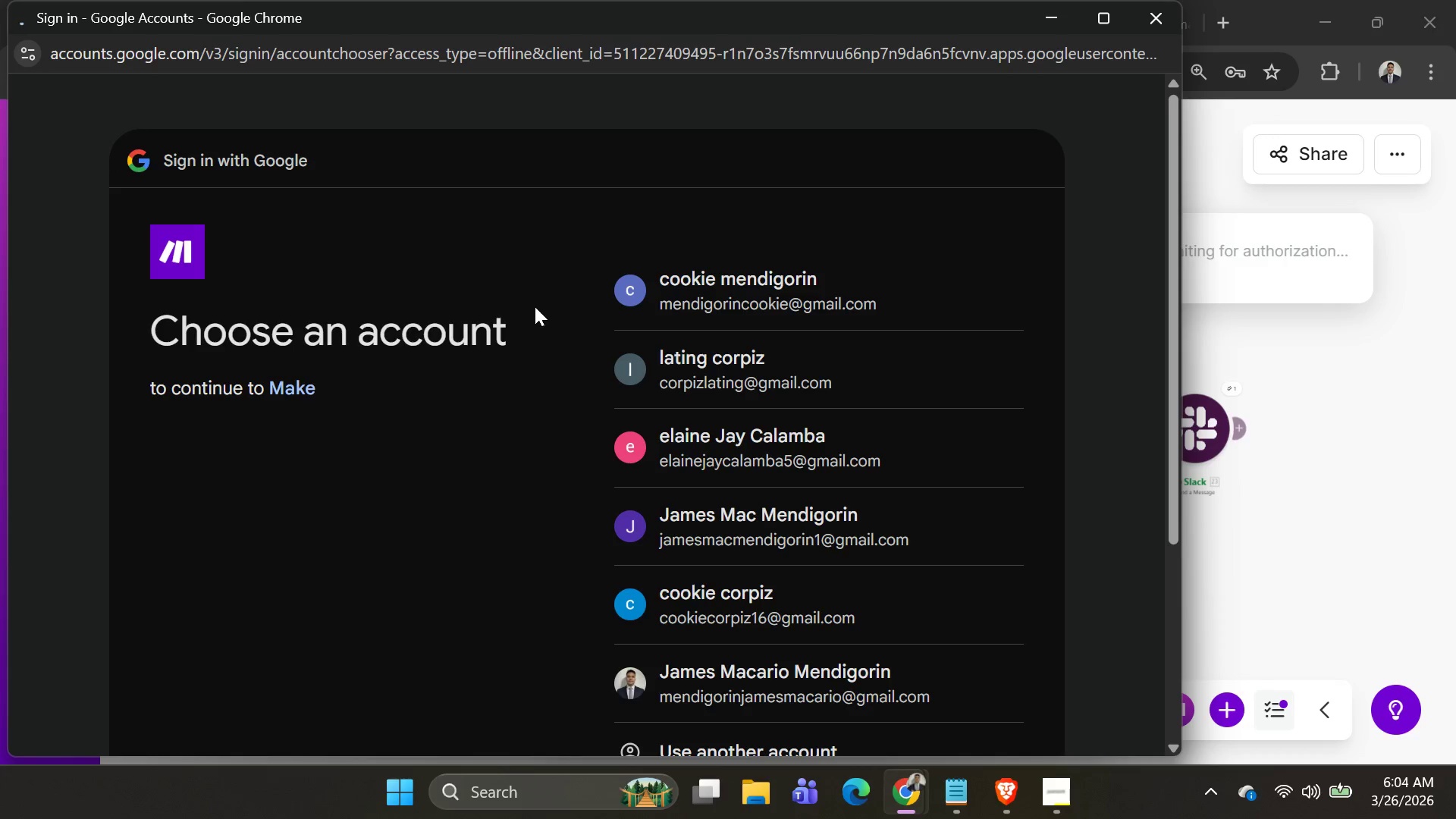 
wait(8.66)
 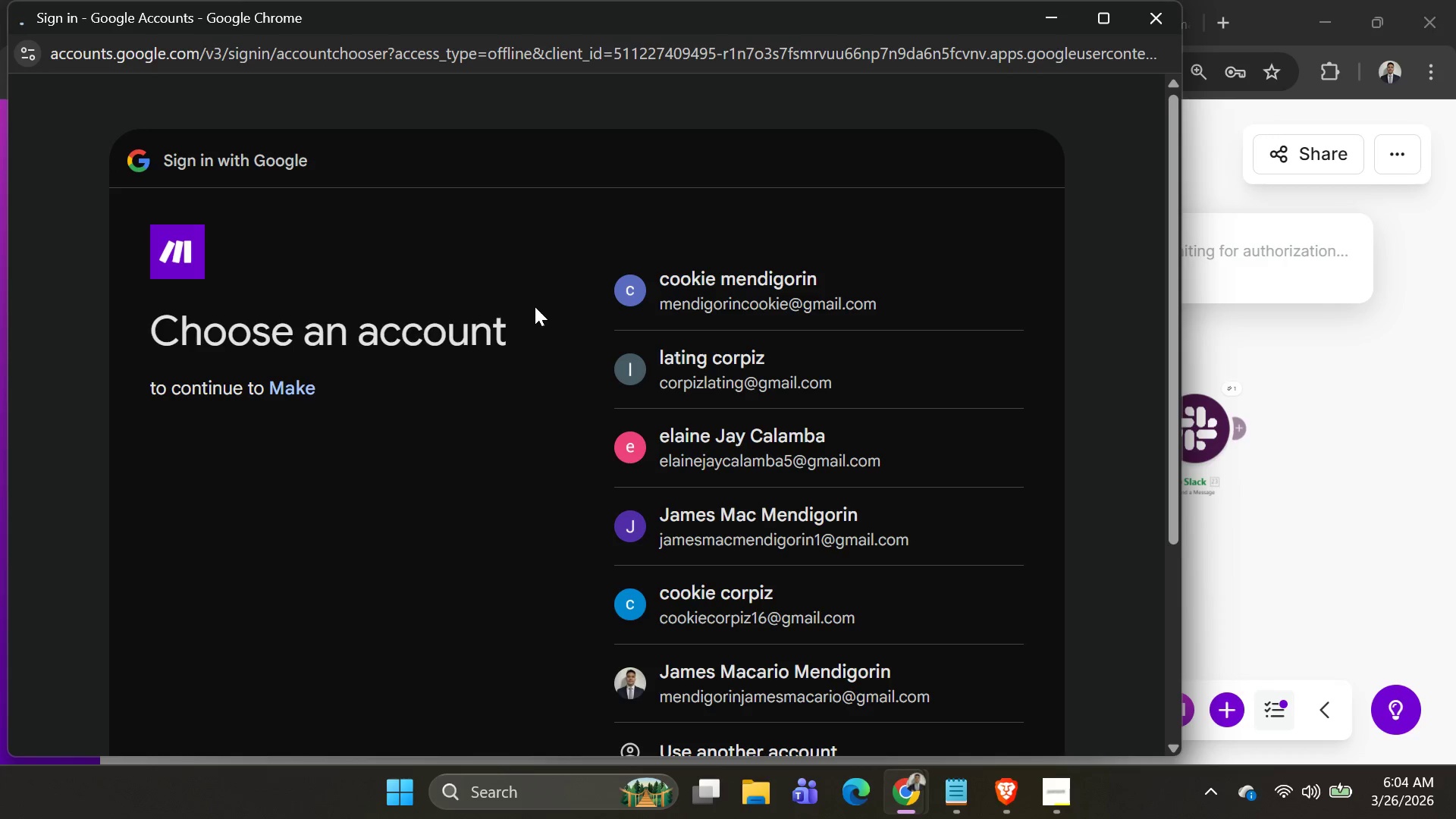 
left_click([902, 683])
 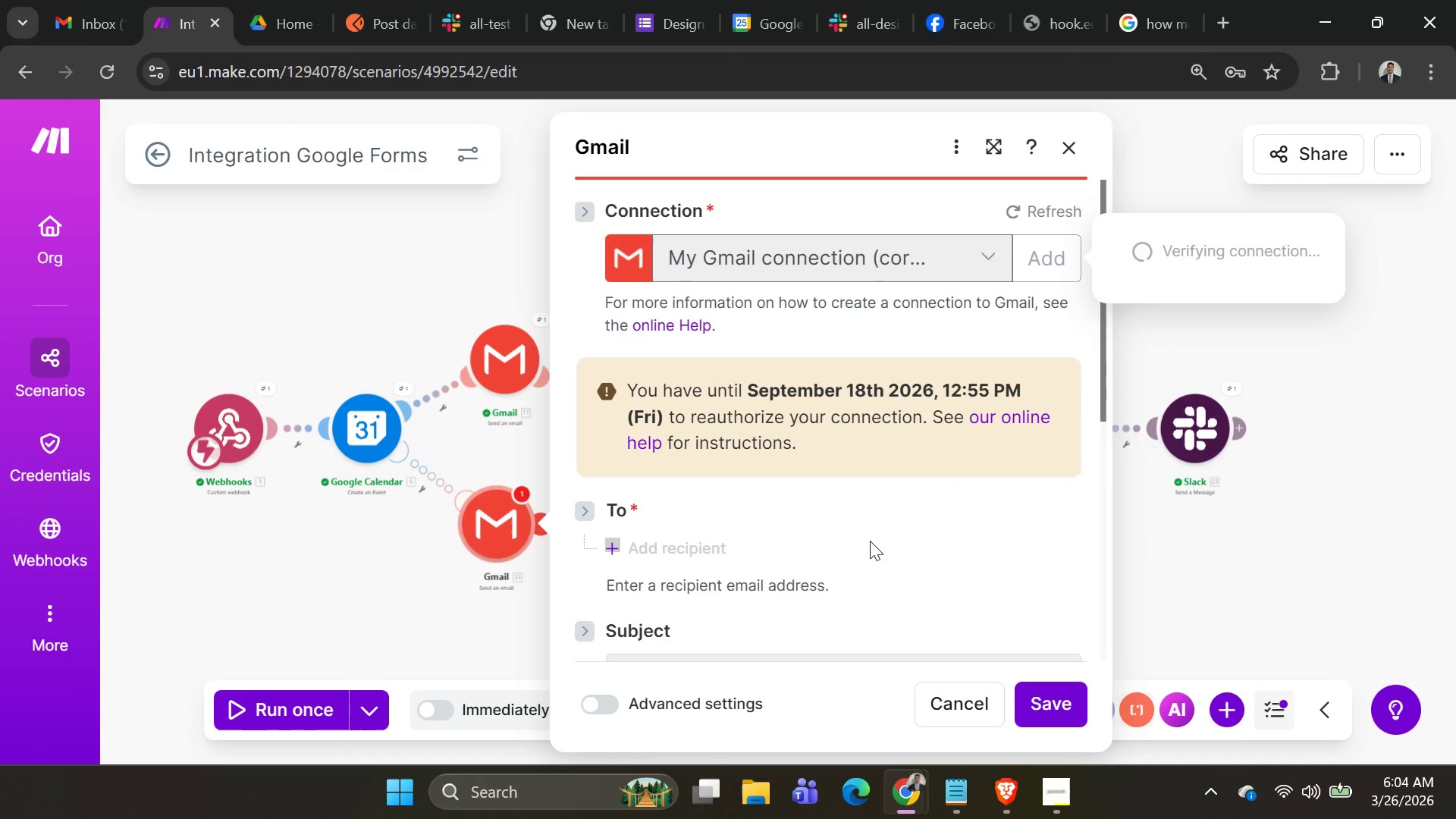 
wait(5.5)
 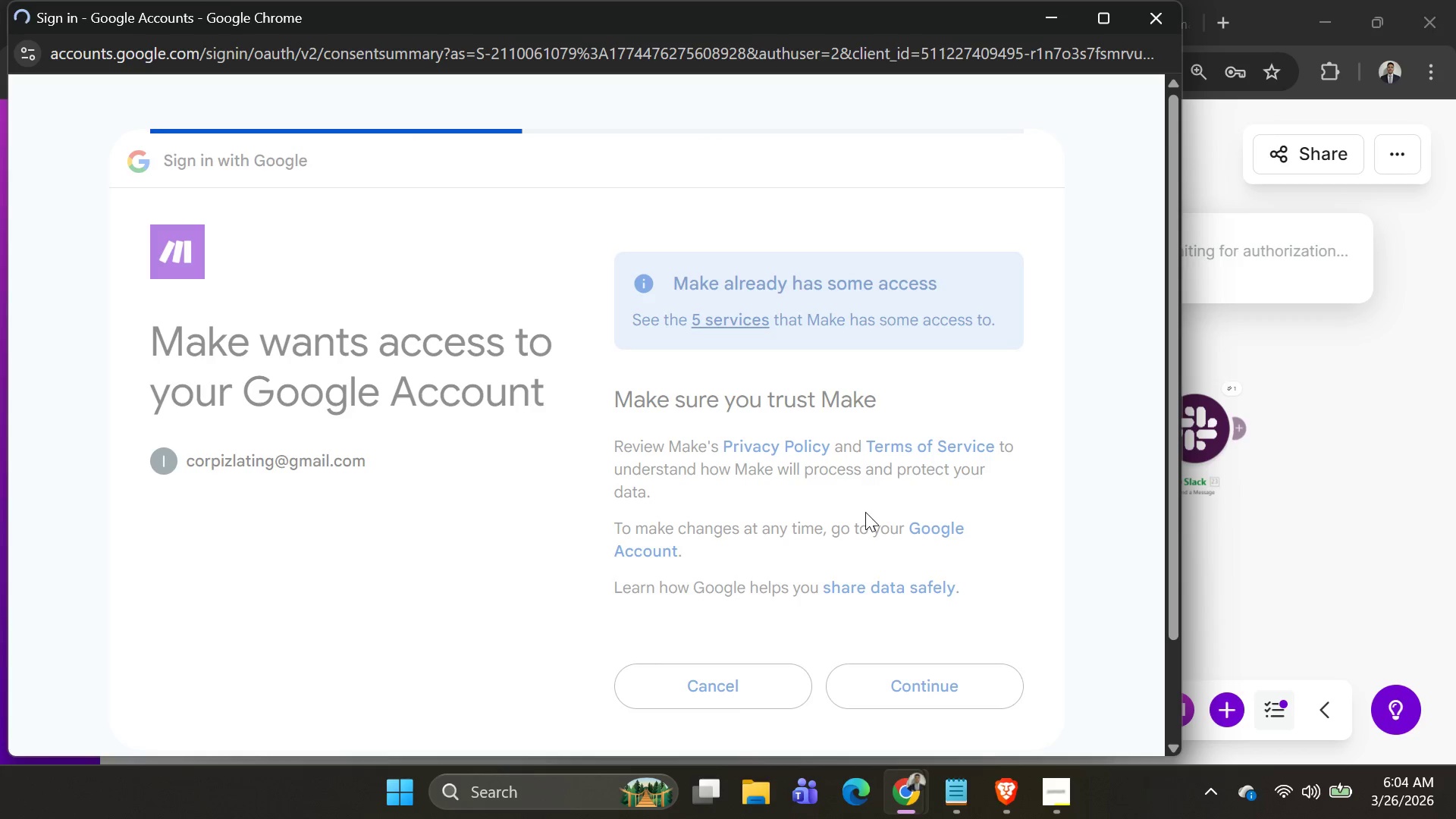 
scroll: coordinate [843, 518], scroll_direction: down, amount: 6.0
 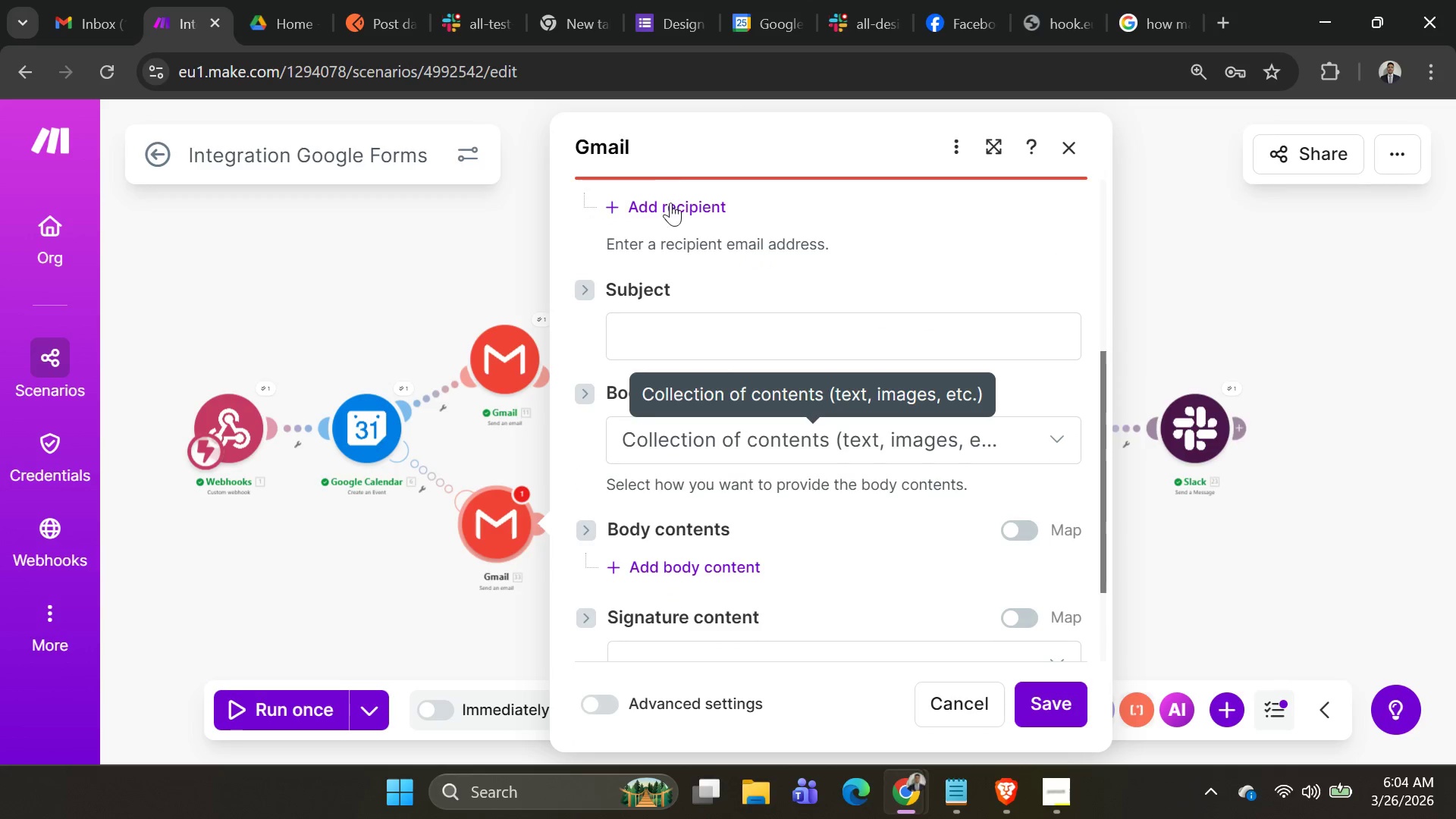 
left_click([670, 207])
 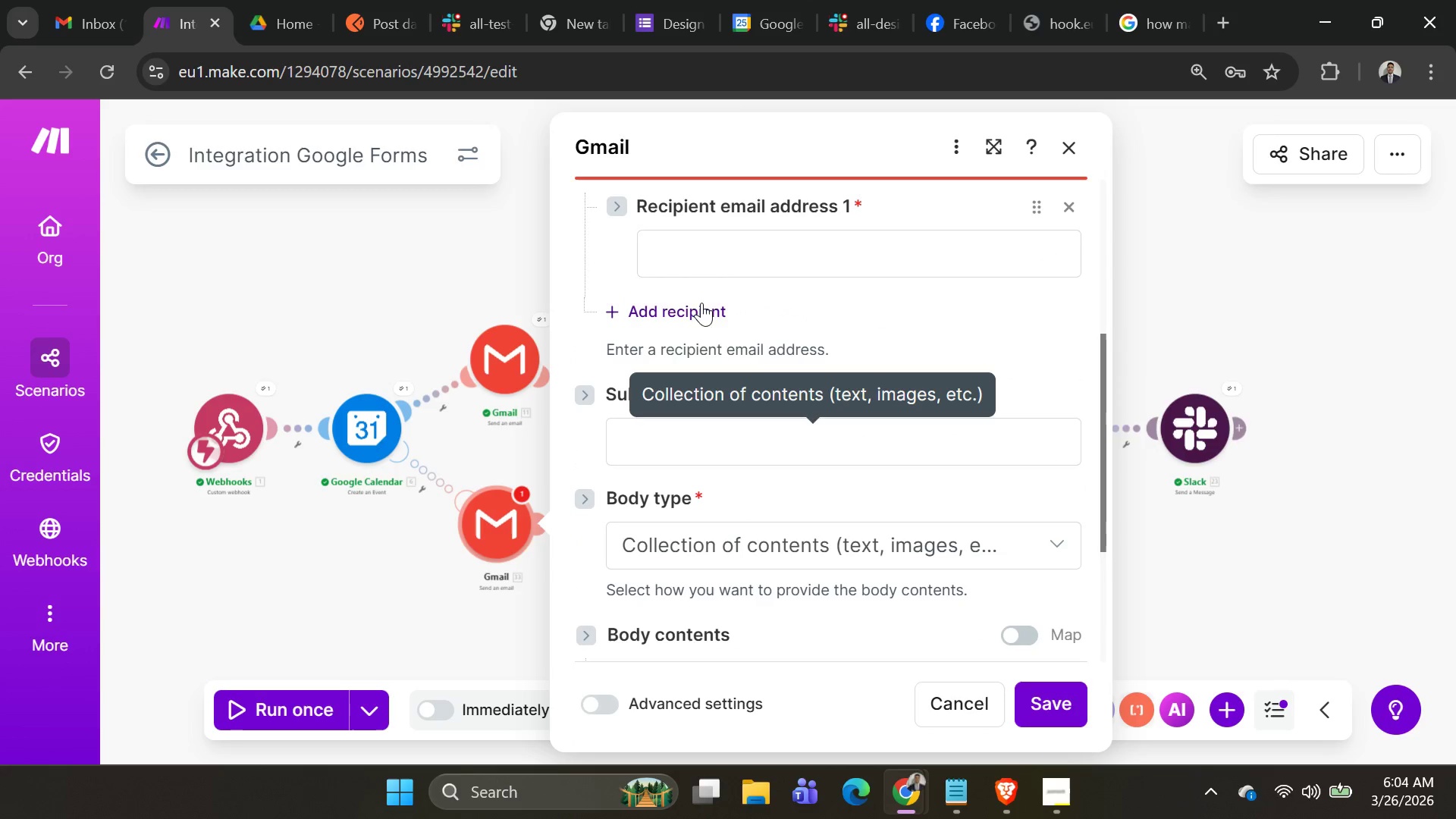 
left_click([718, 251])
 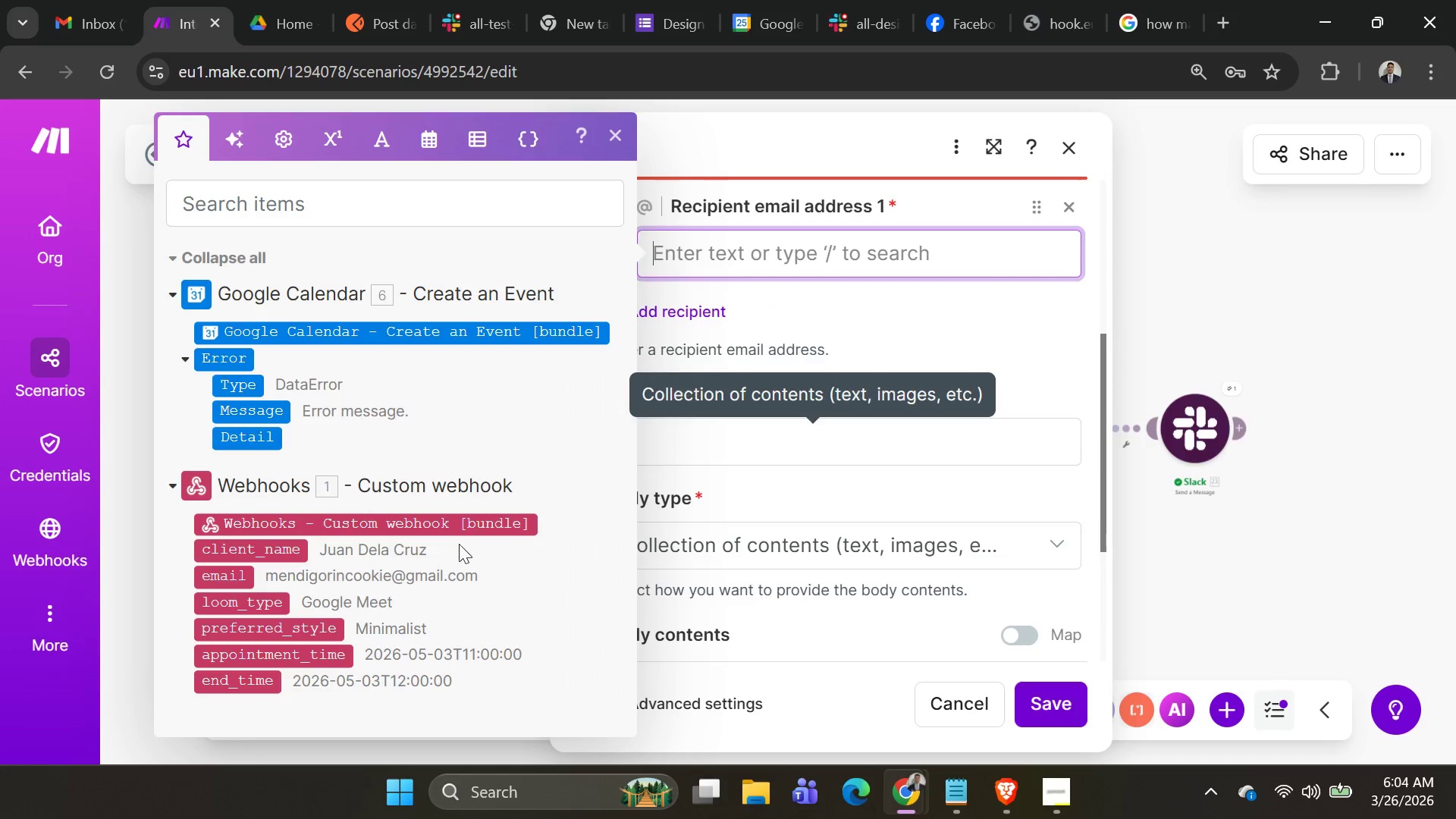 
scroll: coordinate [437, 548], scroll_direction: down, amount: 9.0
 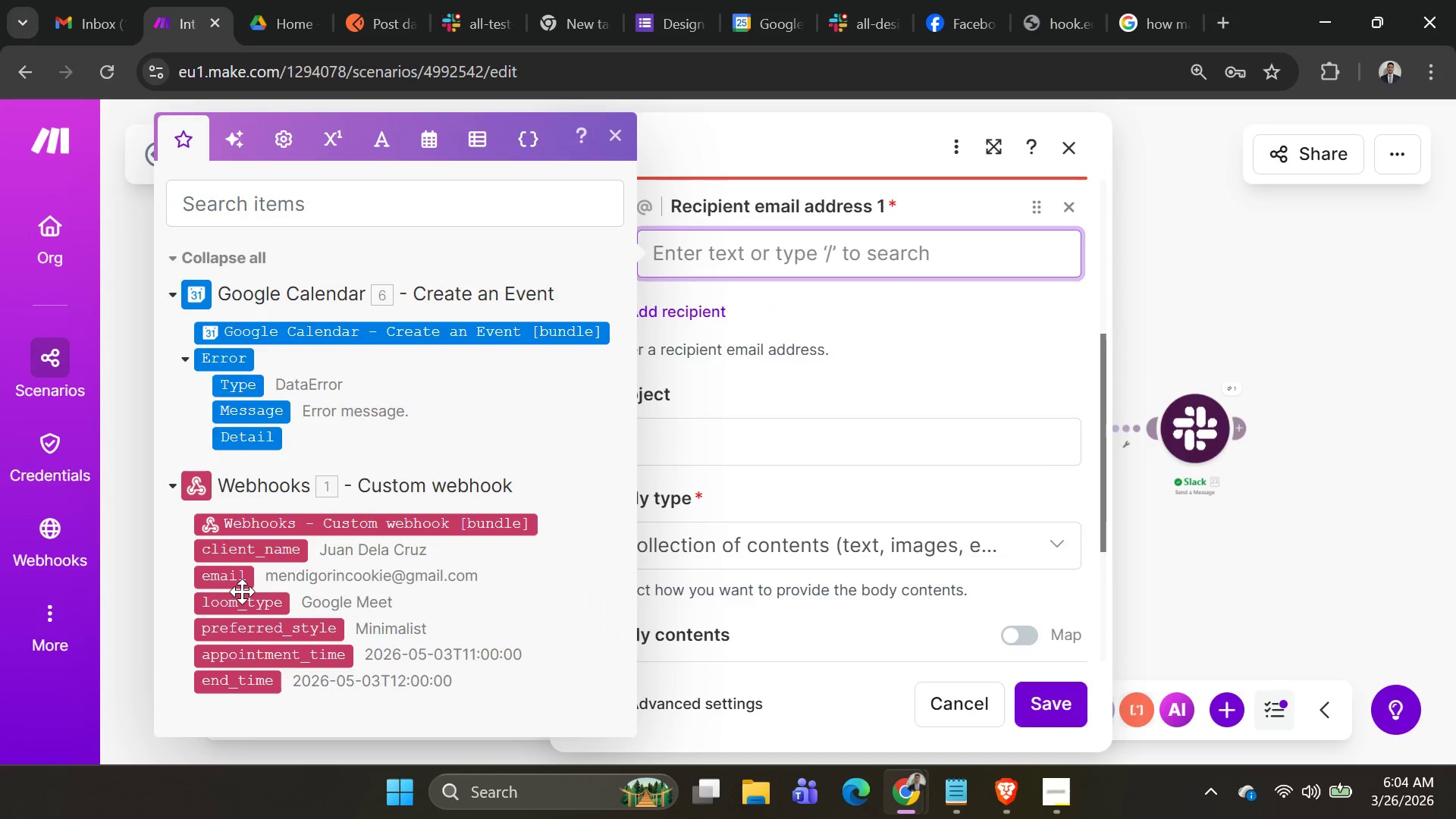 
left_click([230, 578])
 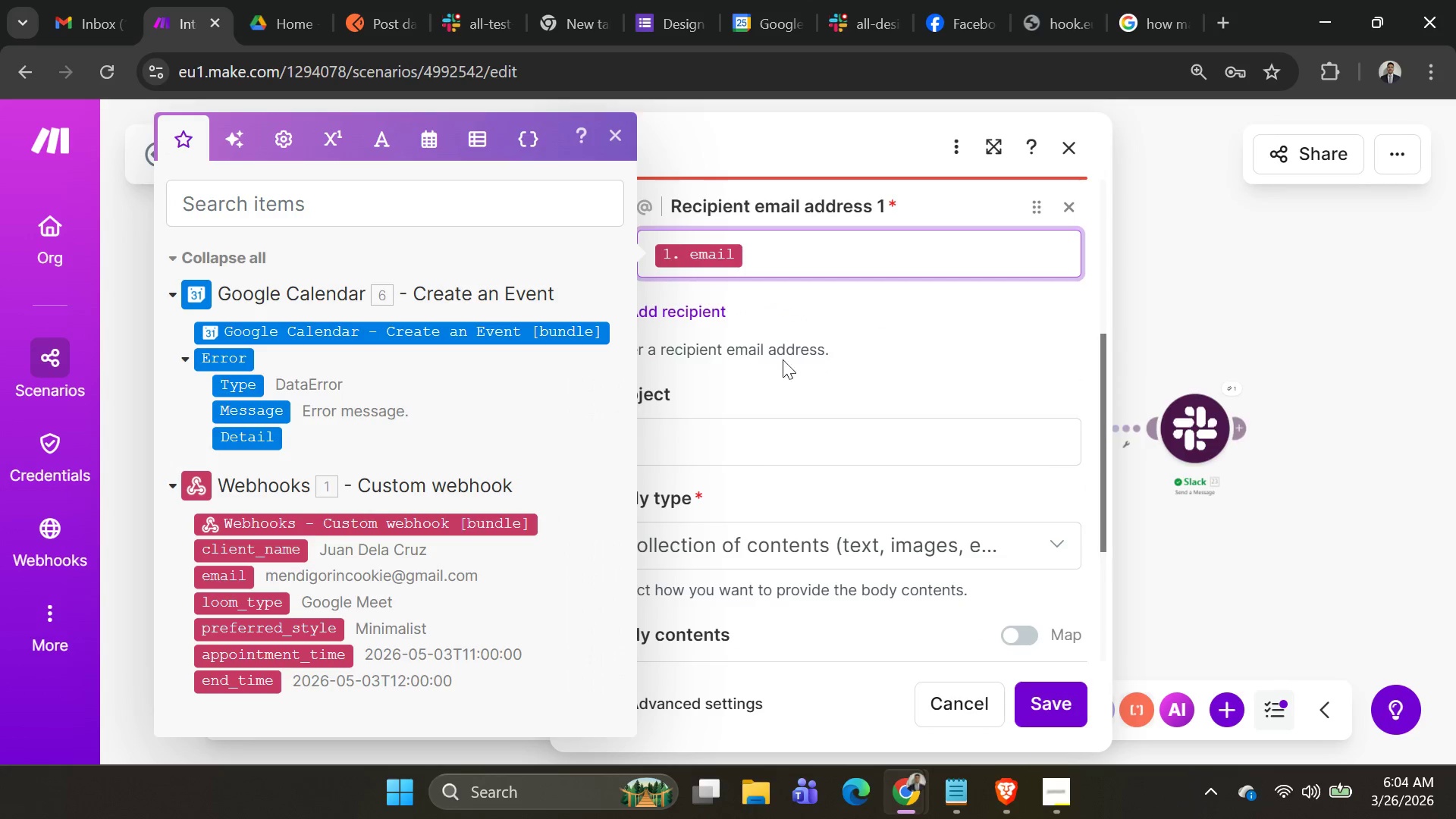 
left_click([786, 353])
 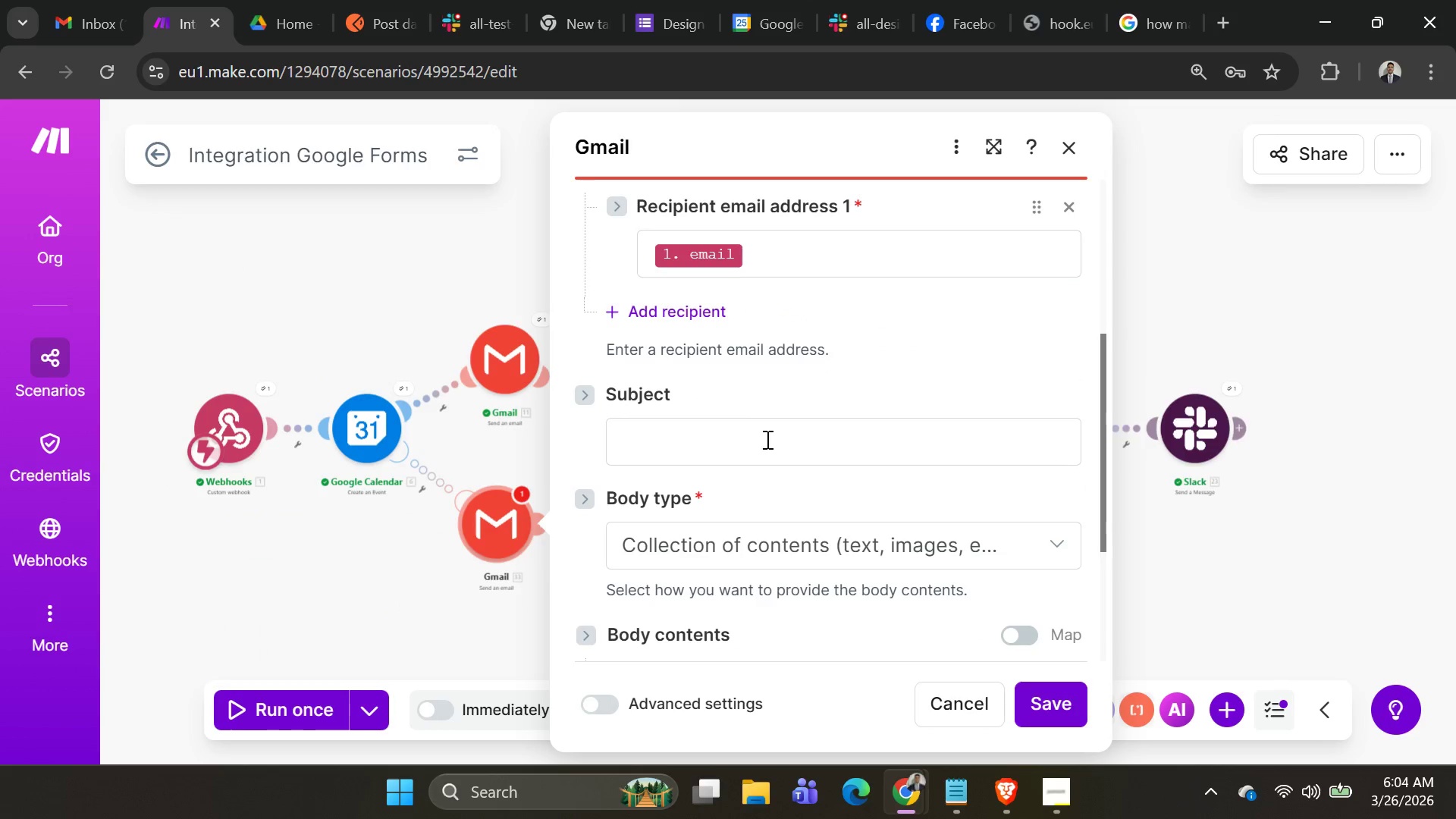 
left_click([765, 441])
 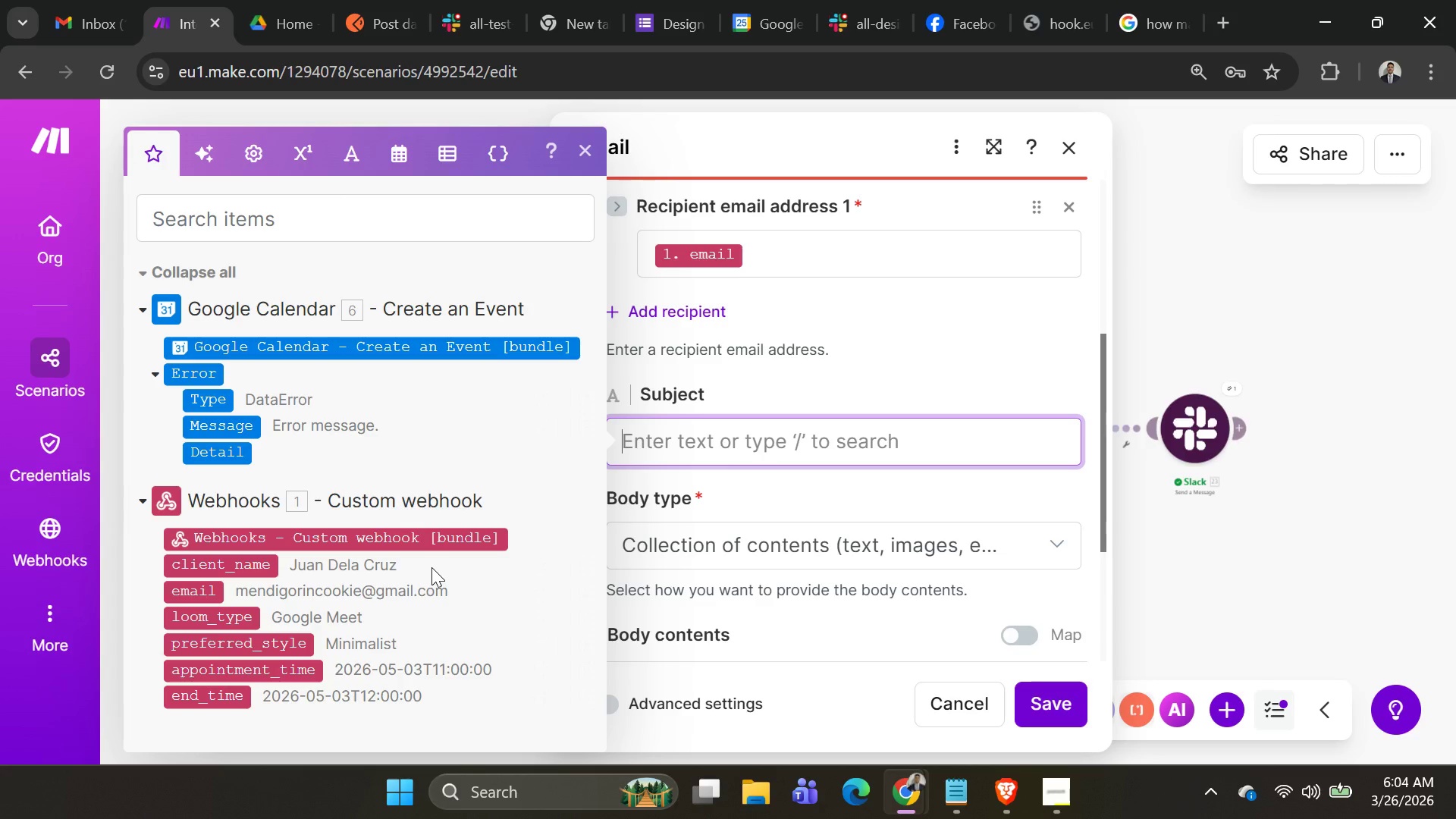 
mouse_move([469, 543])
 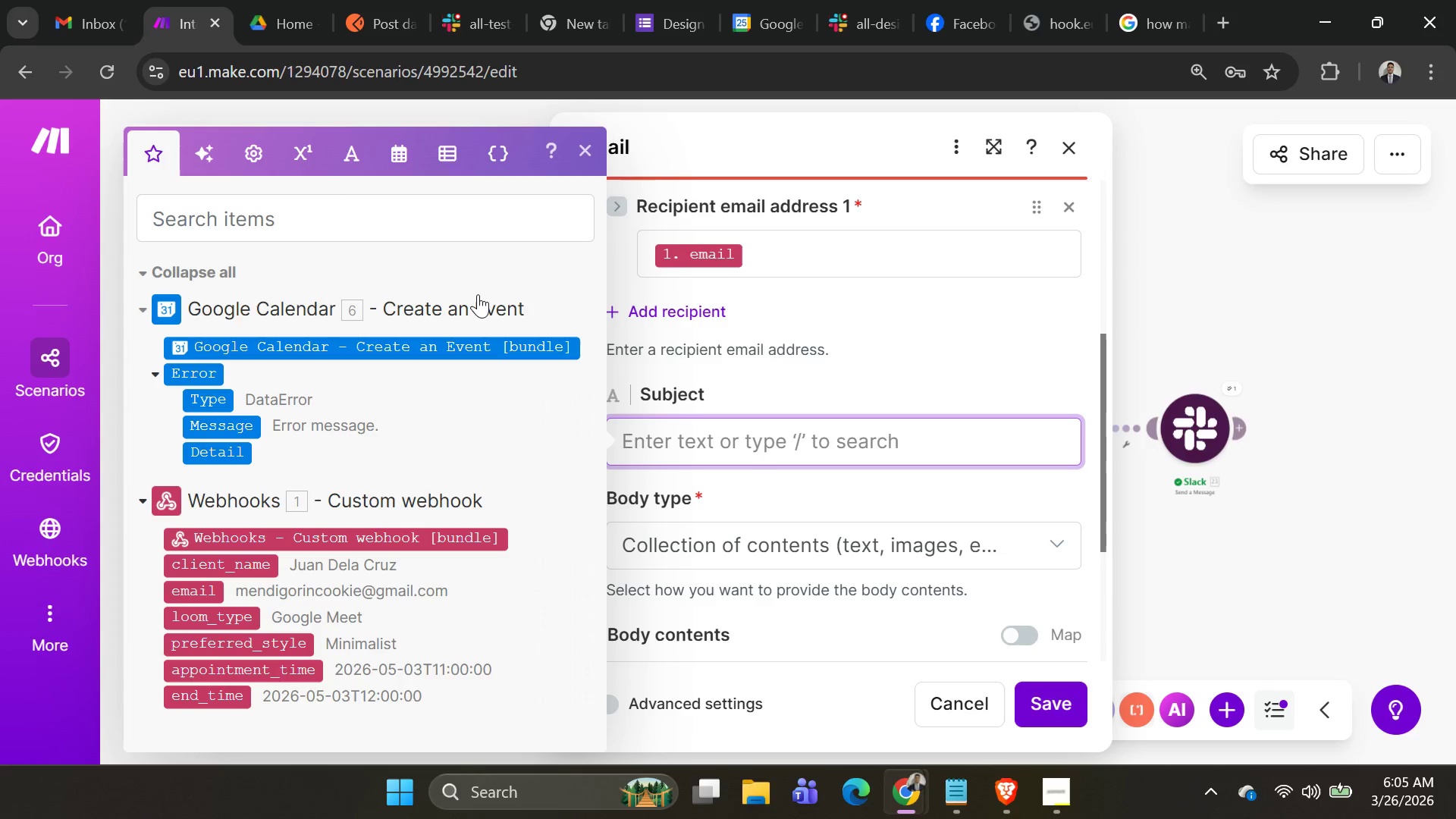 
wait(14.12)
 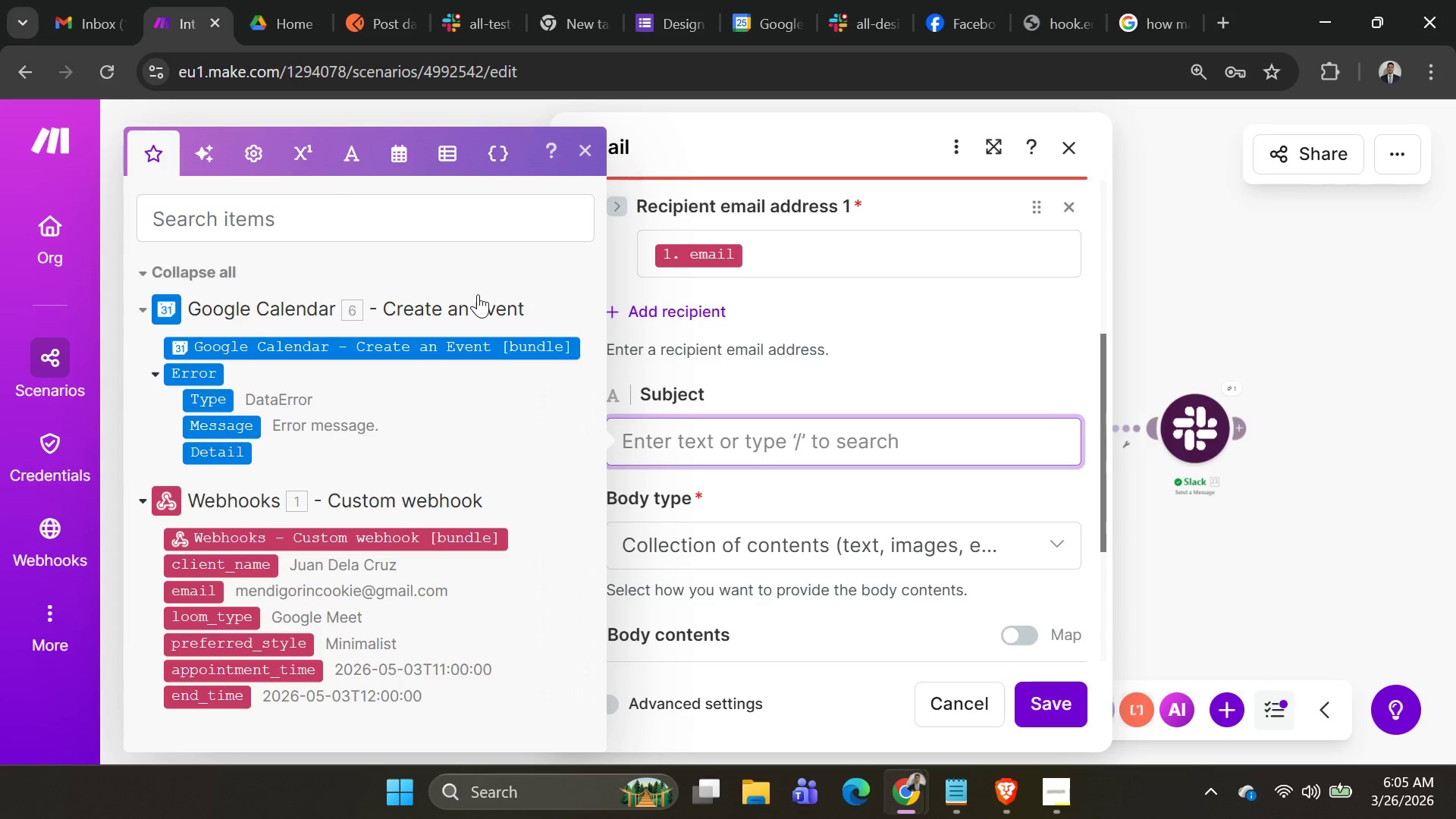 
type(Calendar Create)
key(Backspace)
type(ion Failed)
 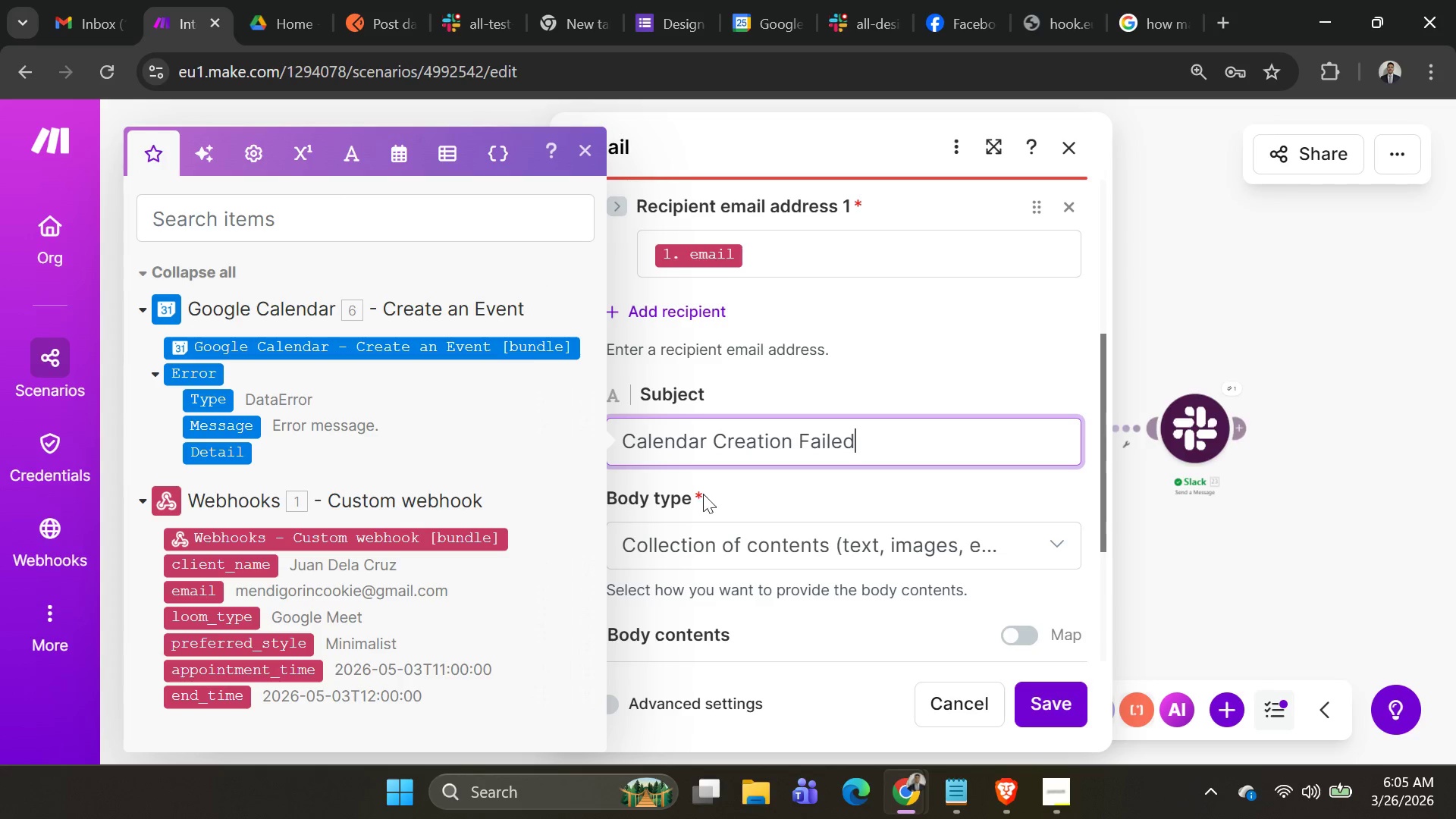 
left_click([874, 557])
 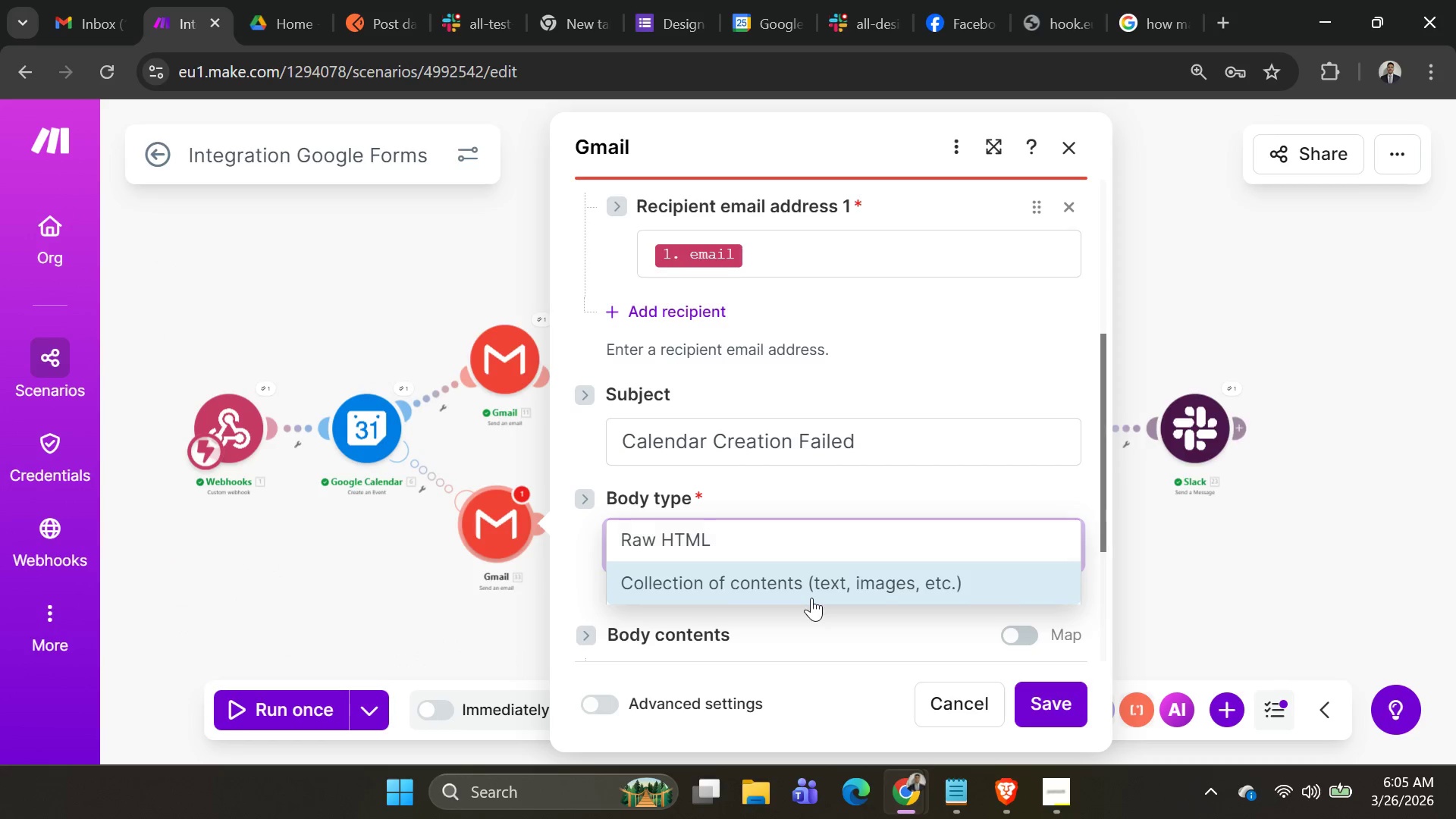 
left_click([811, 583])
 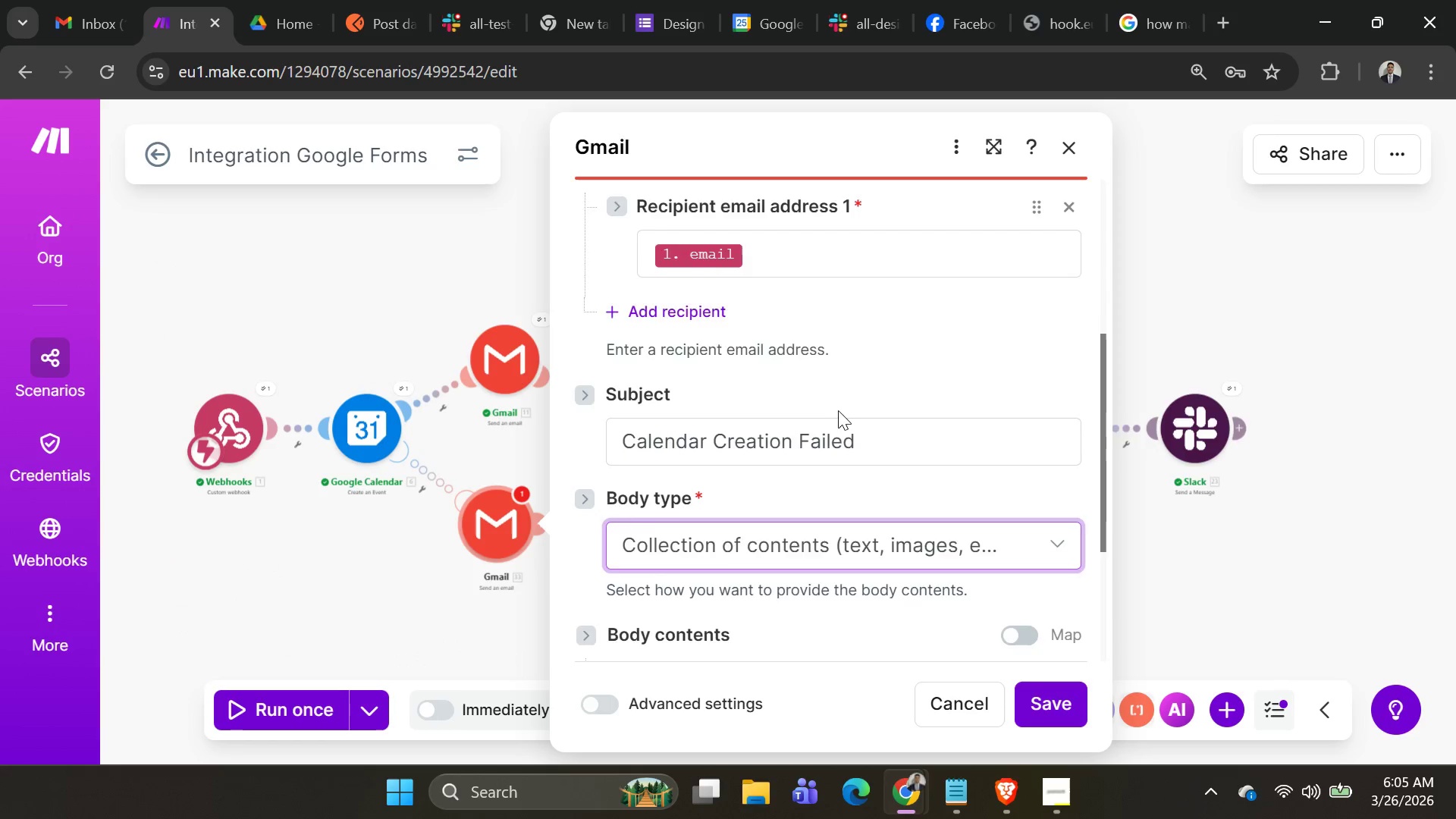 
scroll: coordinate [840, 410], scroll_direction: down, amount: 3.0
 